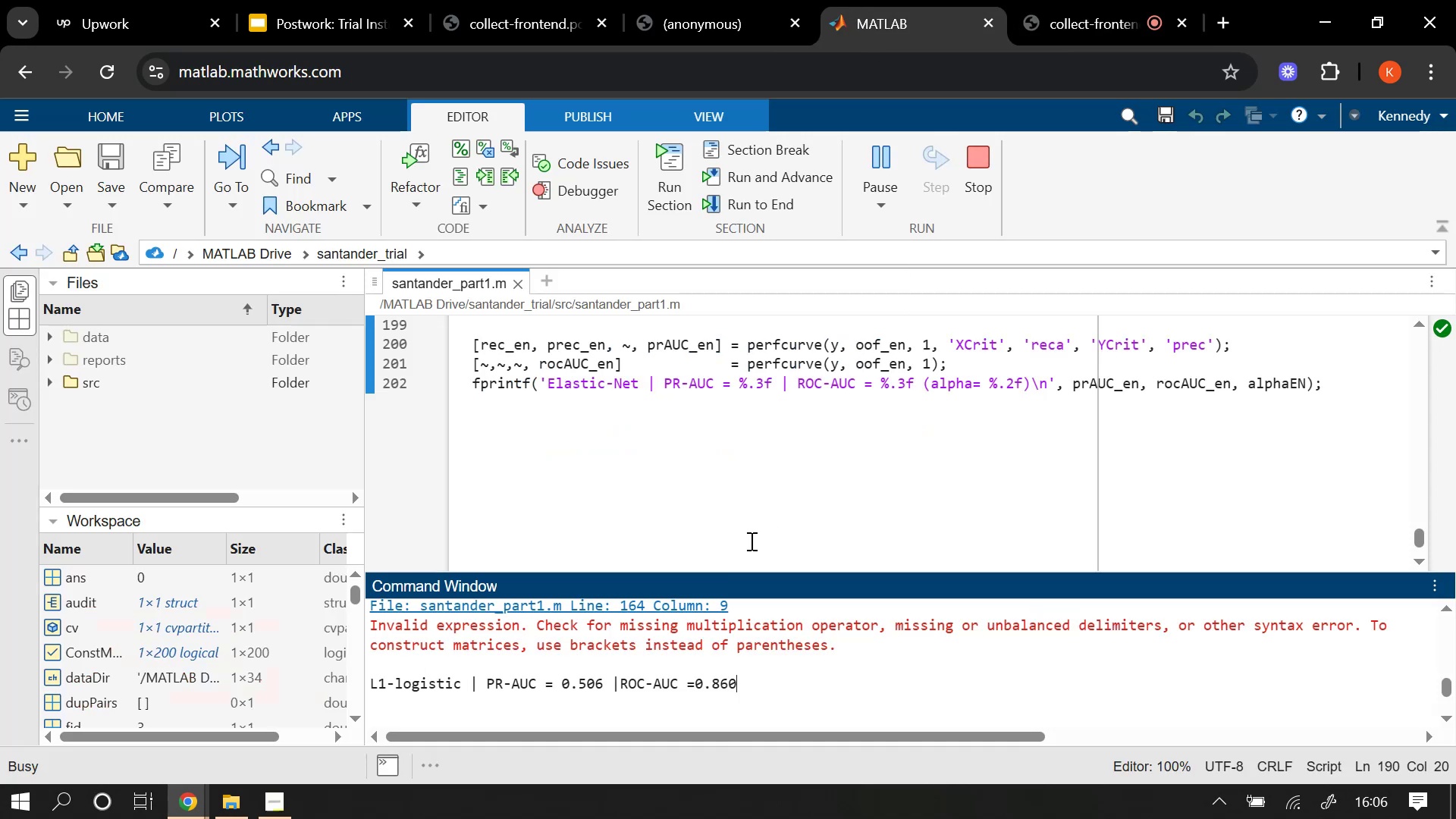 
wait(7.22)
 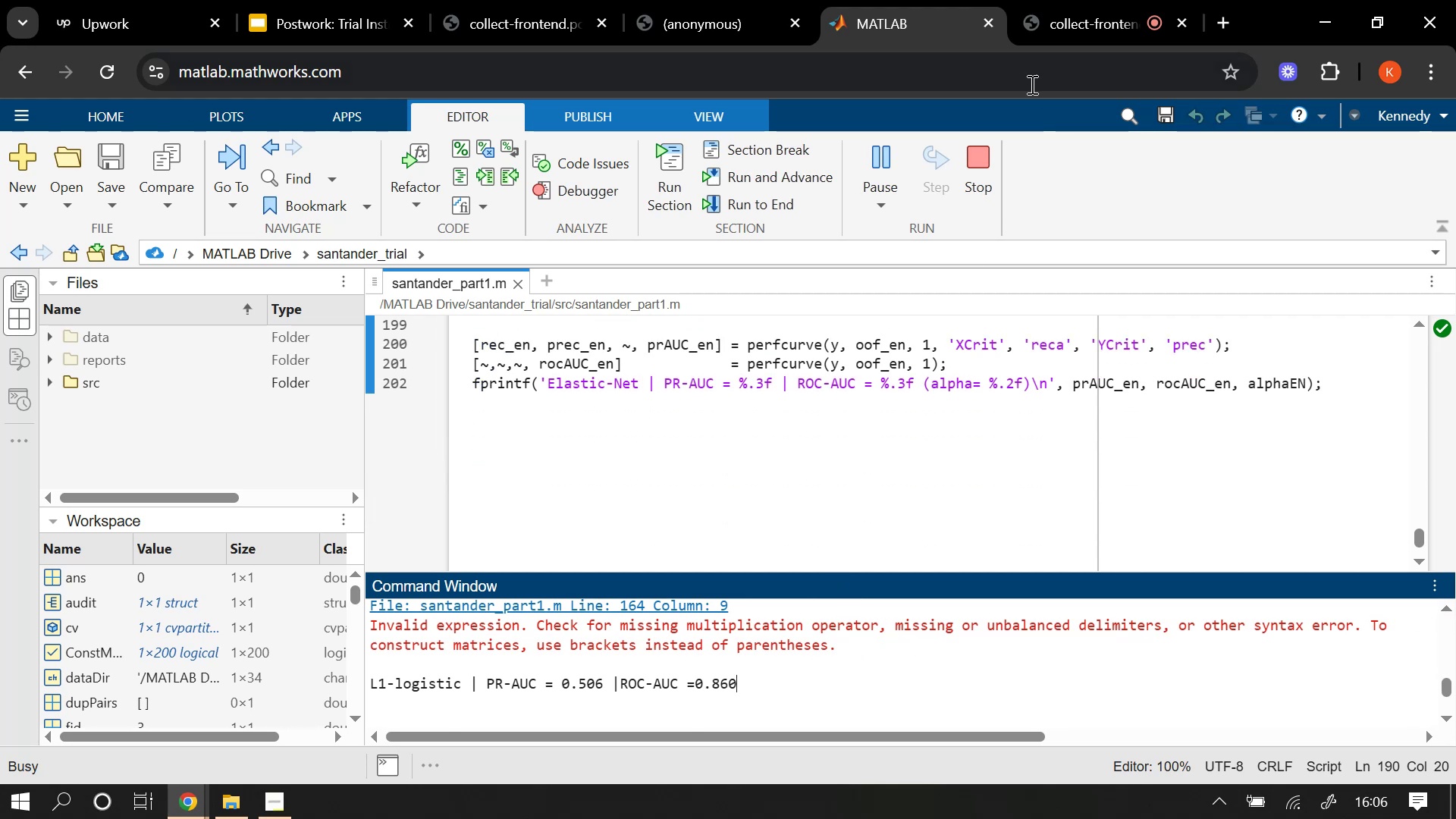 
left_click([731, 423])
 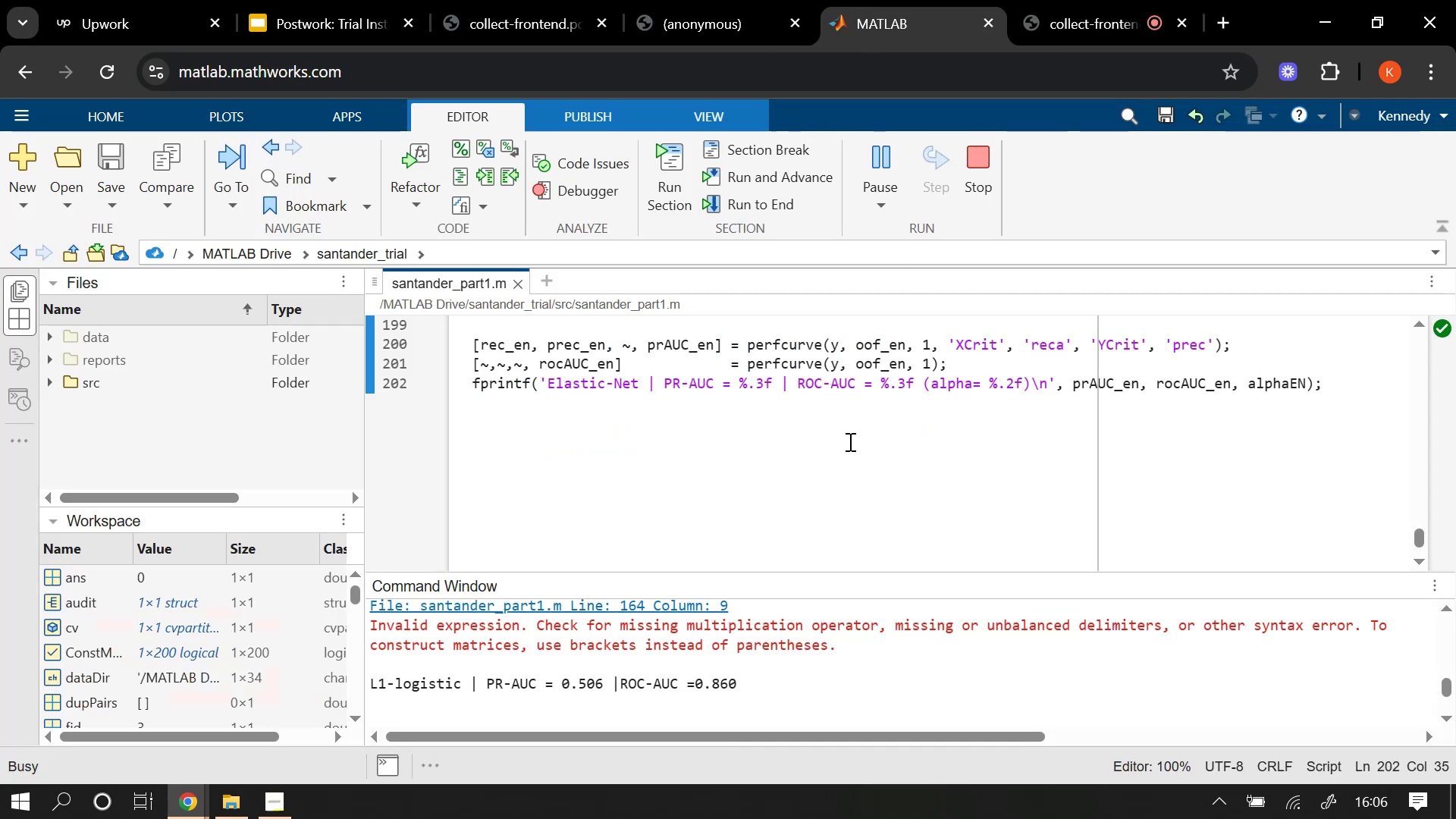 
wait(7.62)
 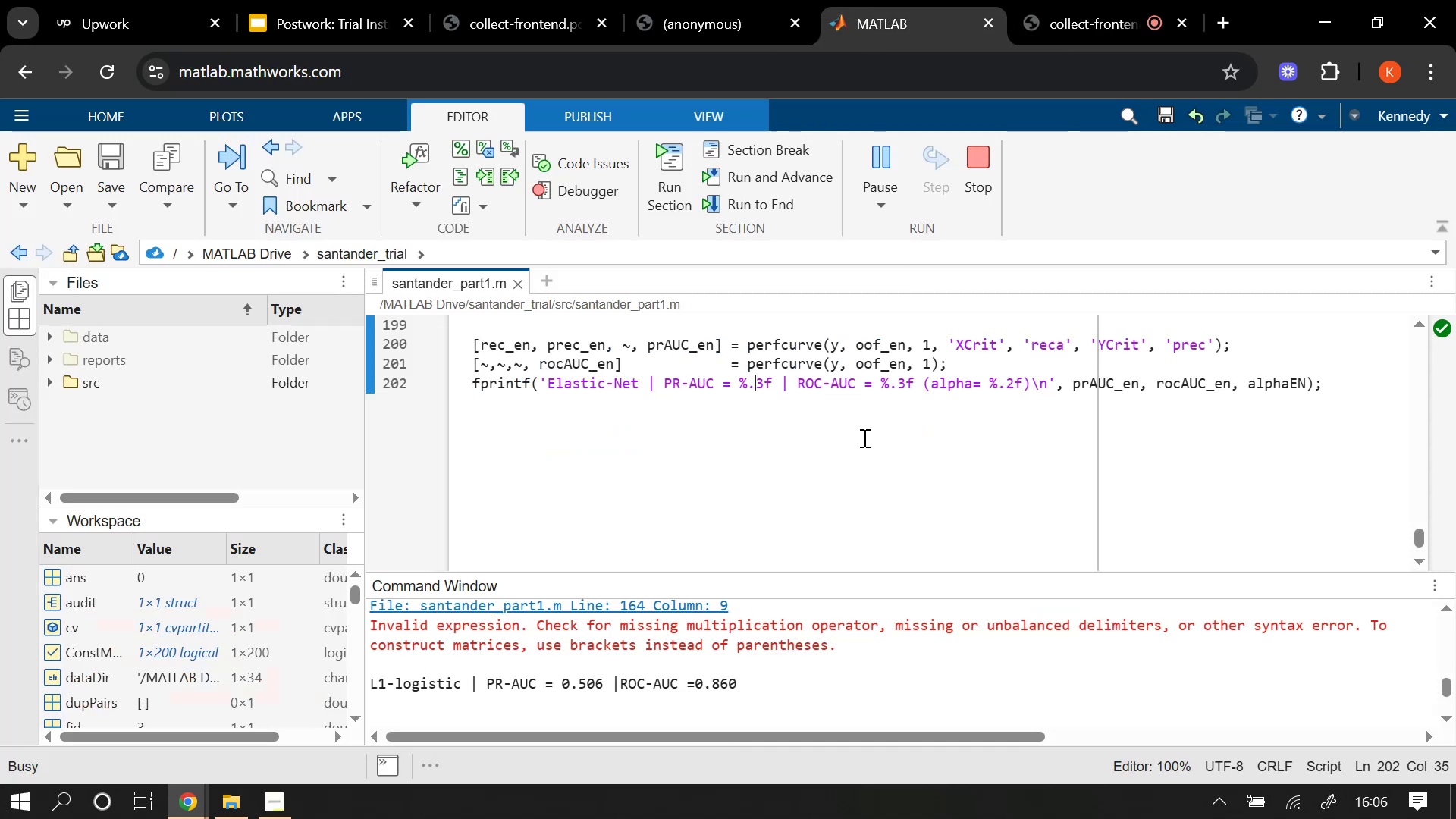 
scroll: coordinate [846, 446], scroll_direction: up, amount: 3.0
 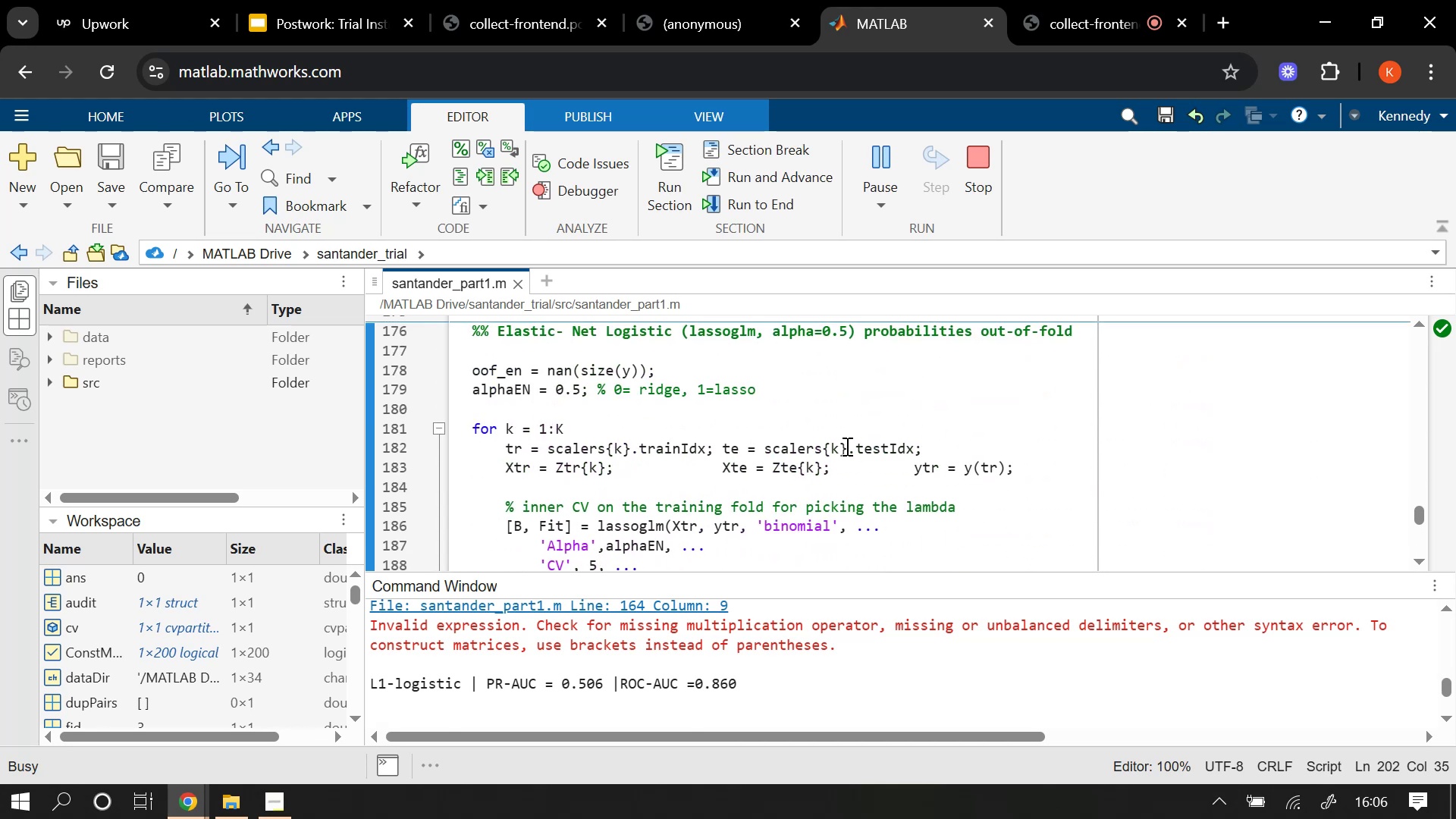 
scroll: coordinate [903, 529], scroll_direction: down, amount: 3.0
 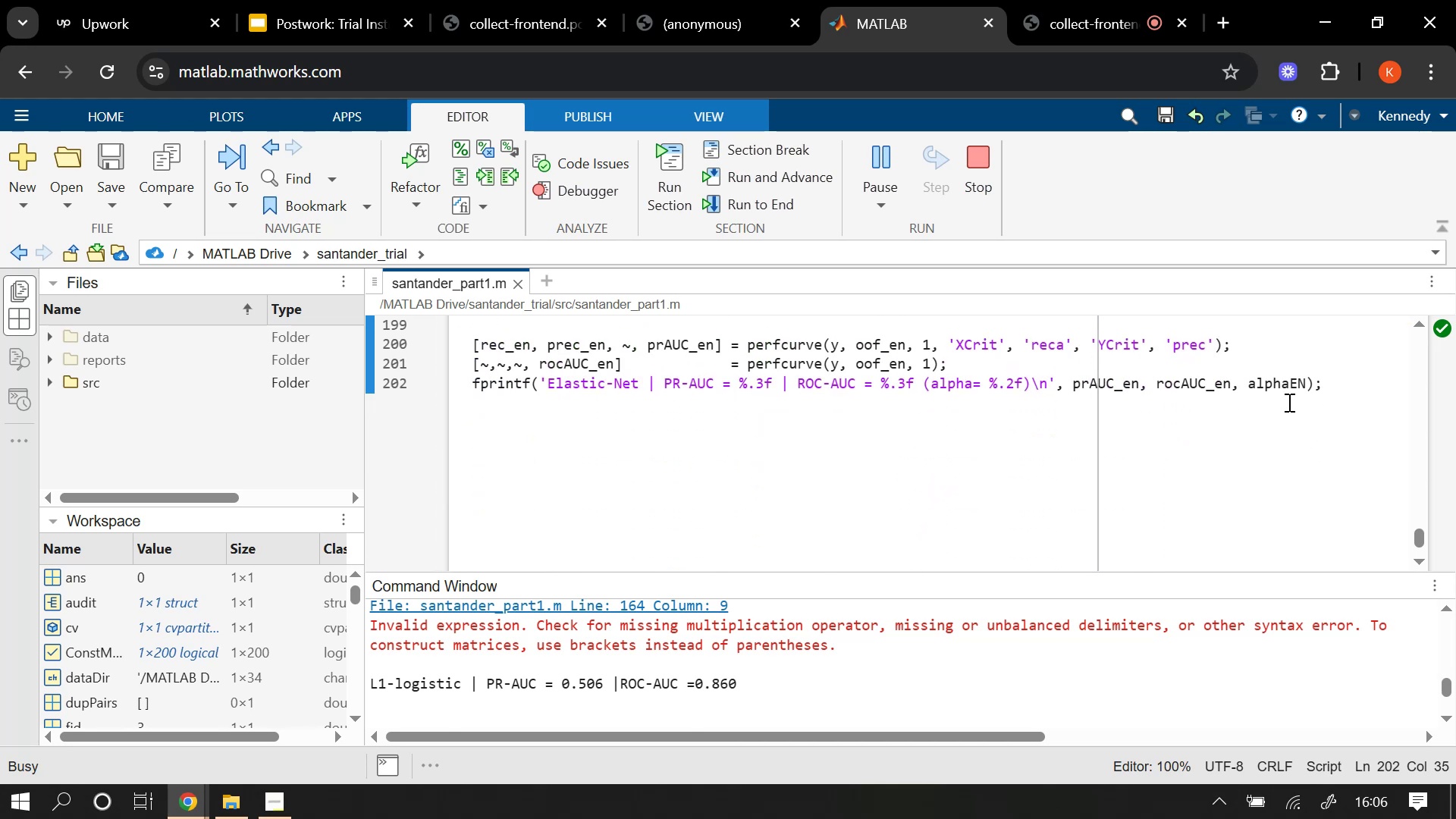 
left_click([1338, 382])
 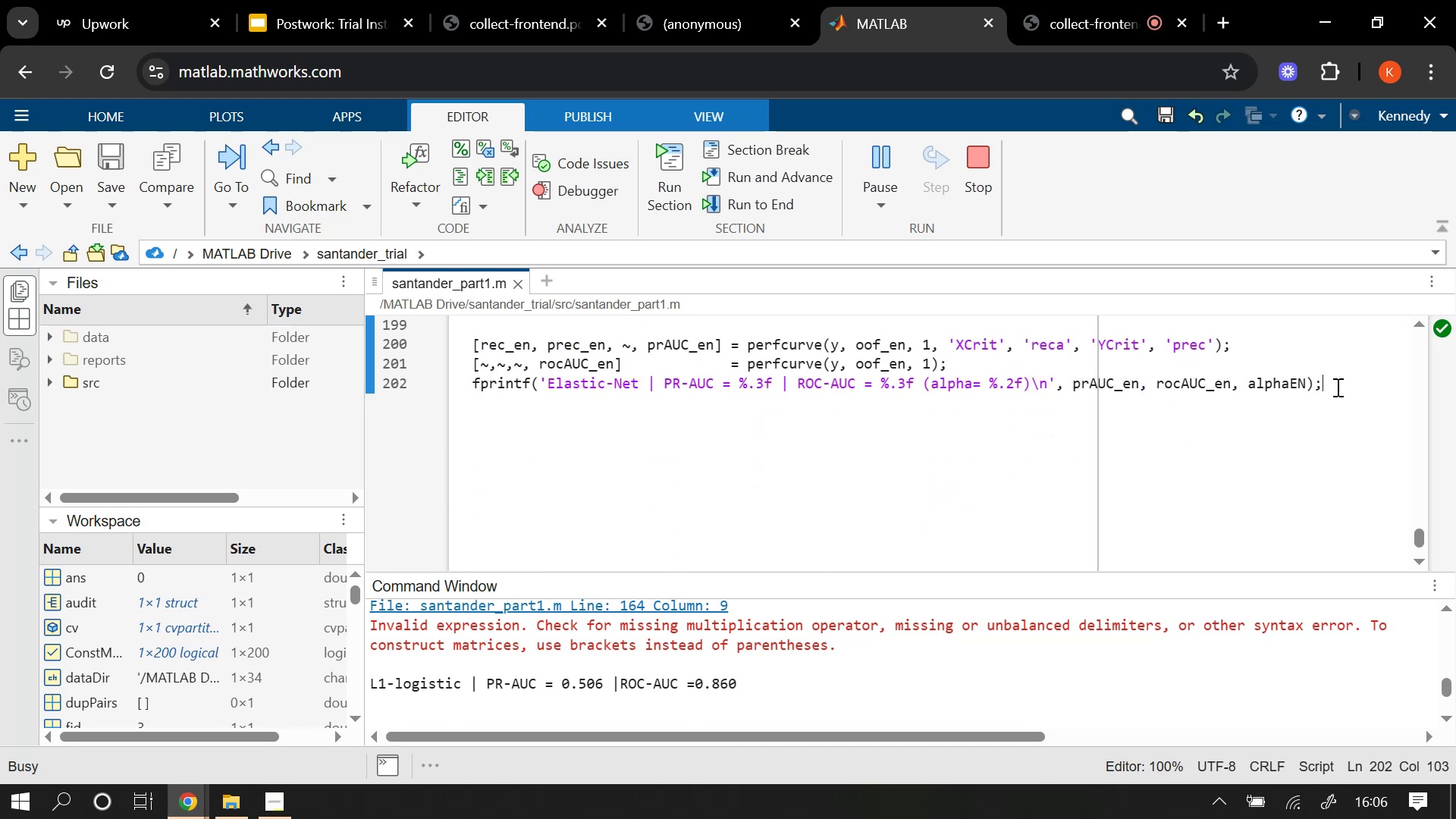 
key(Enter)
 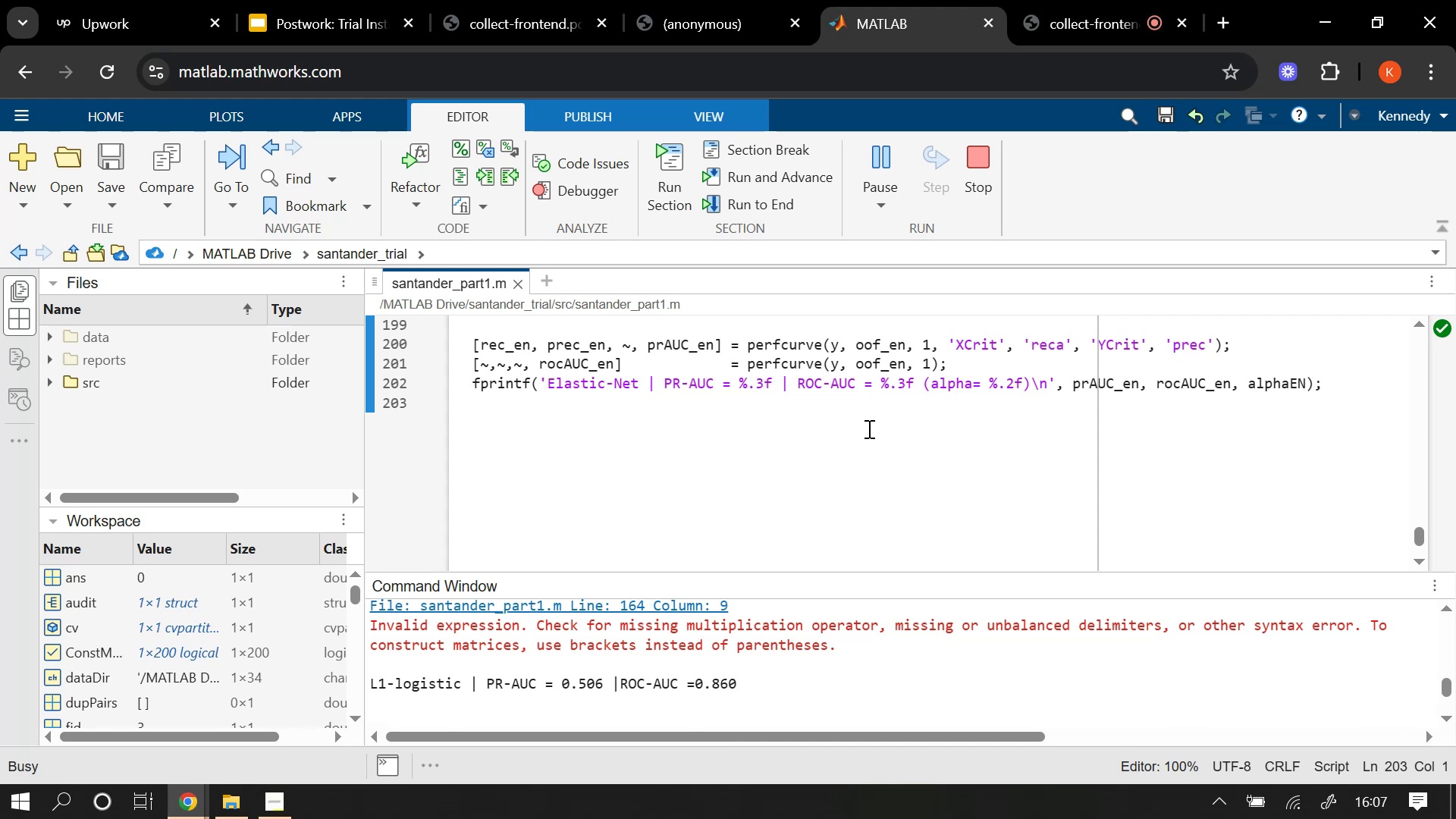 
wait(81.57)
 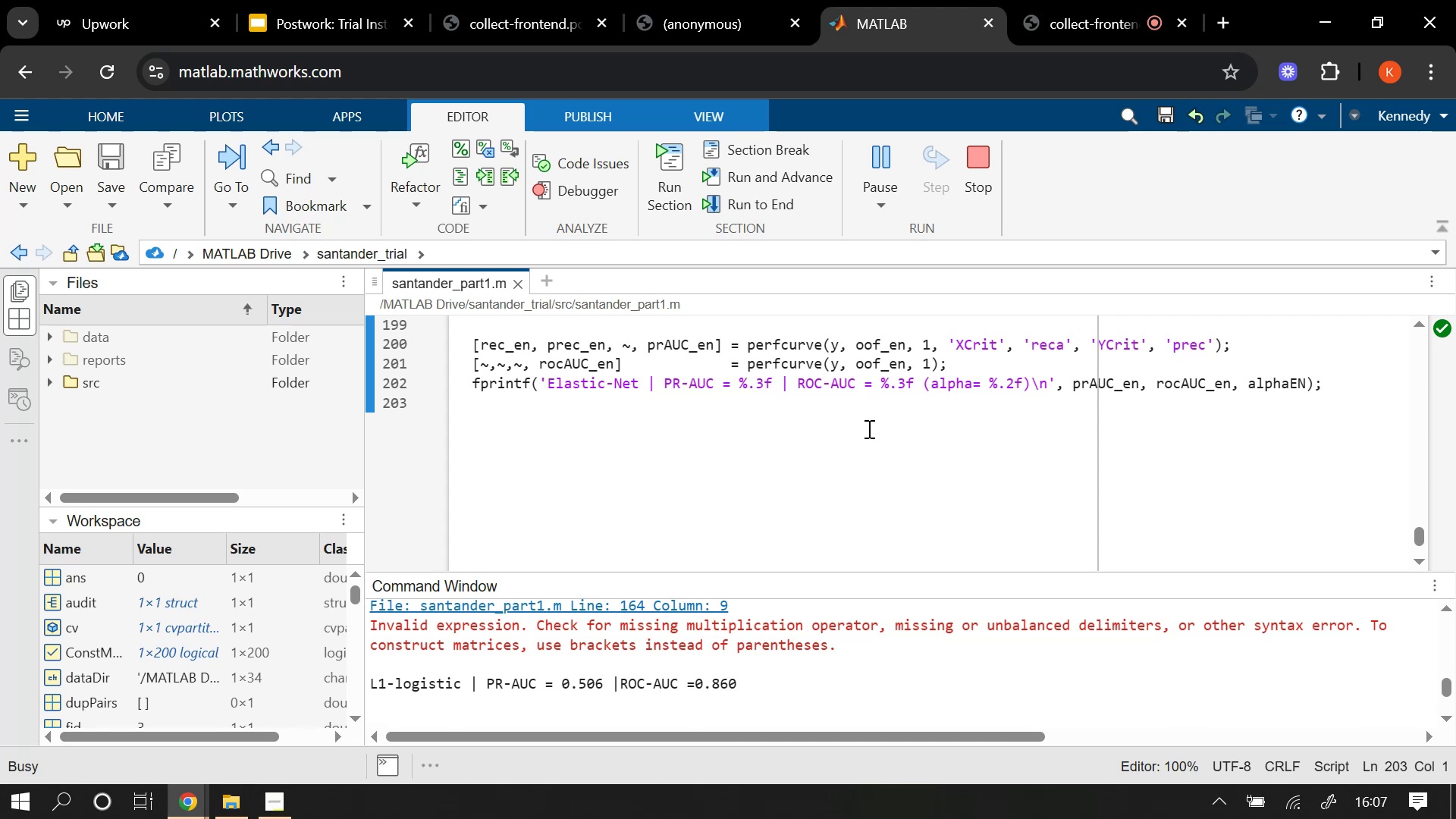 
scroll: coordinate [658, 410], scroll_direction: up, amount: 1.0
 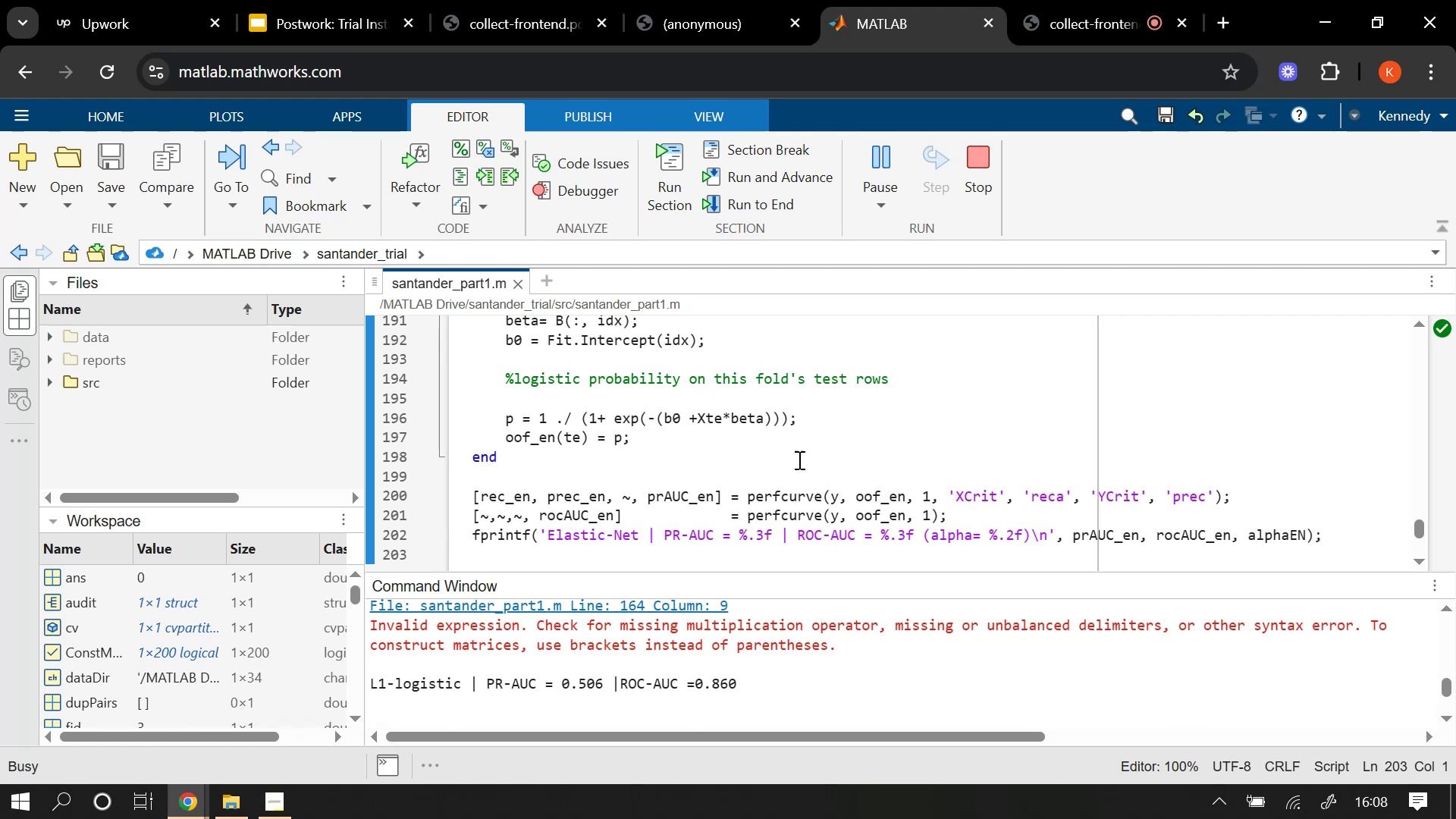 
left_click([1124, 507])
 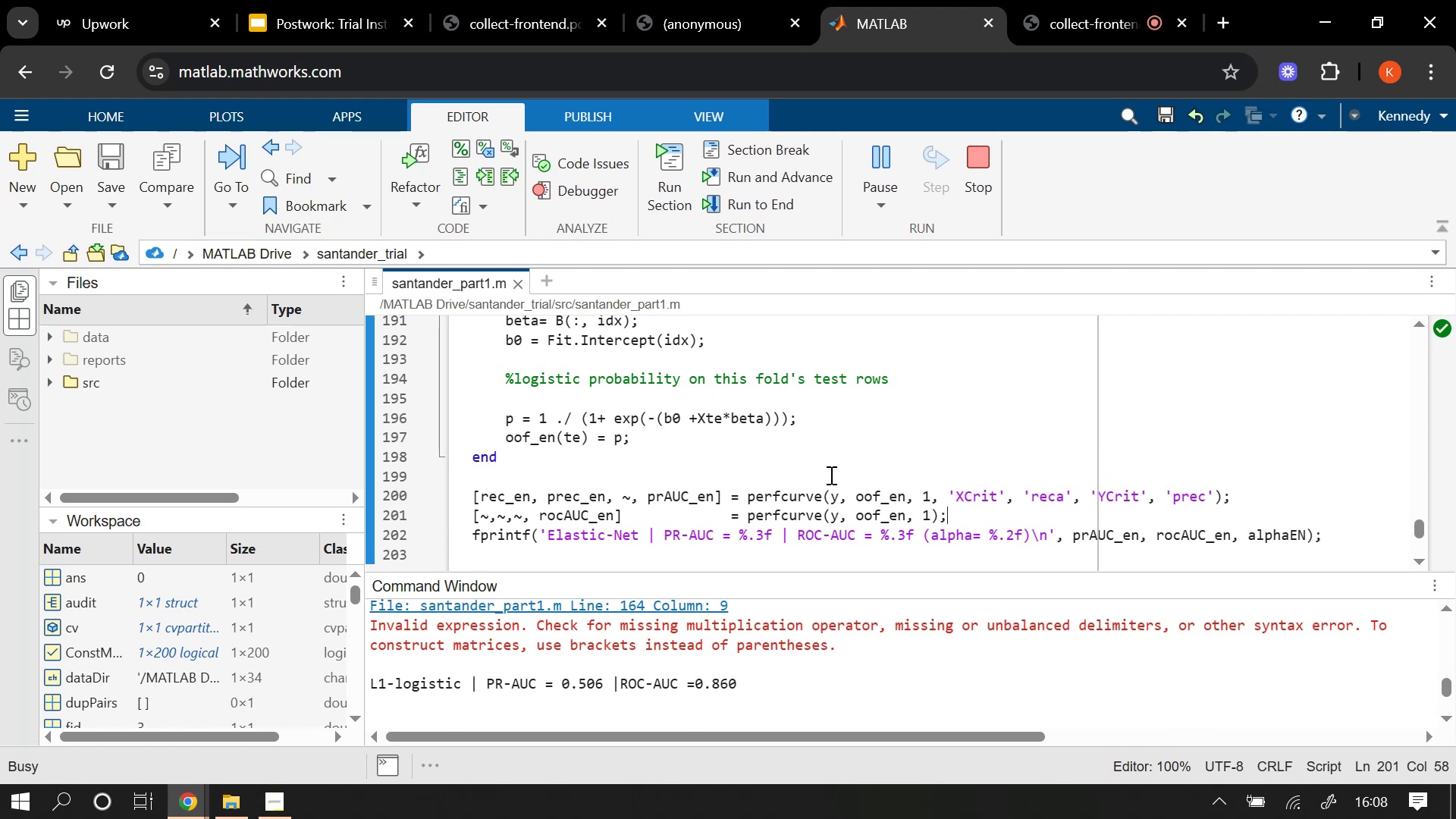 
scroll: coordinate [869, 470], scroll_direction: down, amount: 1.0
 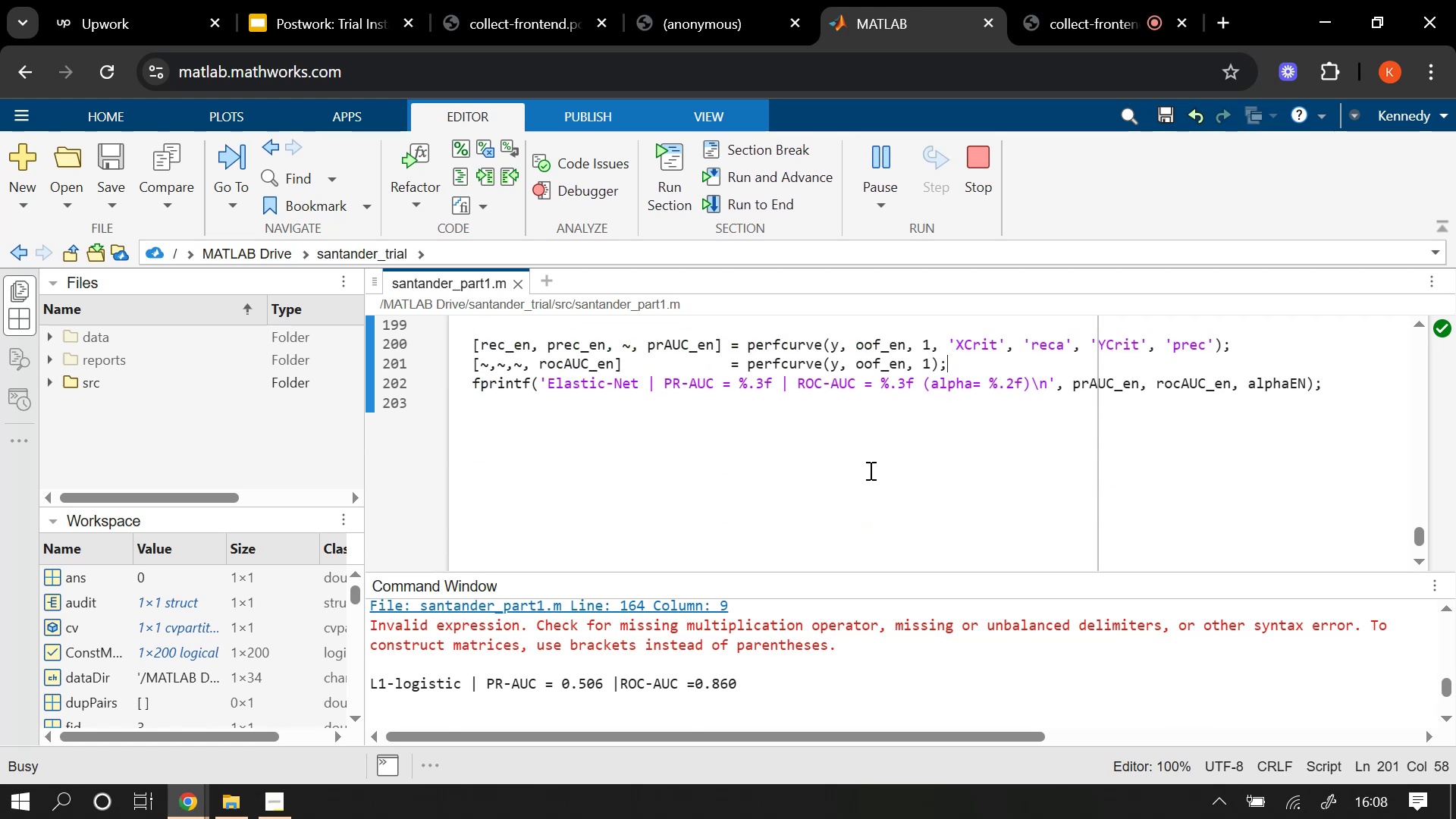 
scroll: coordinate [869, 469], scroll_direction: up, amount: 4.0
 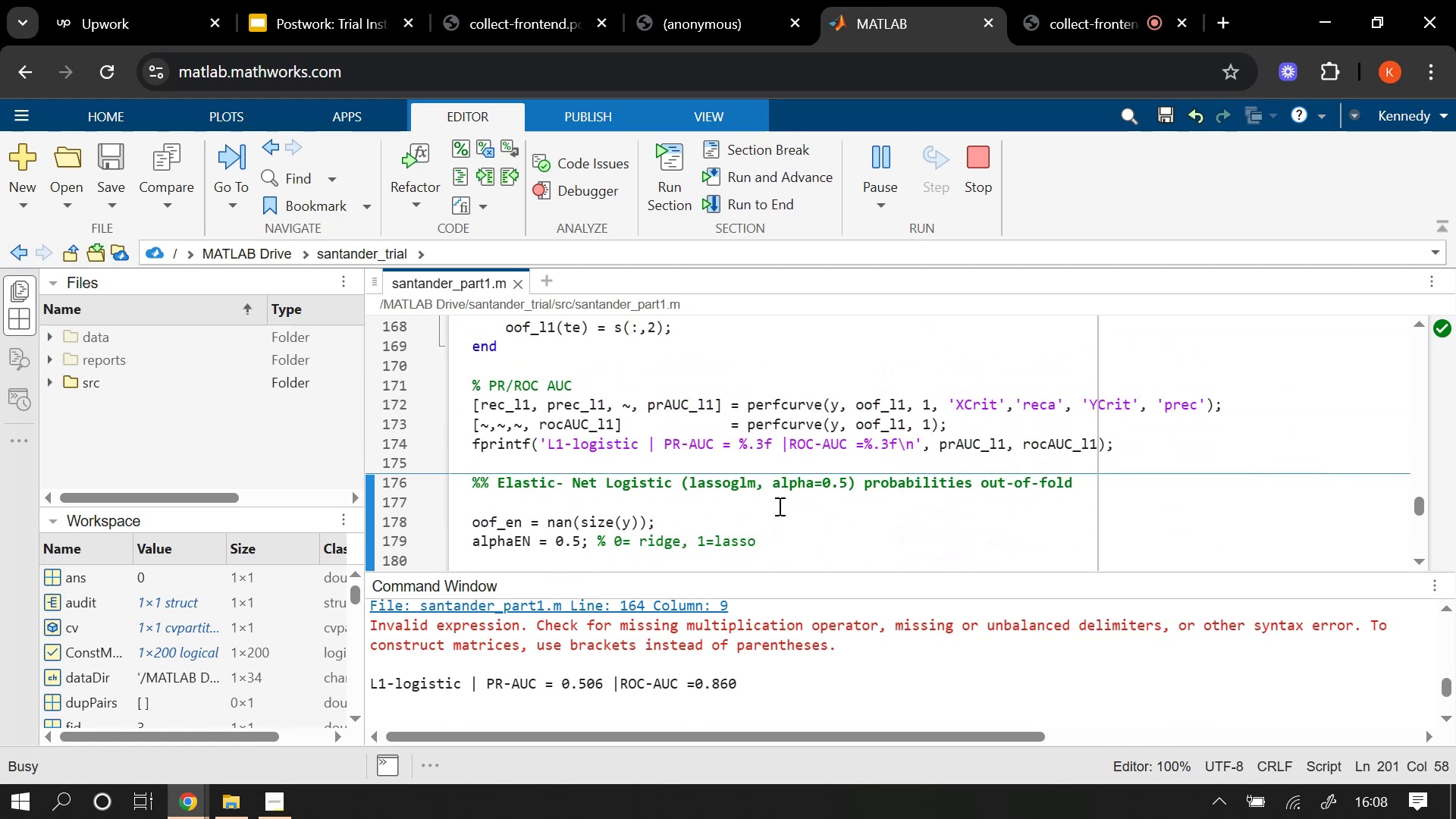 
left_click([773, 507])
 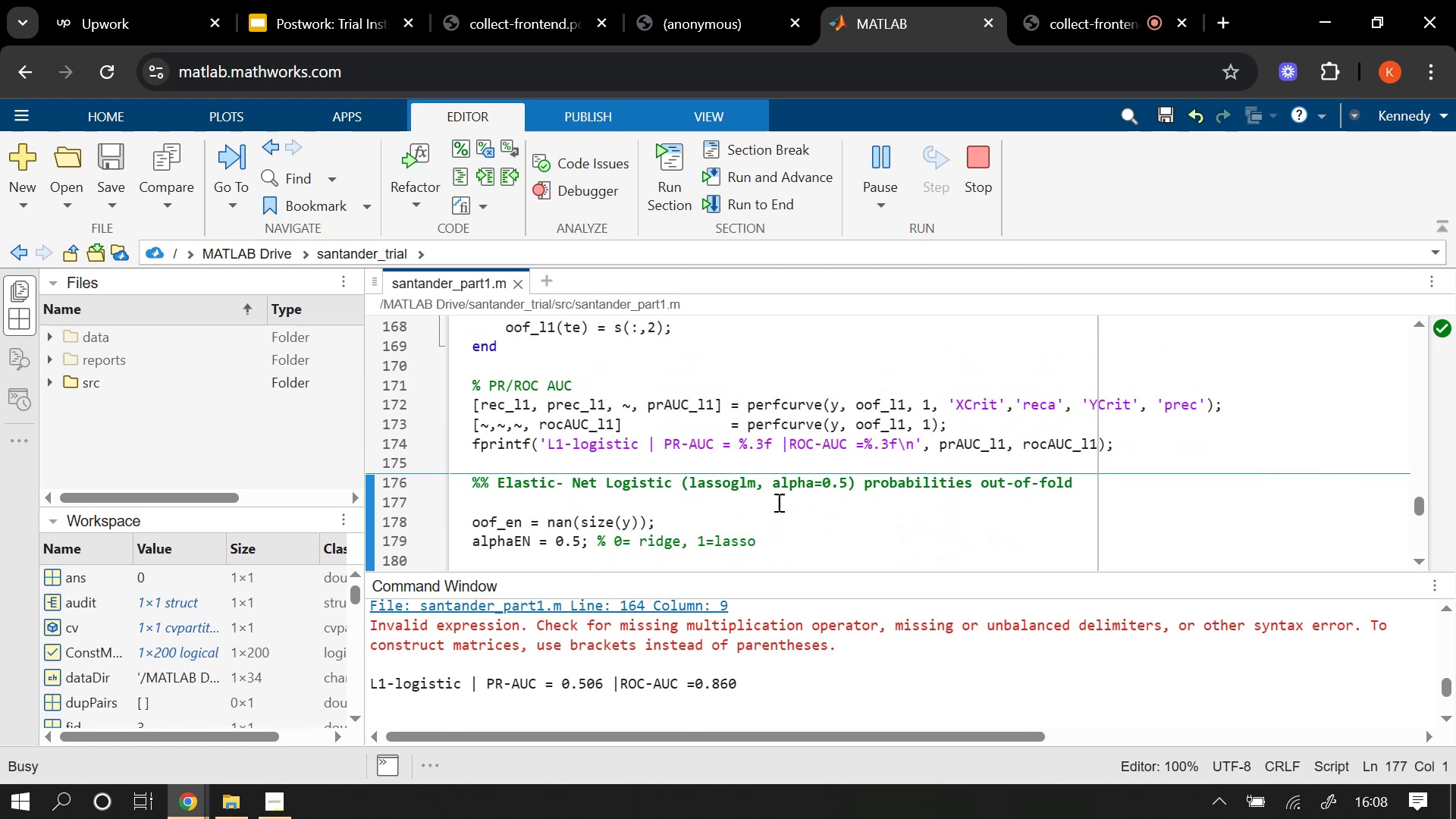 
scroll: coordinate [780, 500], scroll_direction: down, amount: 4.0
 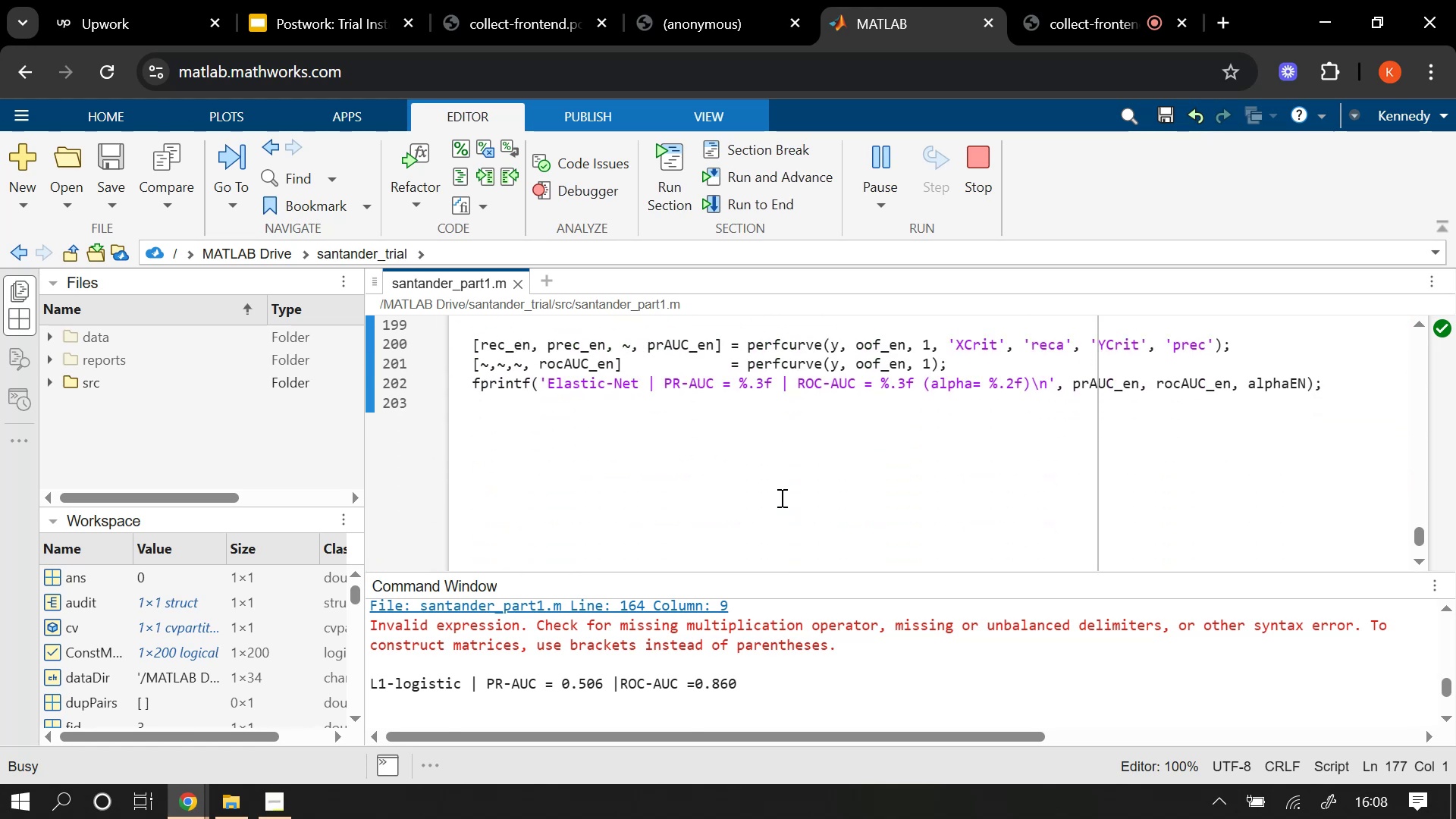 
scroll: coordinate [780, 497], scroll_direction: up, amount: 1.0
 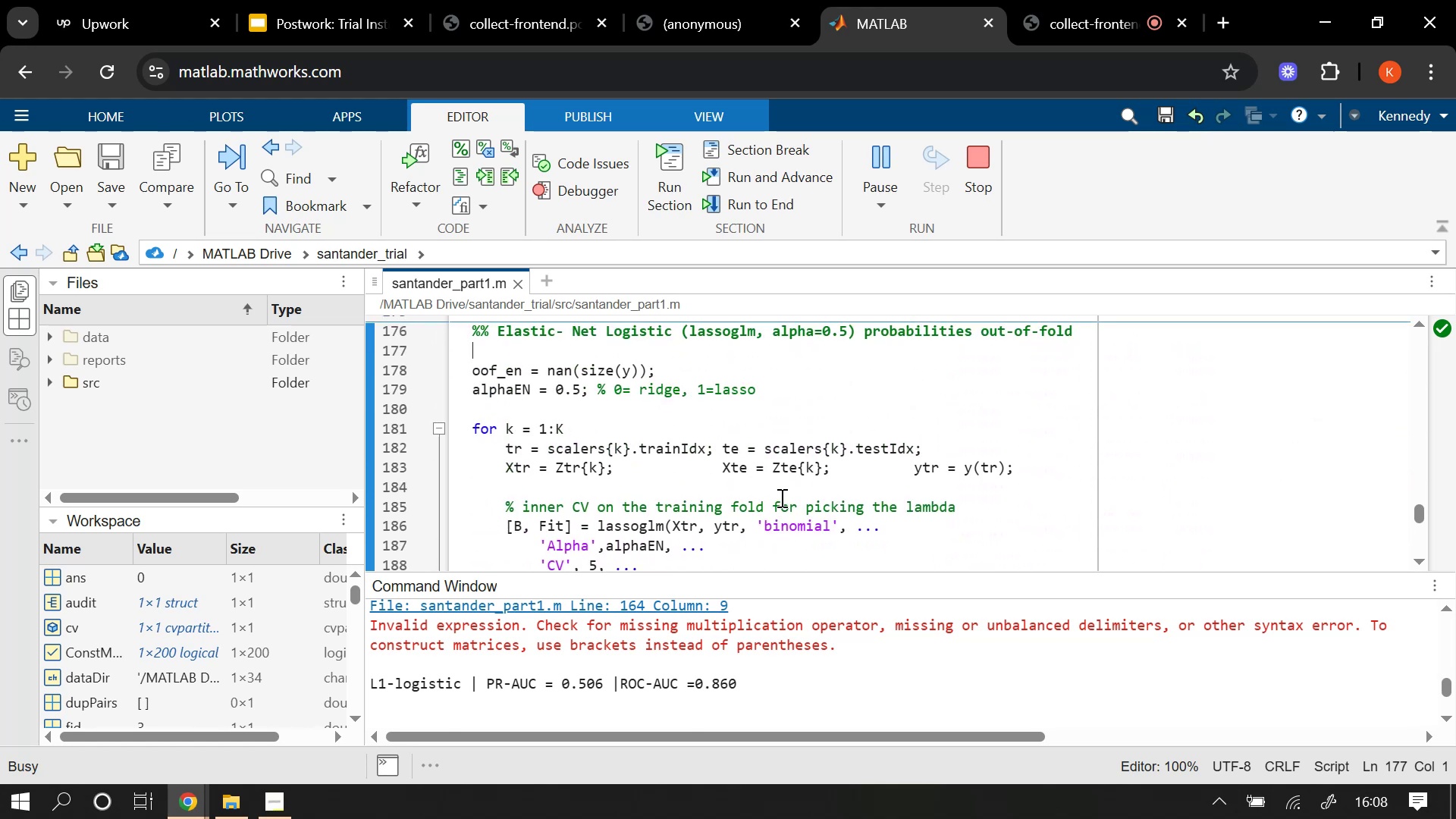 
scroll: coordinate [780, 497], scroll_direction: down, amount: 3.0
 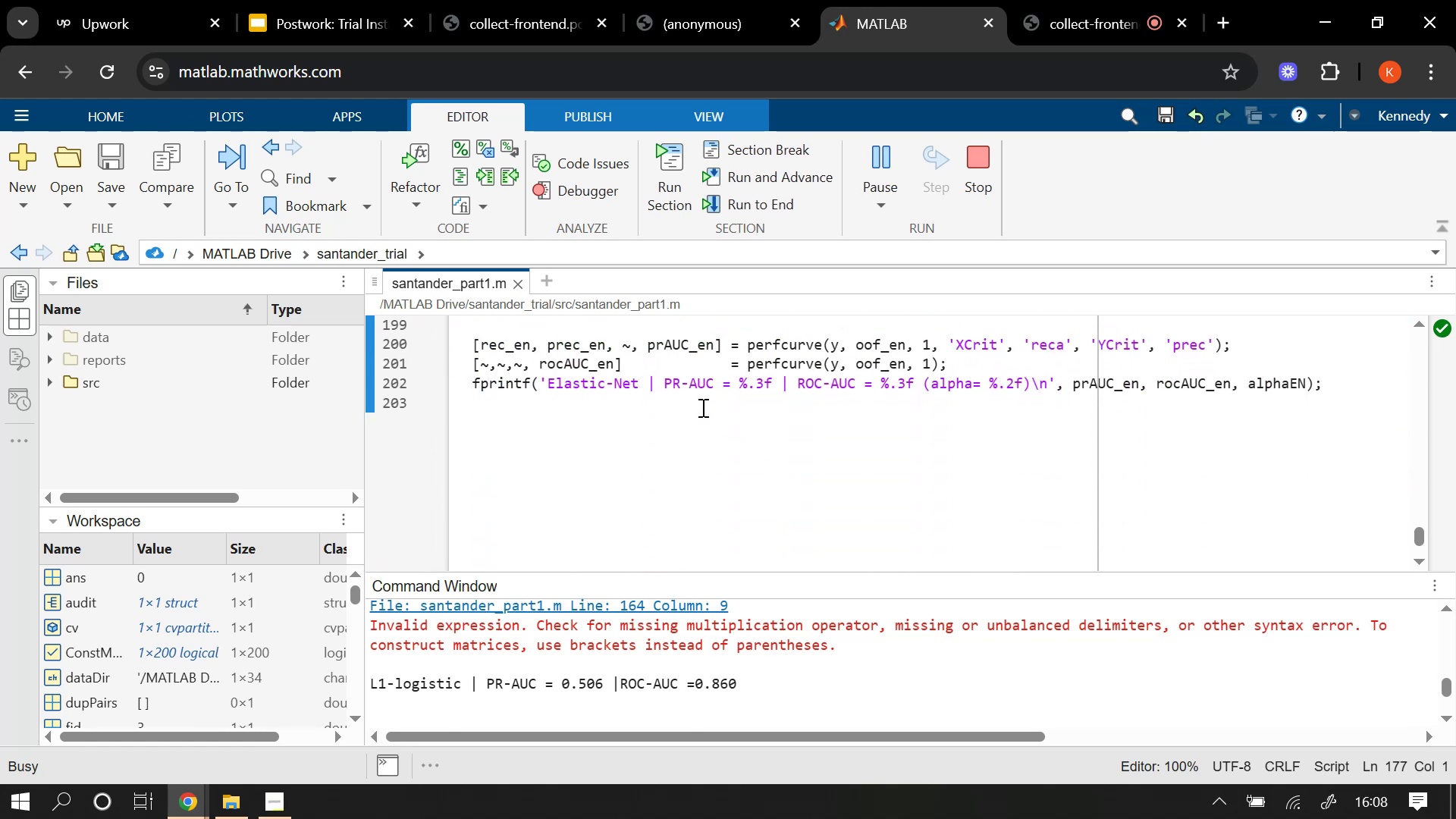 
left_click([701, 388])
 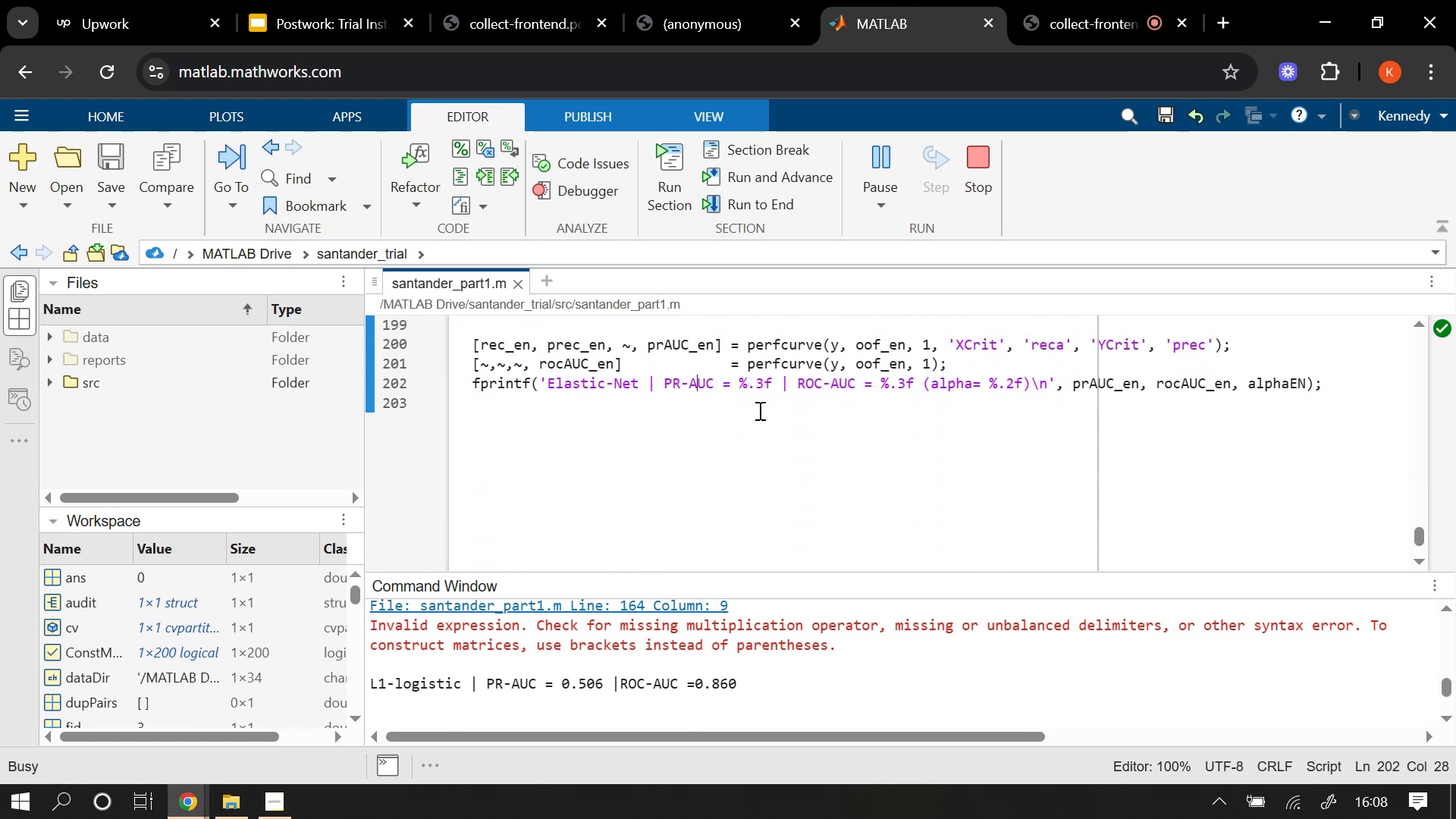 
scroll: coordinate [758, 417], scroll_direction: up, amount: 2.0
 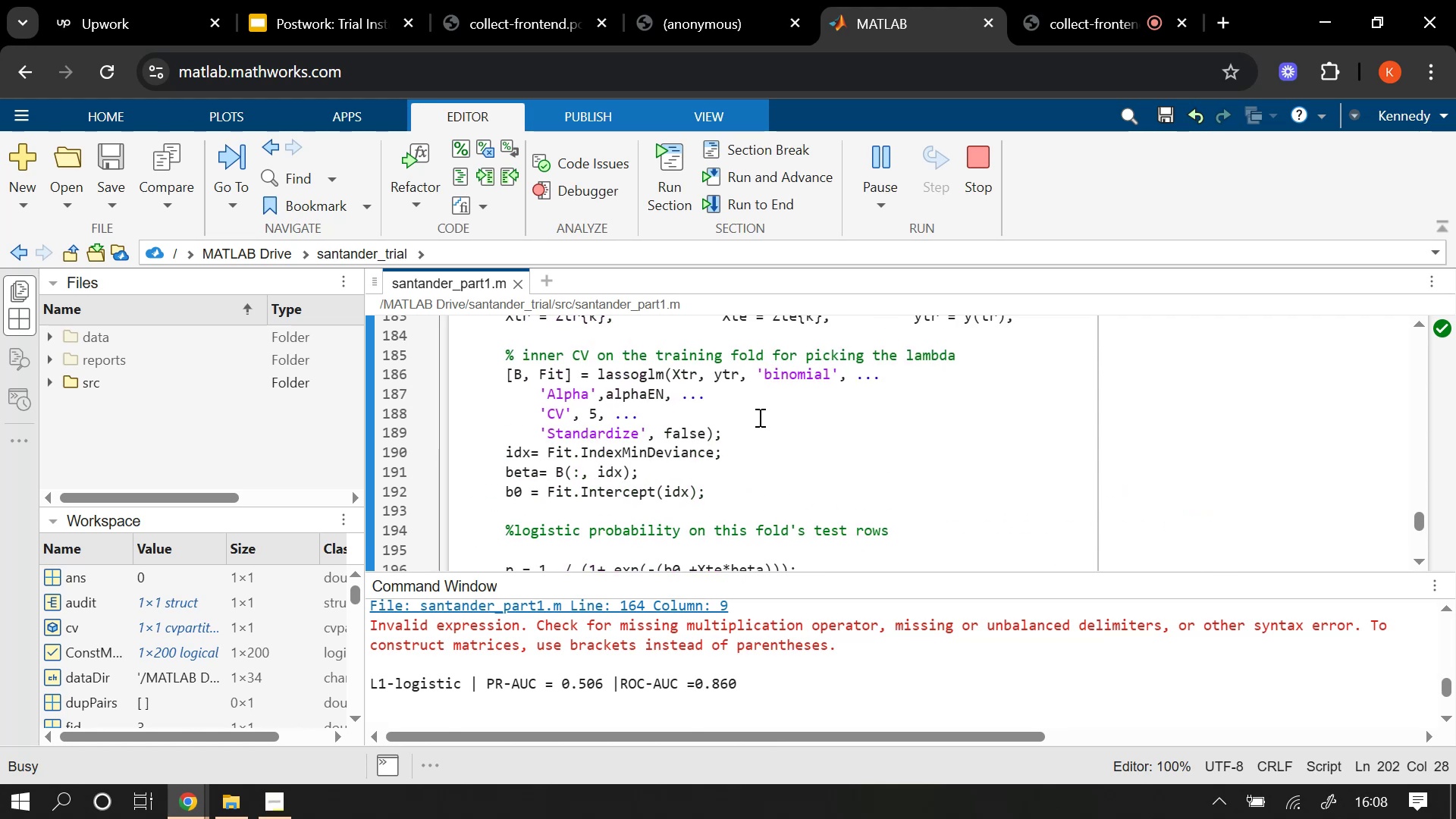 
scroll: coordinate [758, 417], scroll_direction: down, amount: 1.0
 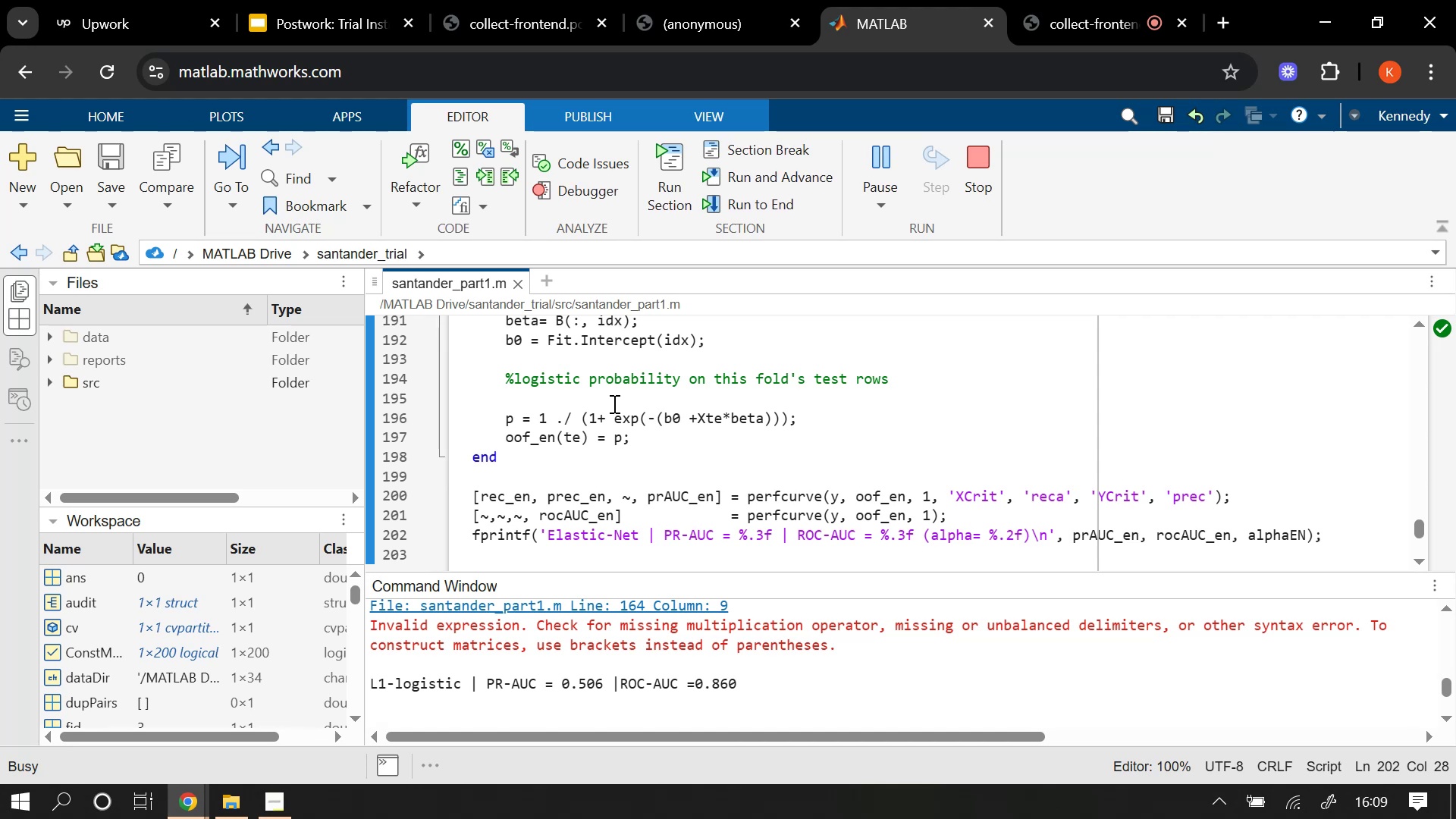 
wait(50.92)
 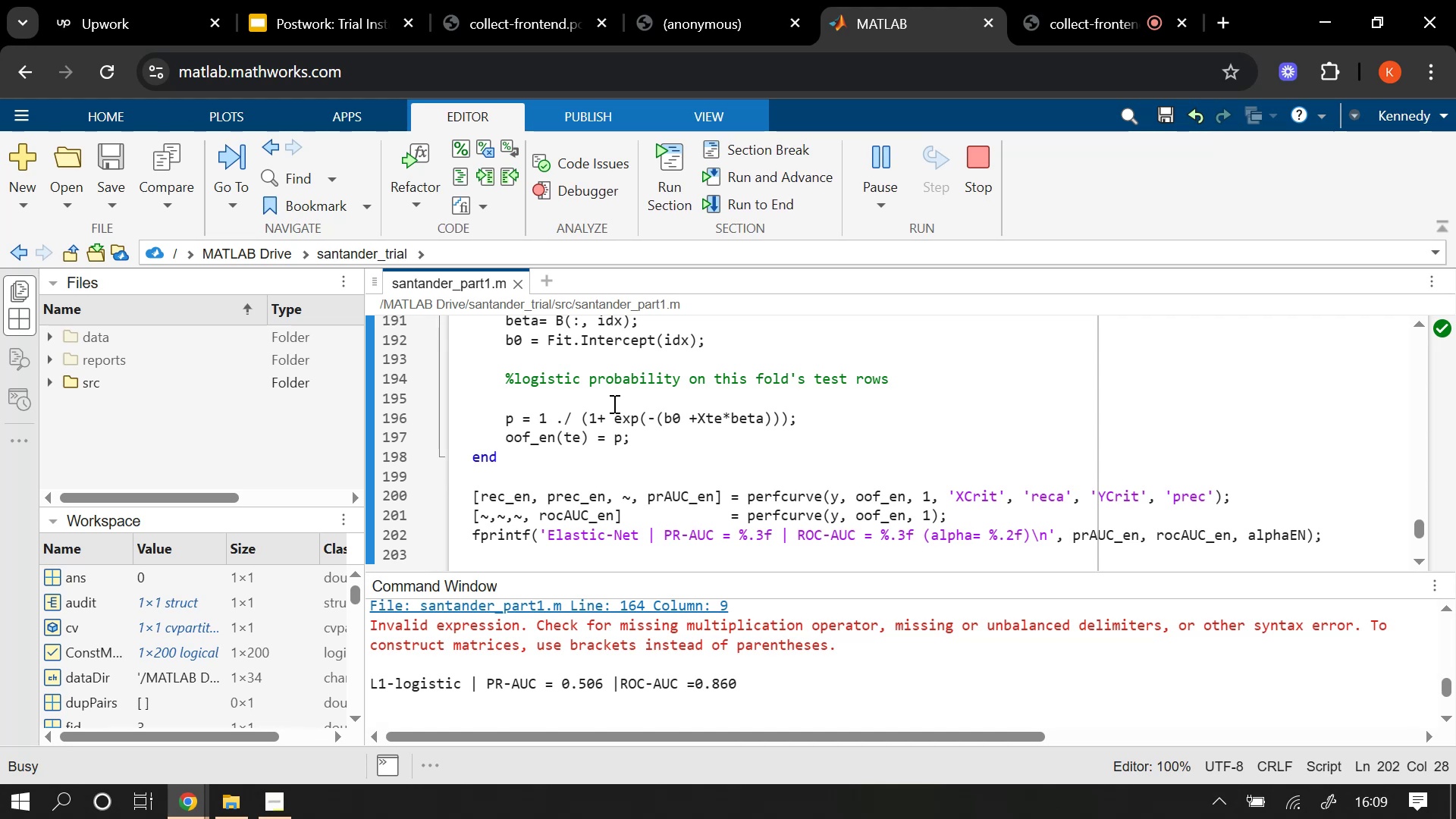 
left_click([878, 199])
 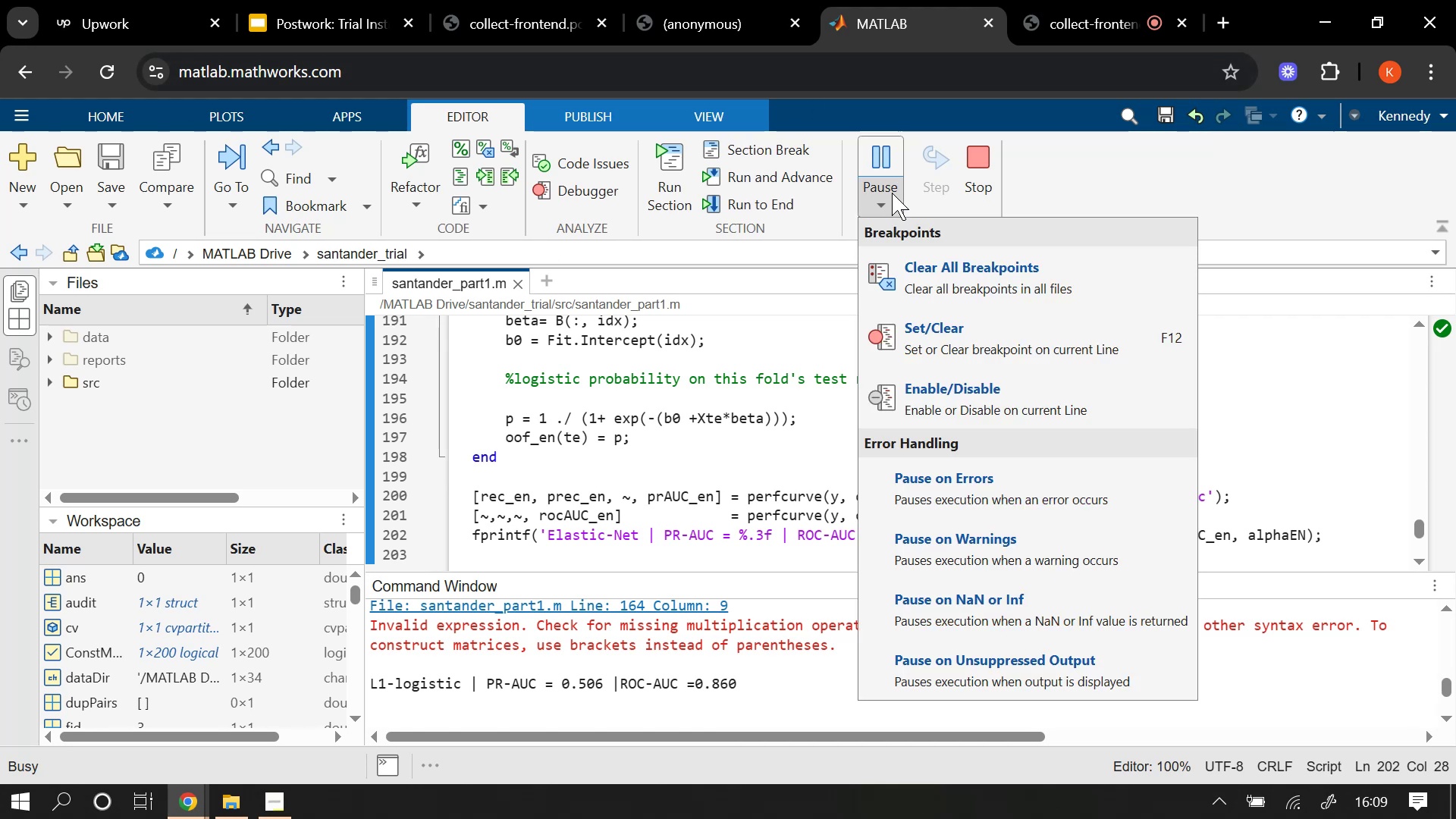 
left_click([971, 160])
 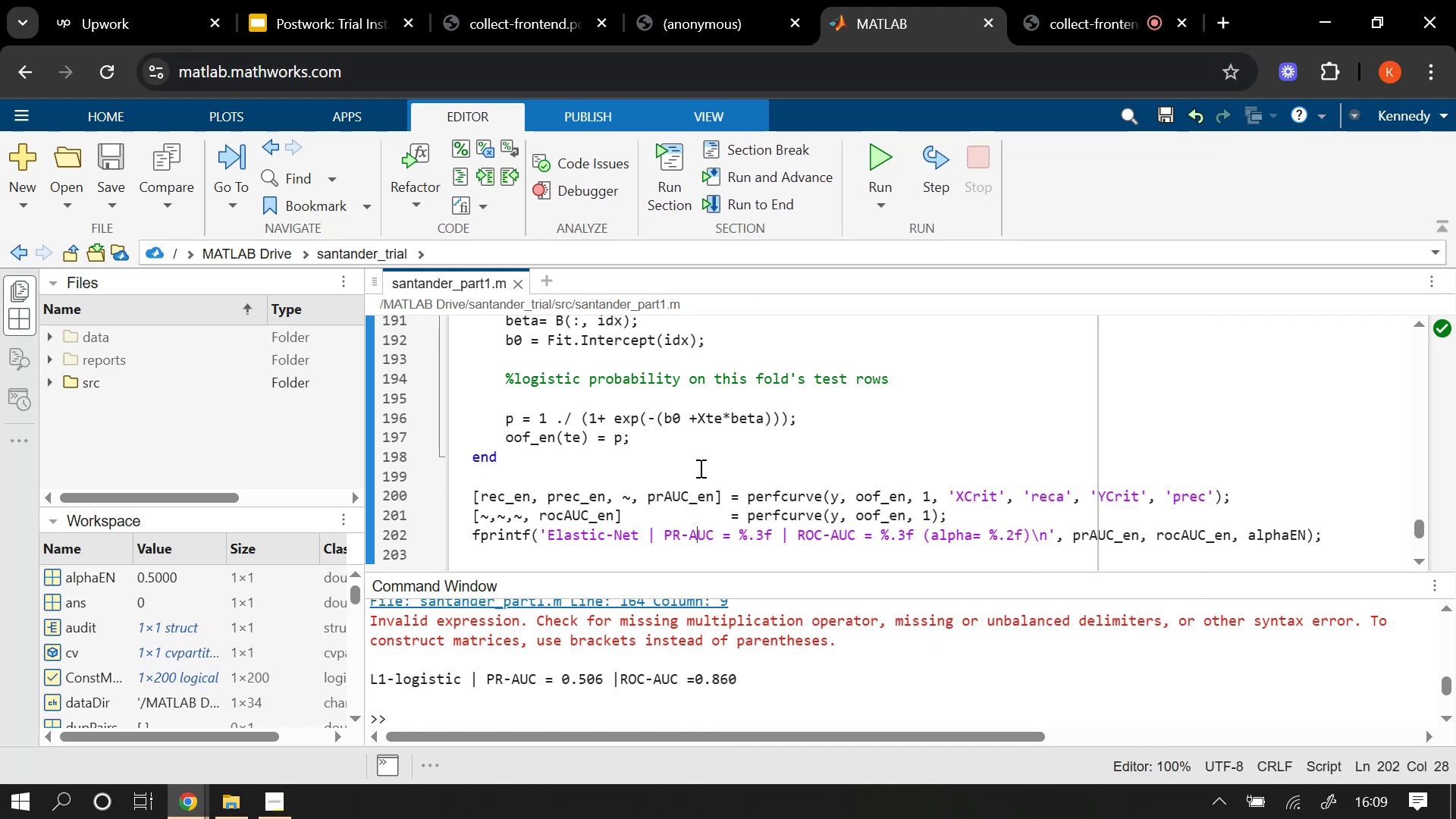 
wait(5.03)
 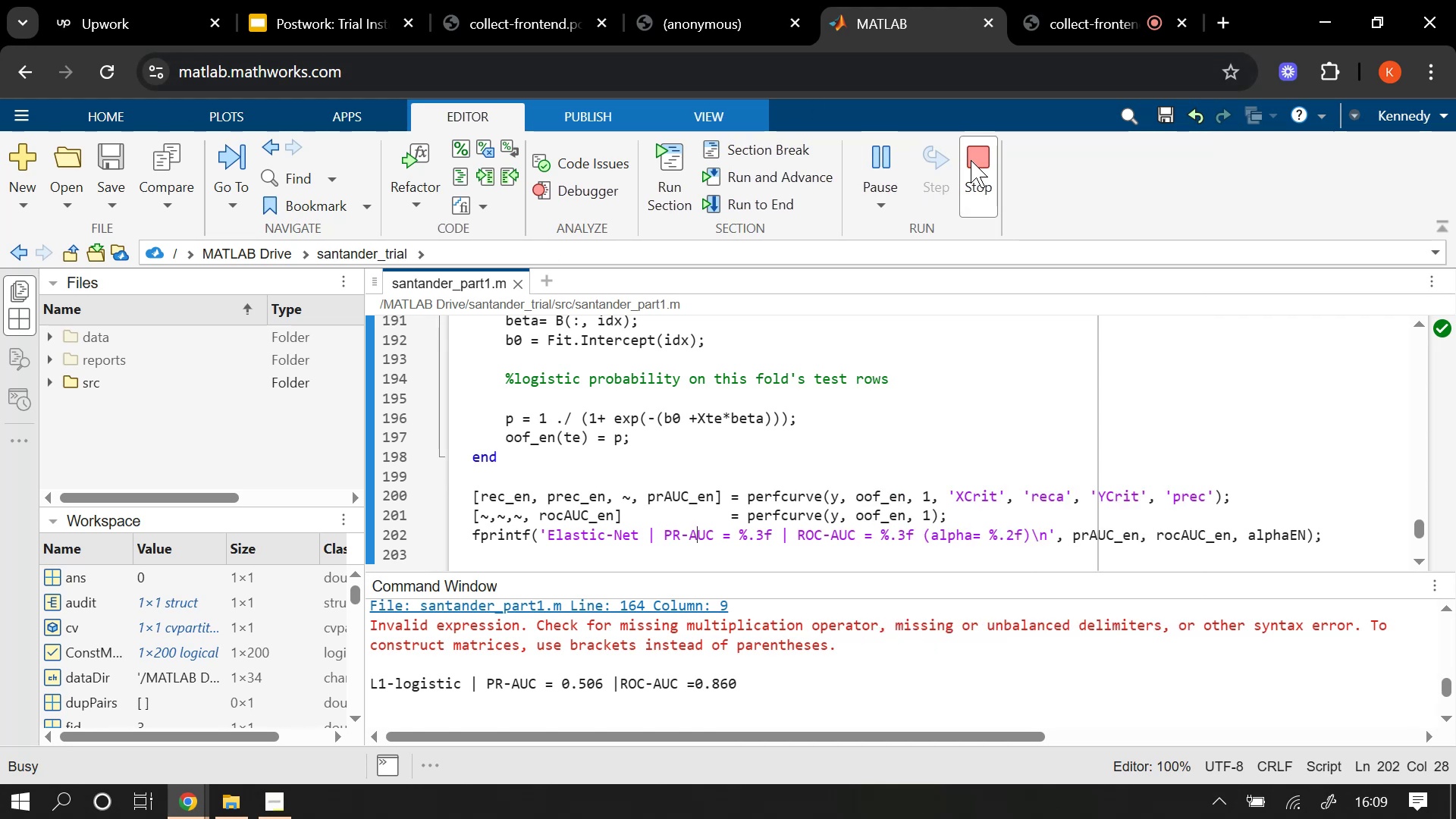 
left_click([694, 386])
 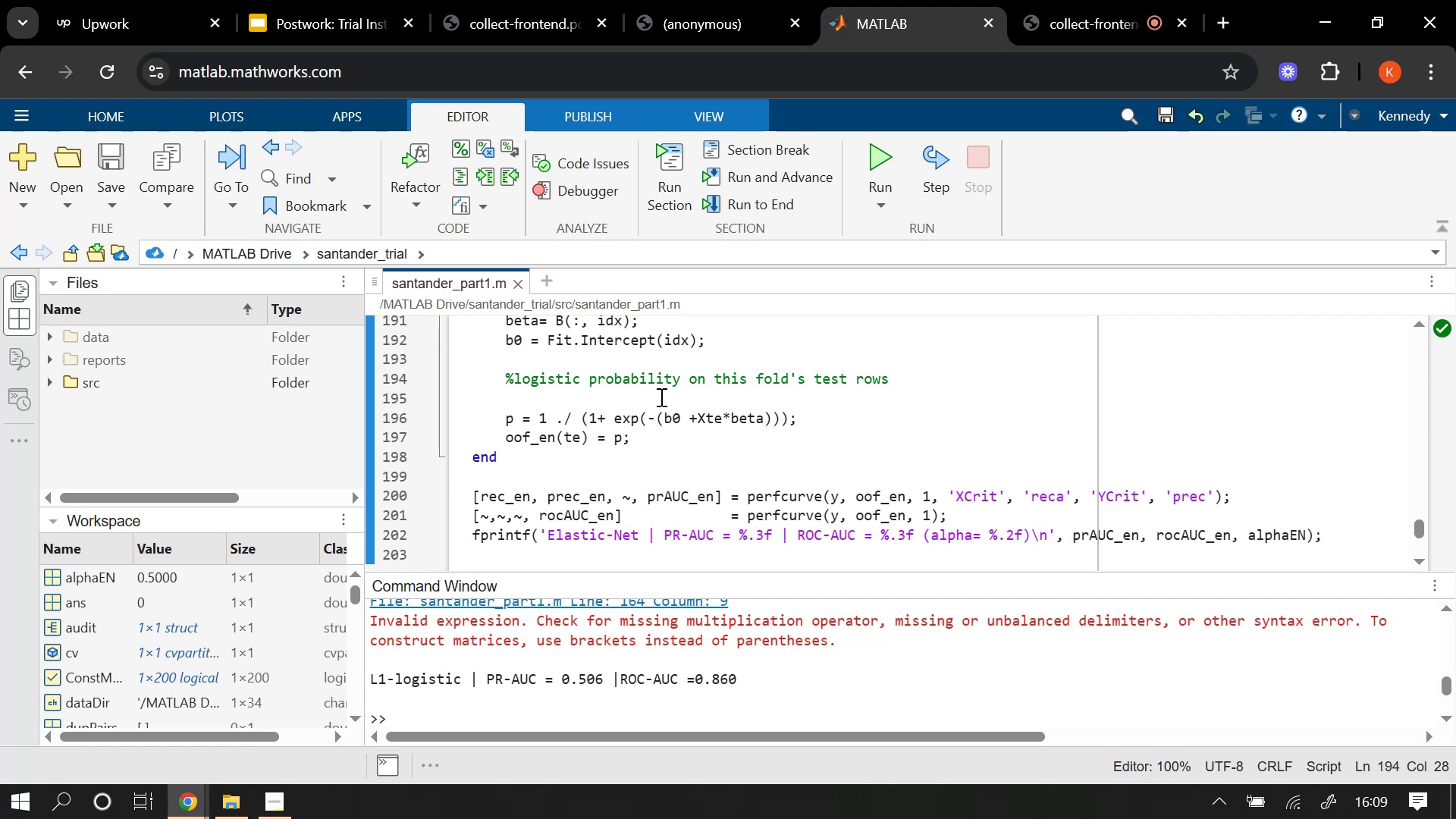 
scroll: coordinate [661, 395], scroll_direction: down, amount: 1.0
 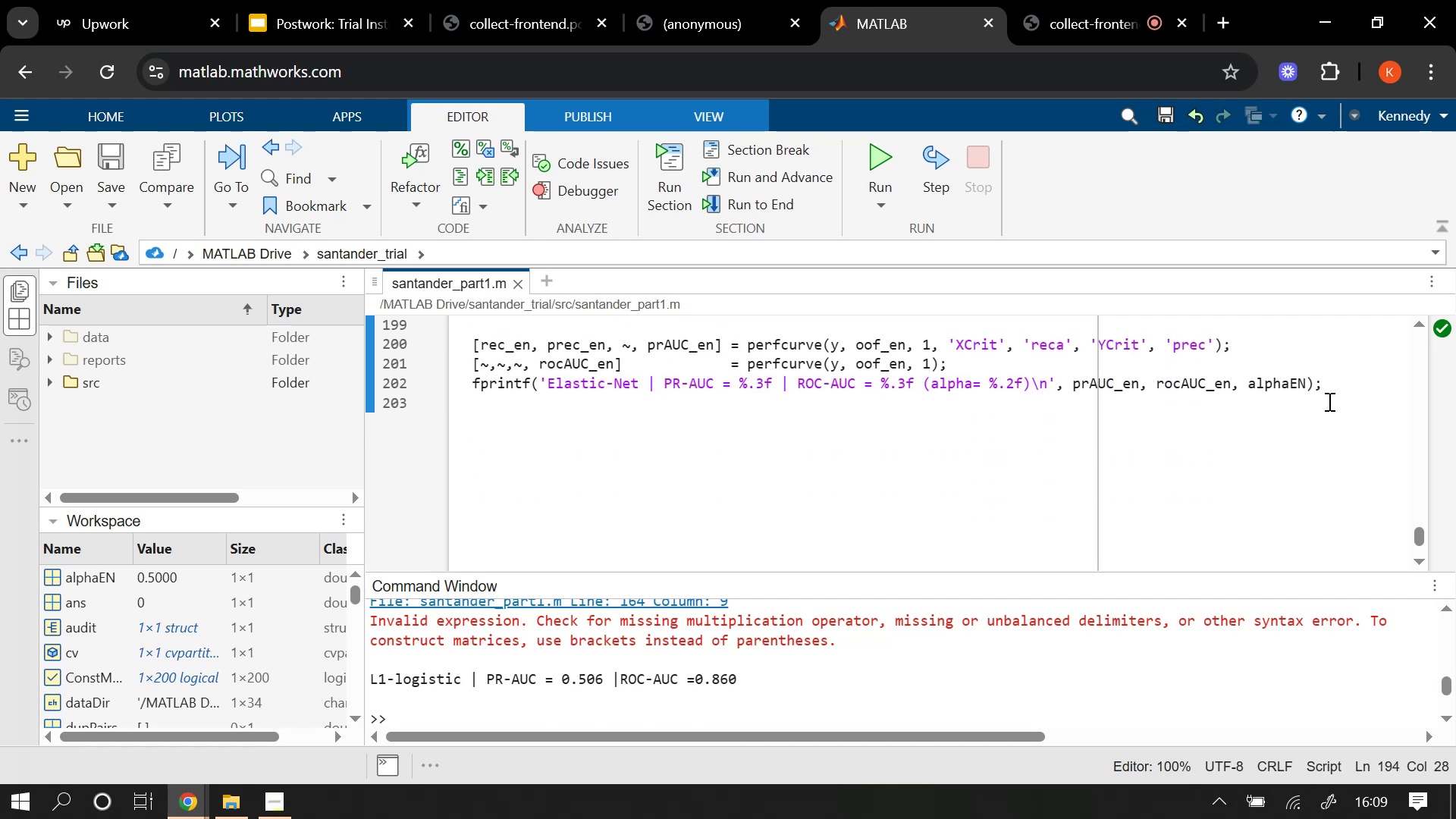 
left_click([1330, 391])
 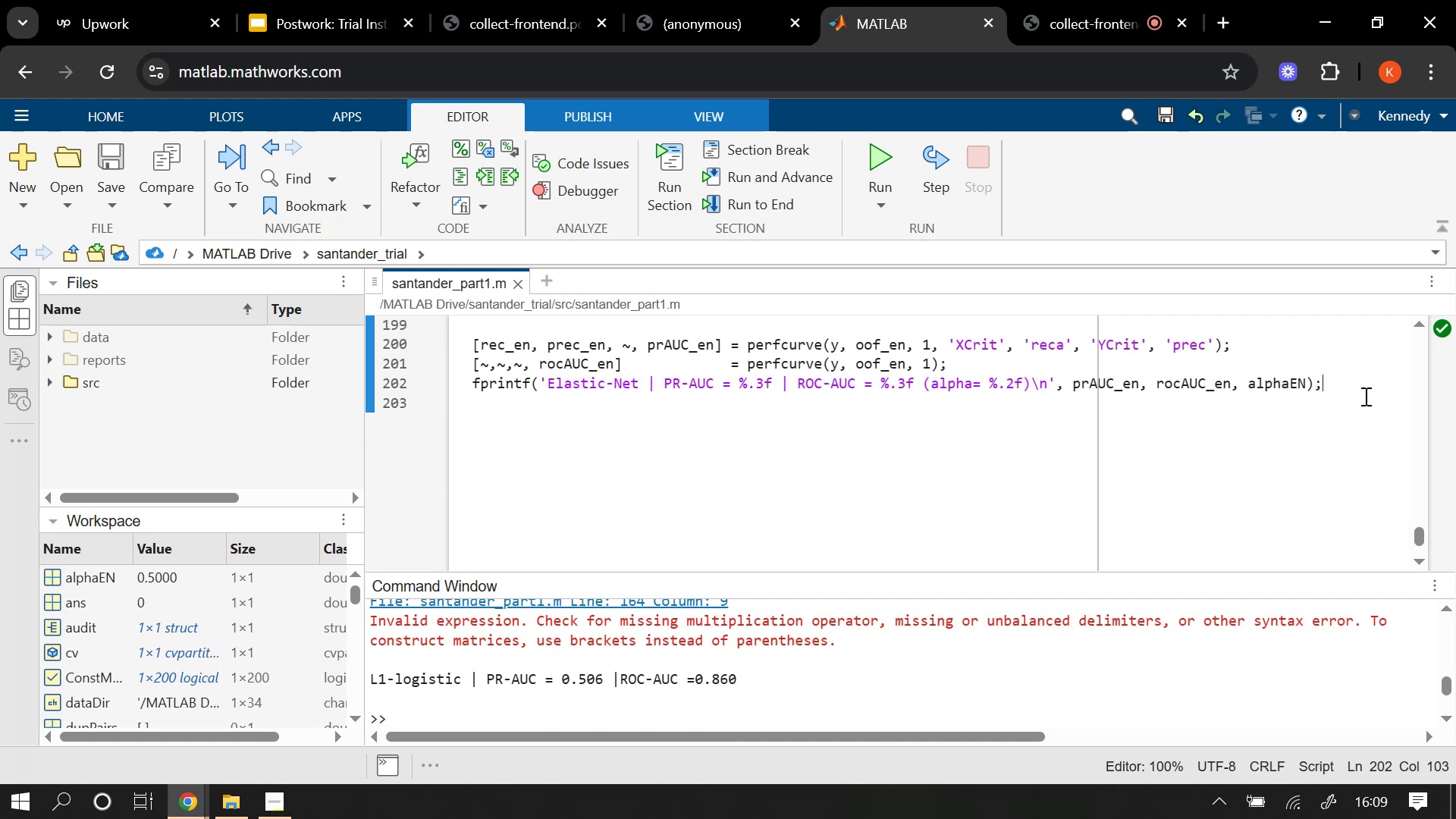 
key(Enter)
 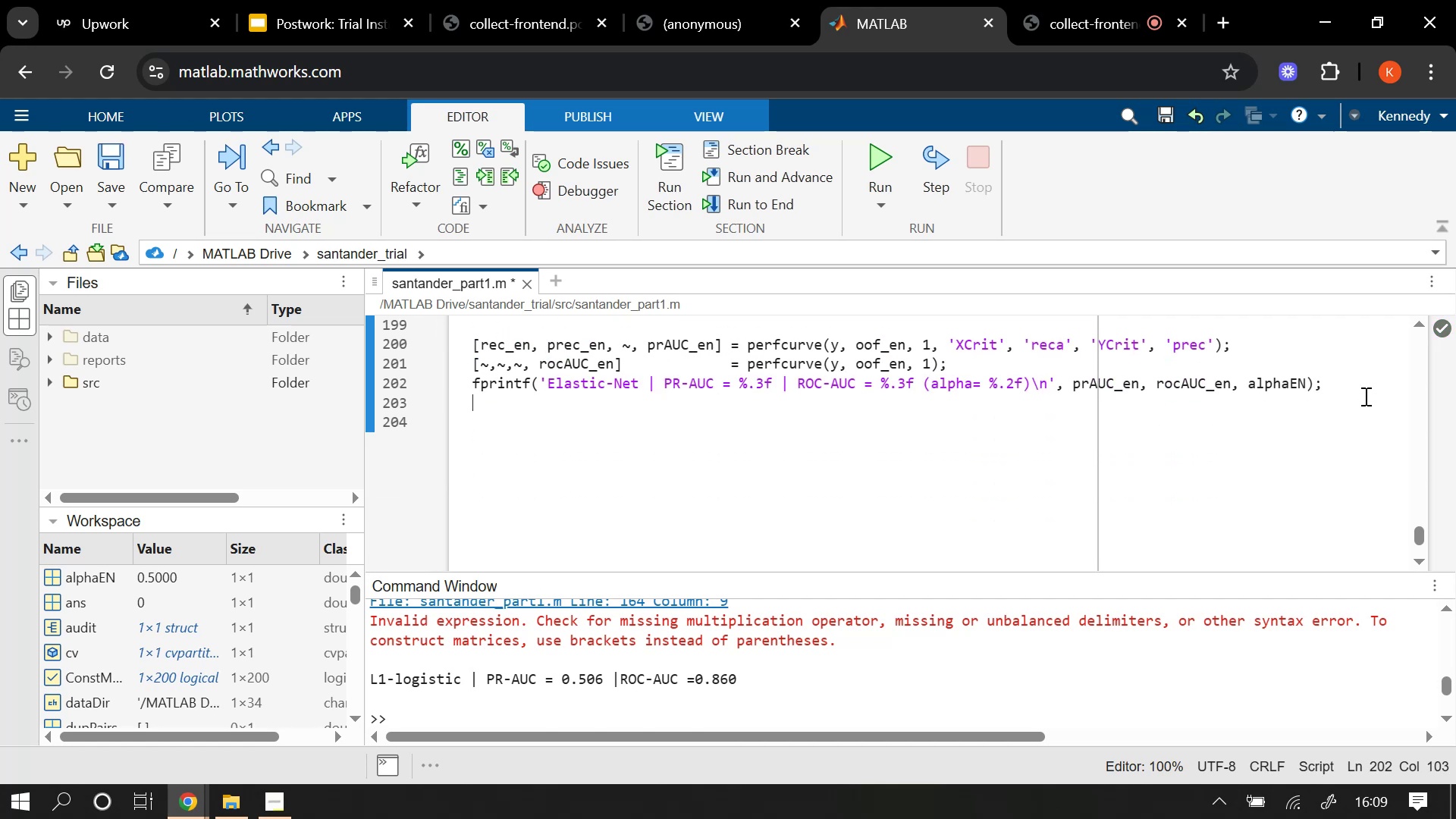 
key(Enter)
 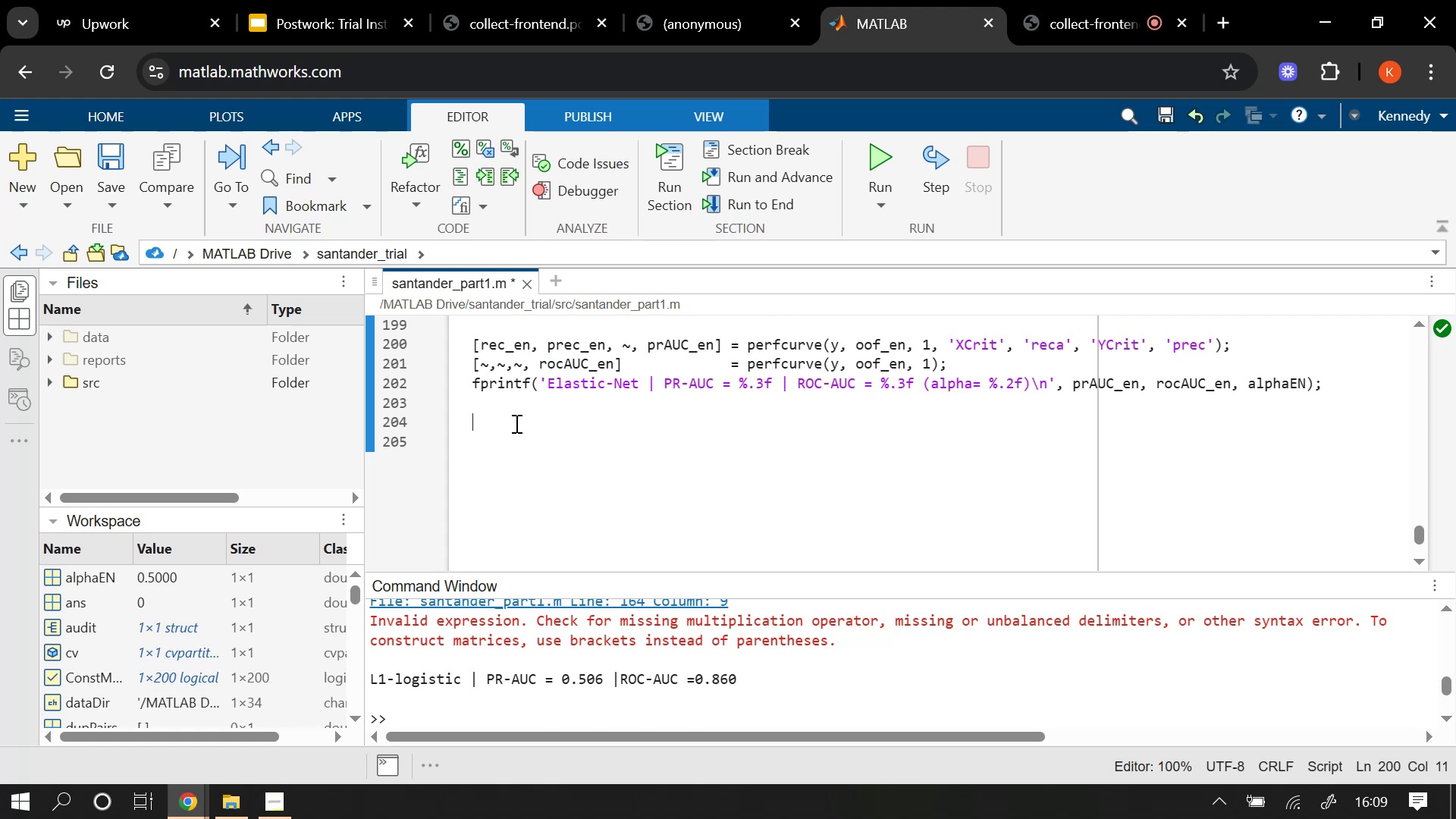 
wait(7.98)
 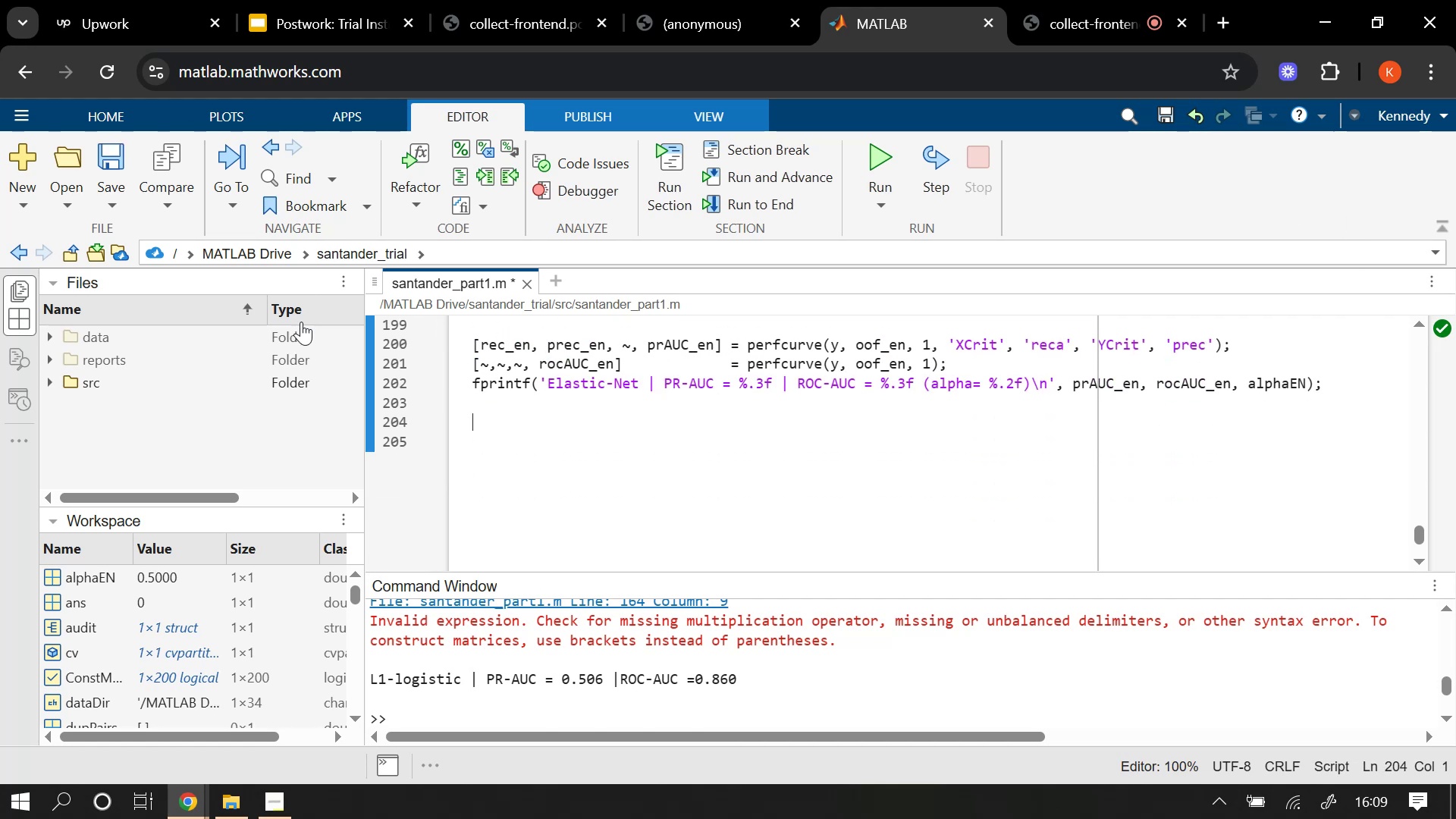 
left_click([723, 651])
 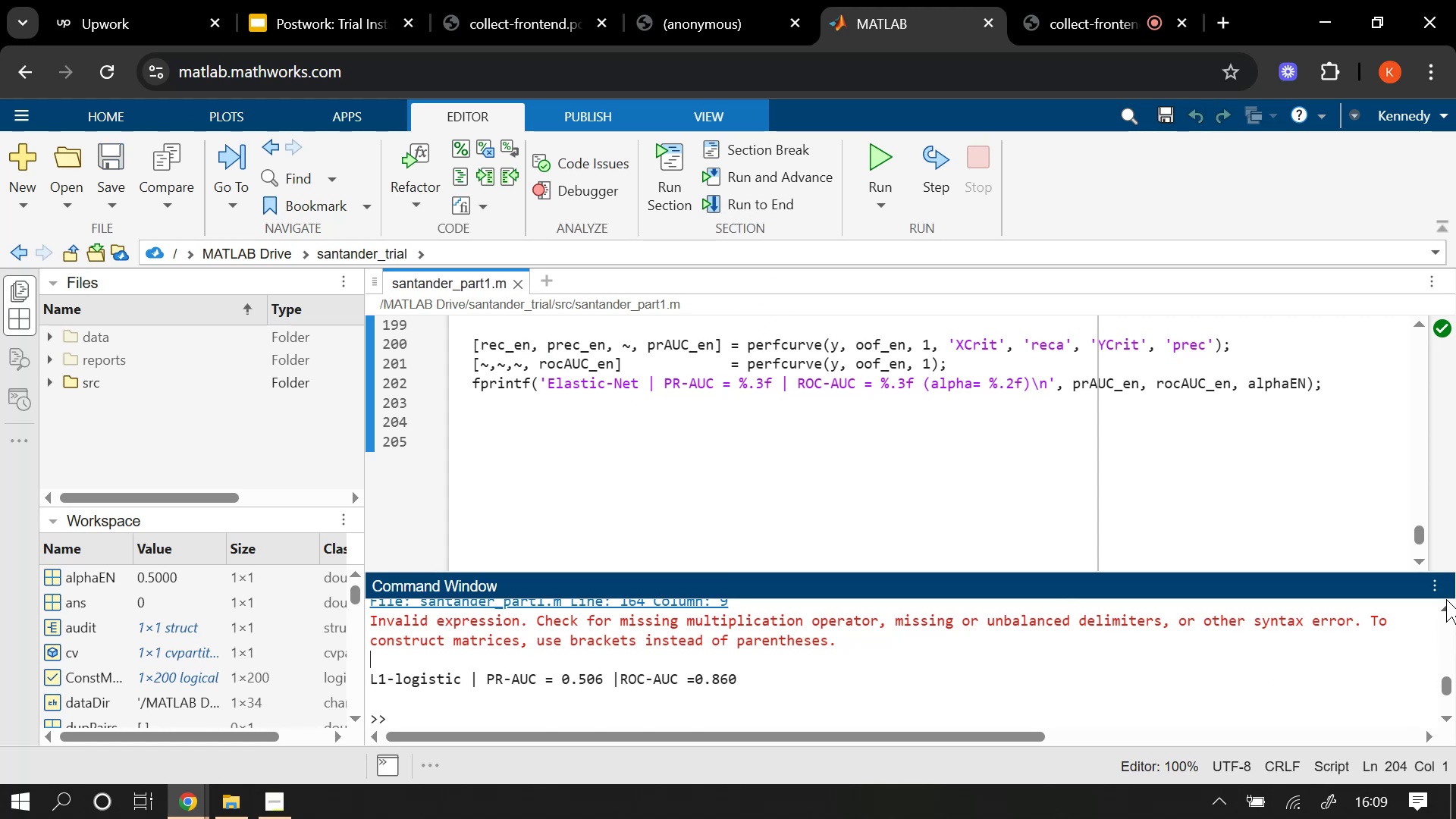 
left_click([1442, 589])
 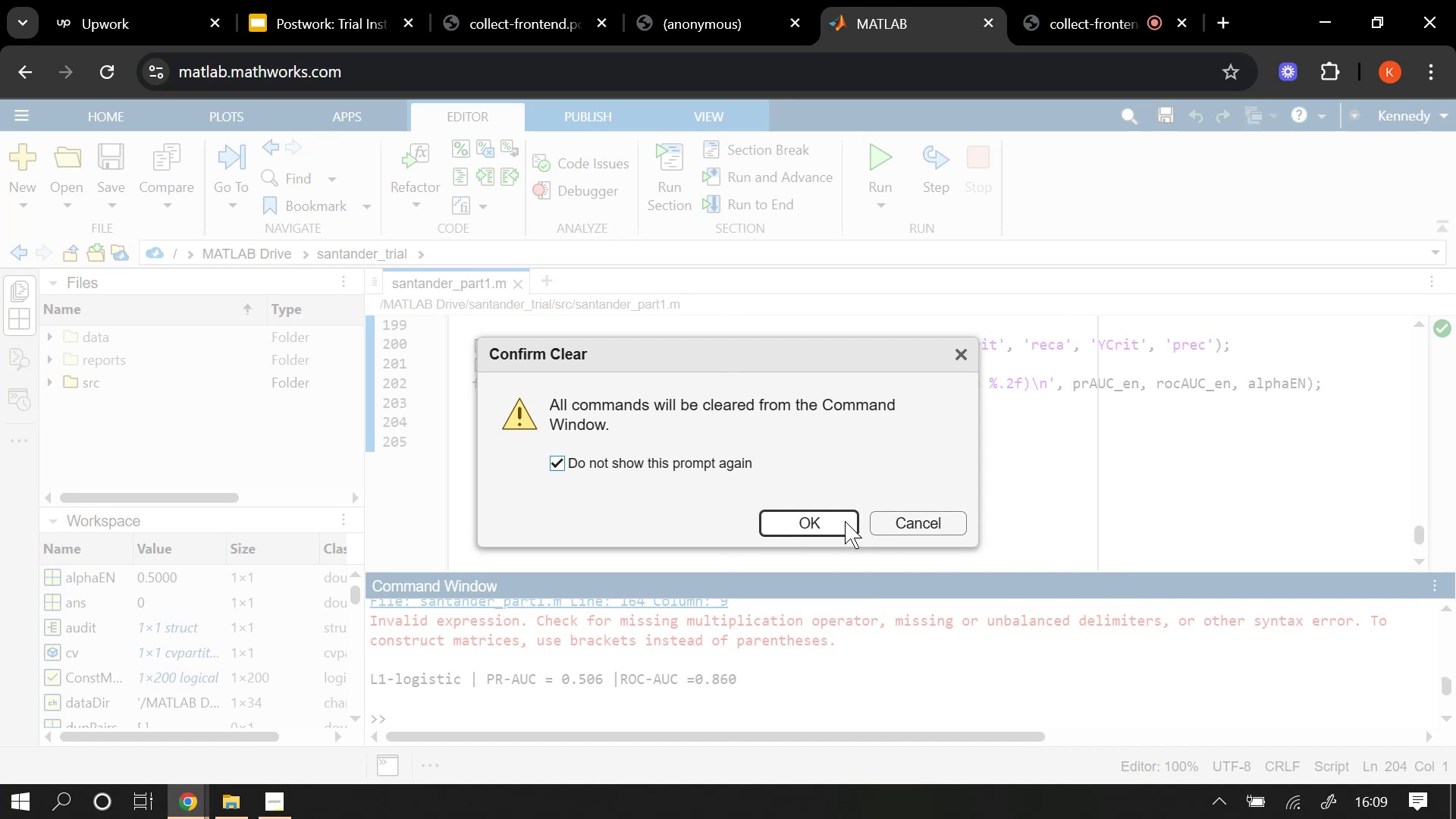 
wait(7.95)
 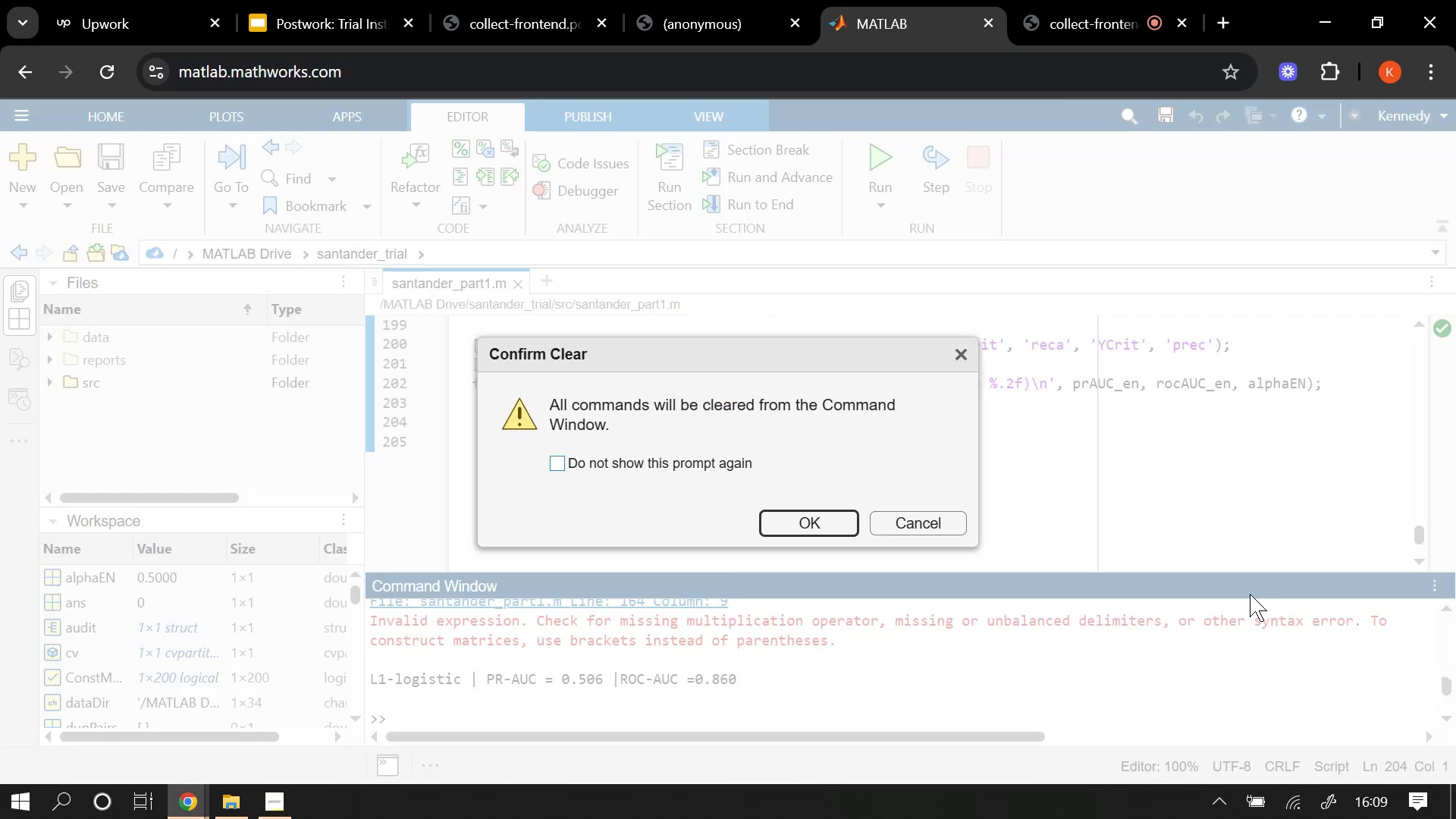 
left_click([665, 373])
 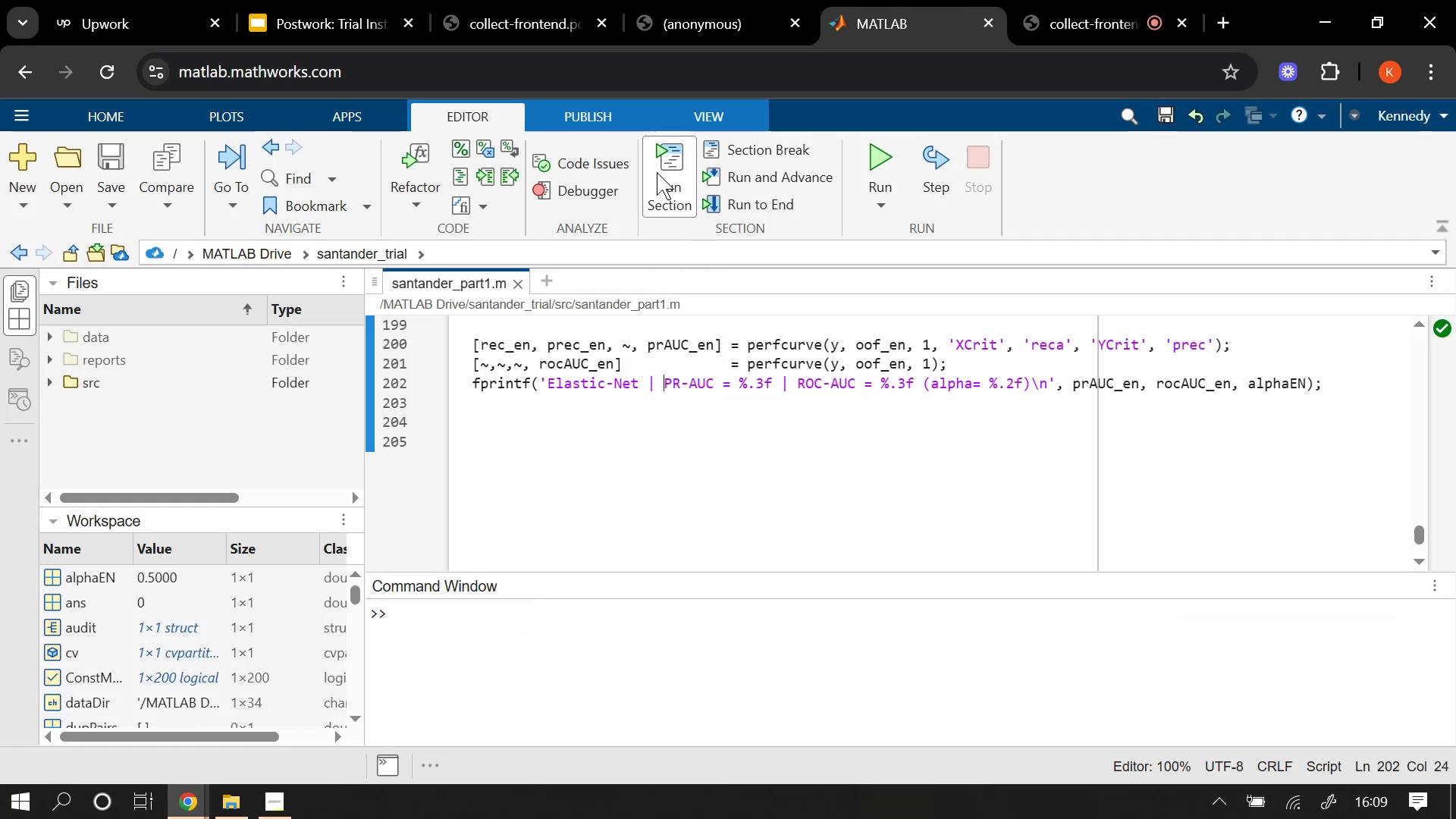 
left_click([665, 164])
 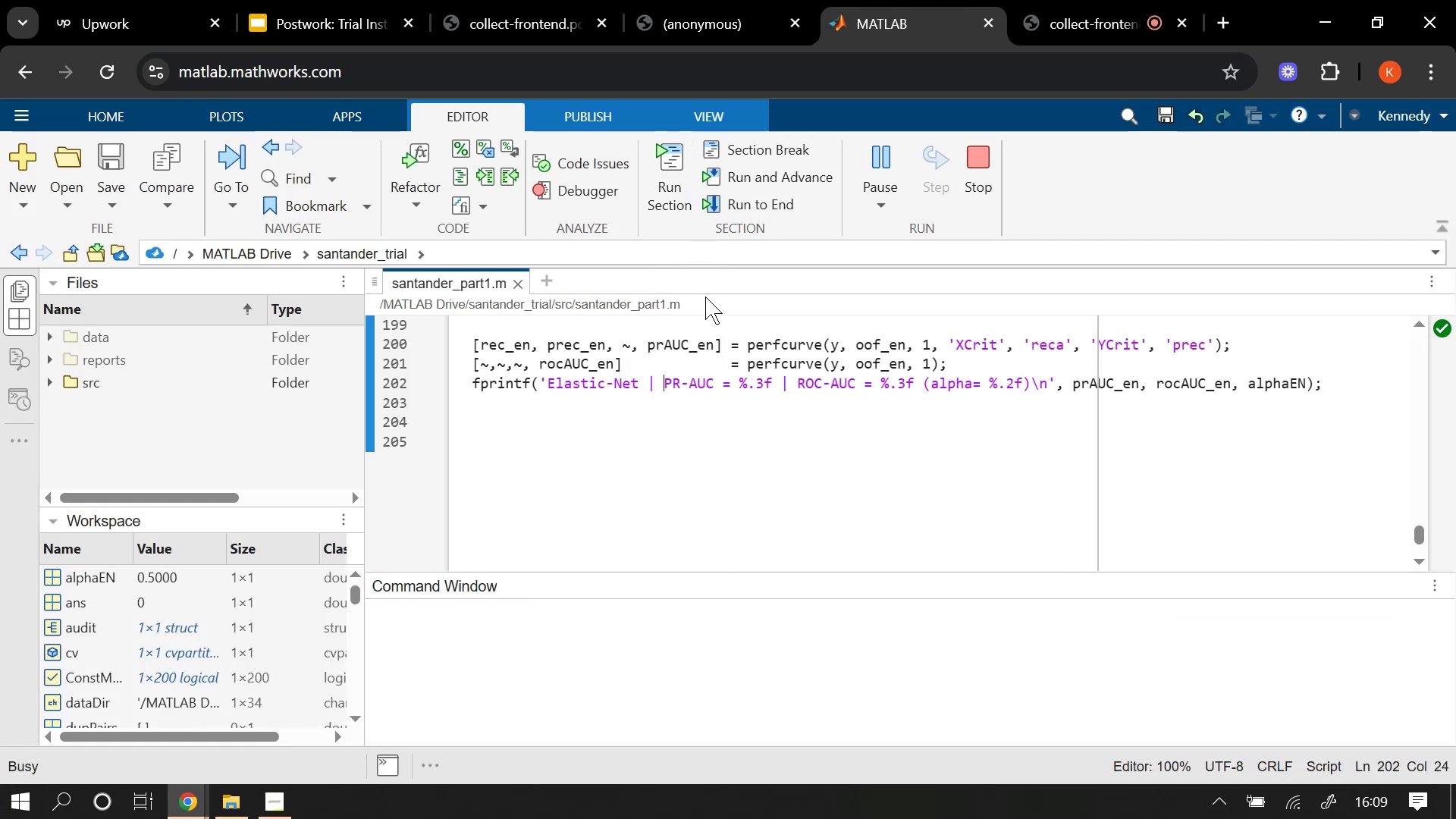 
left_click([639, 362])
 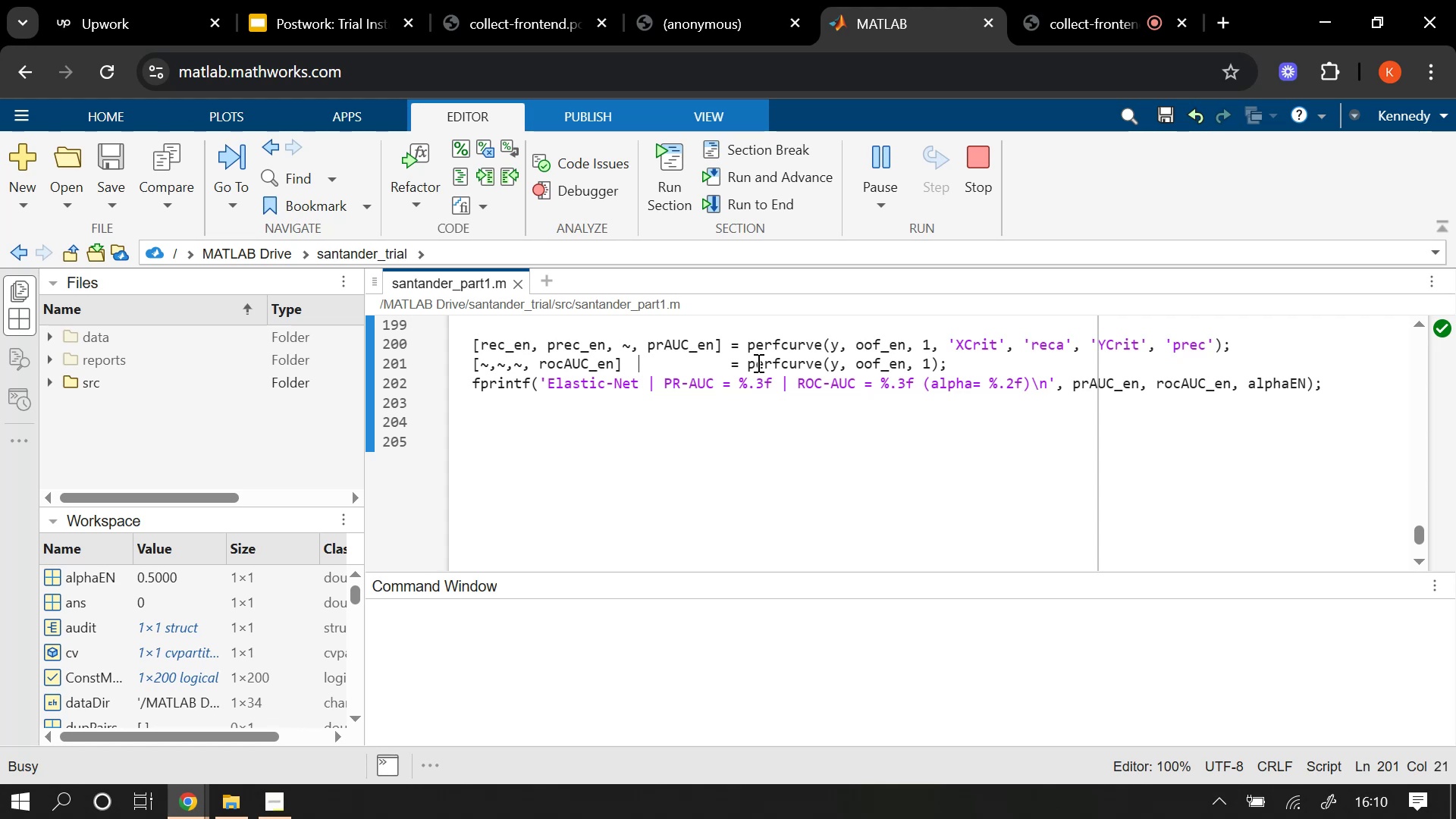 
wait(39.02)
 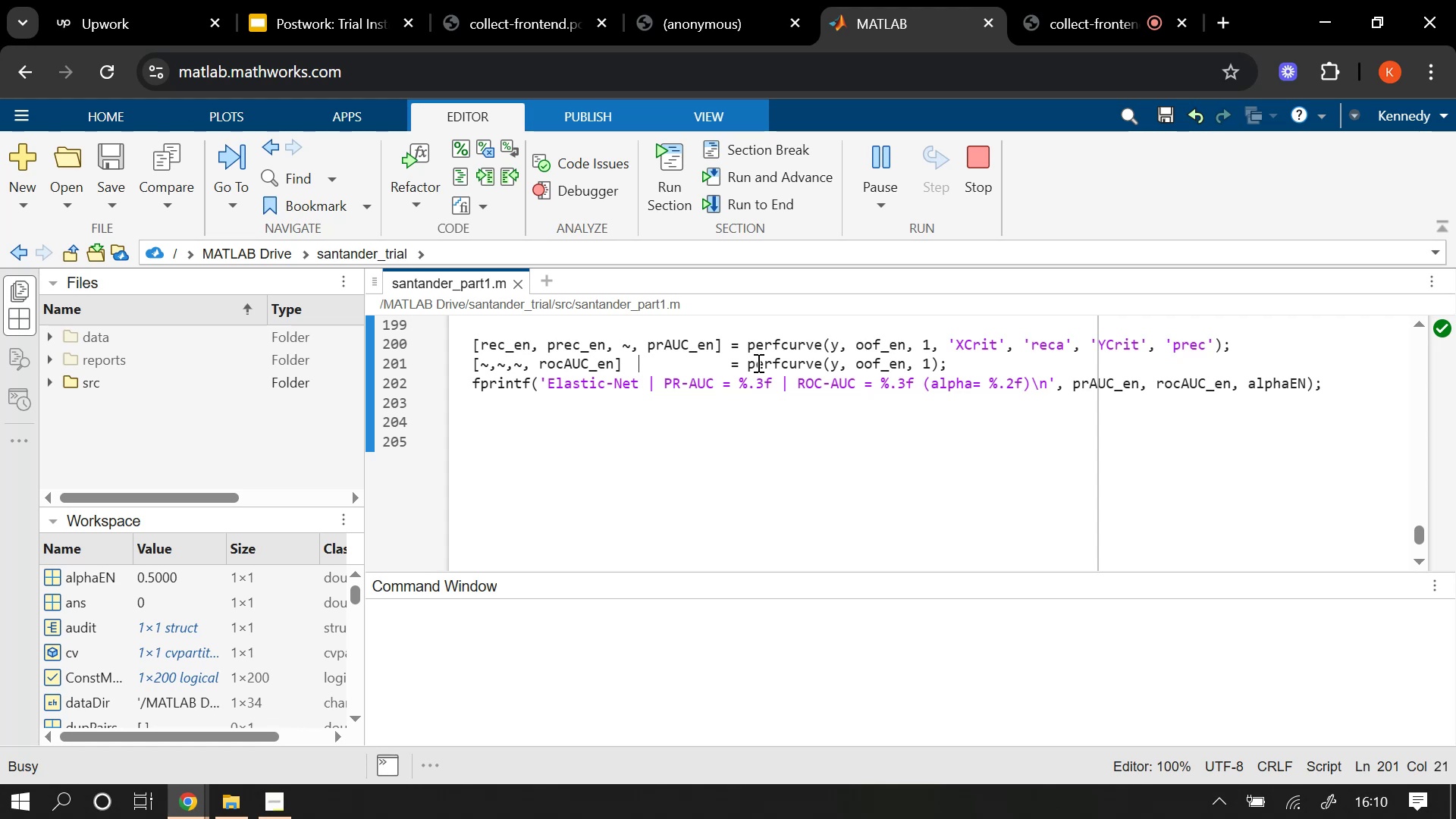 
left_click([1360, 370])
 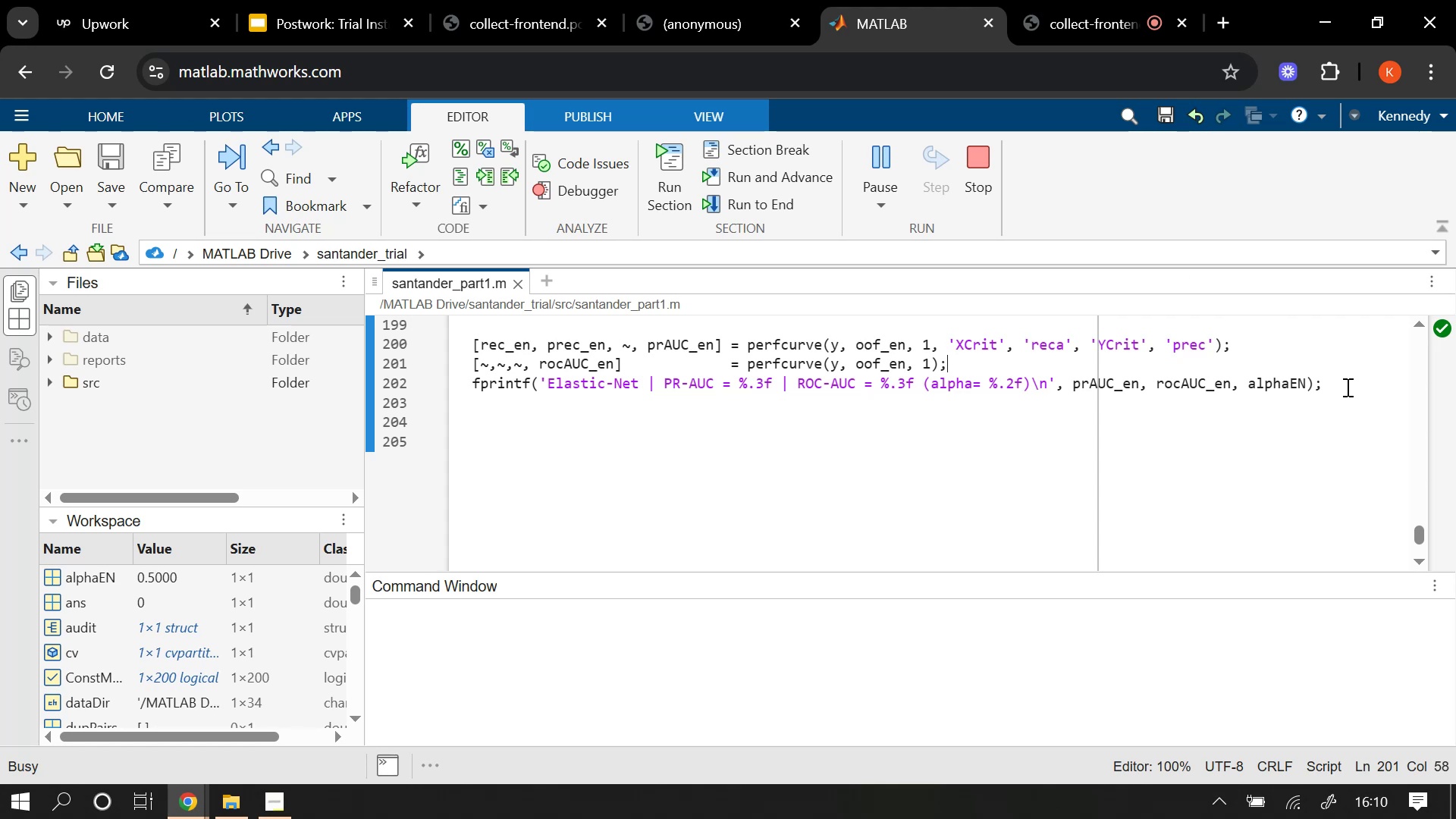 
left_click([1346, 387])
 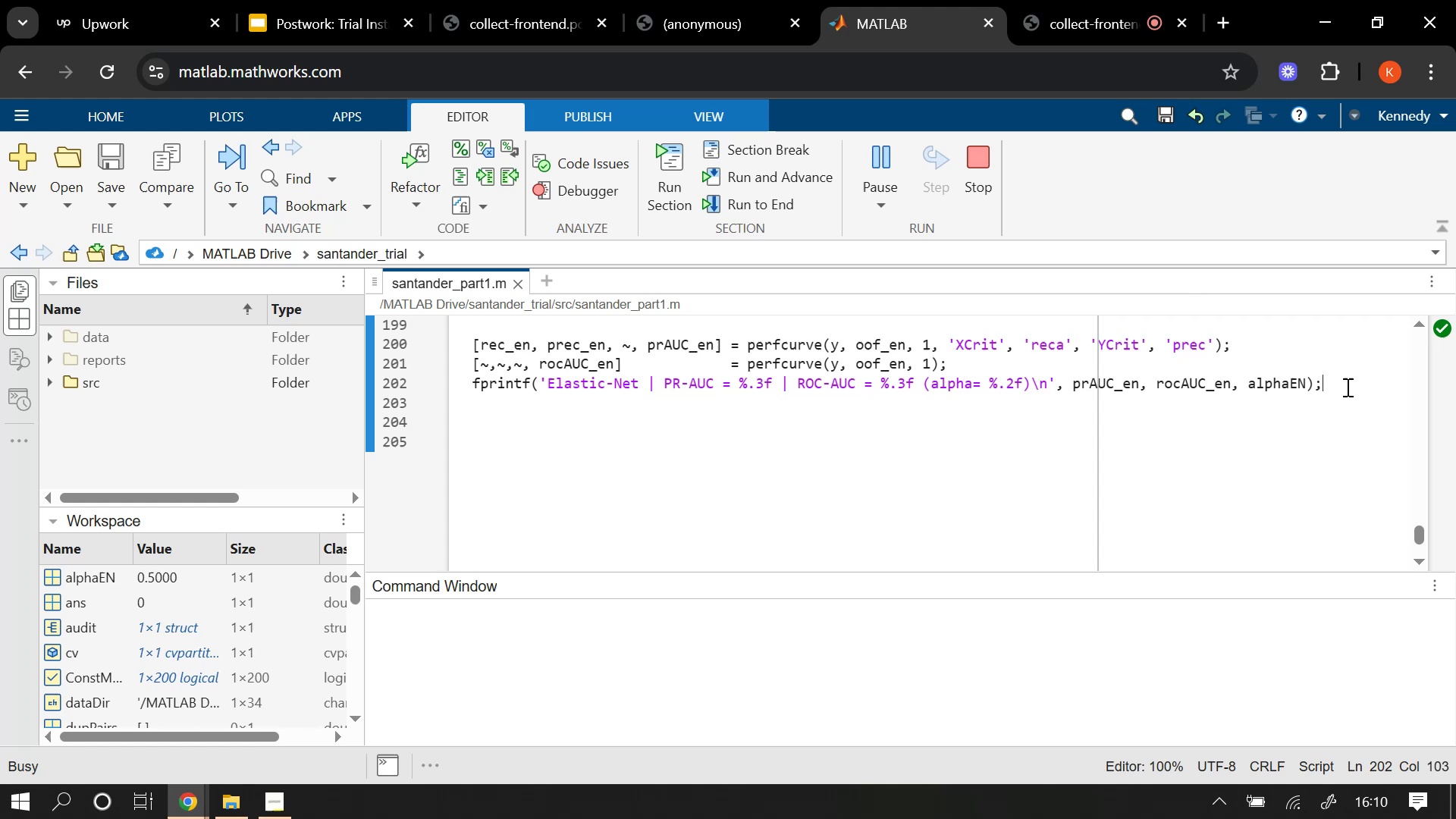 
key(Enter)
 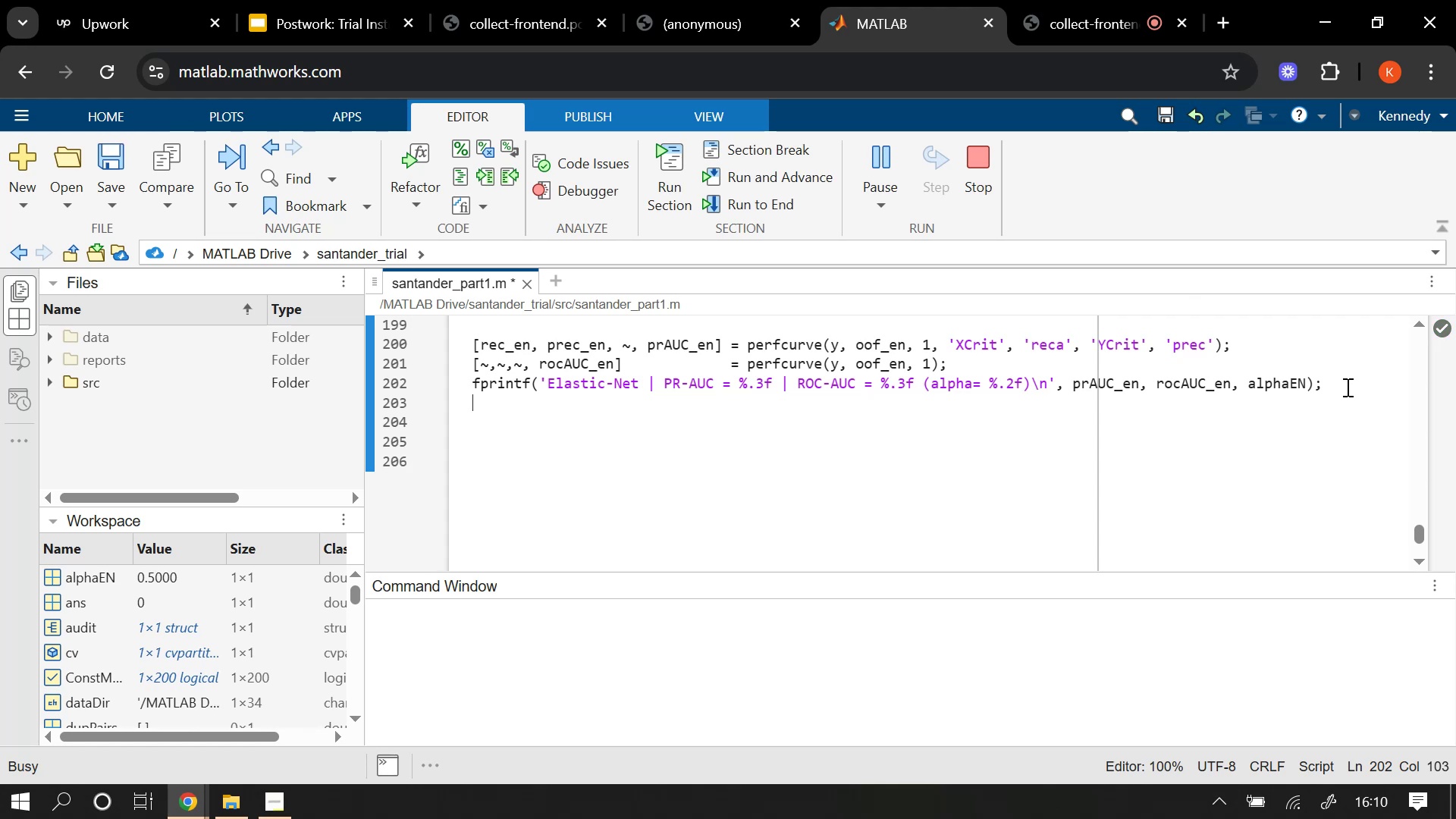 
key(Enter)
 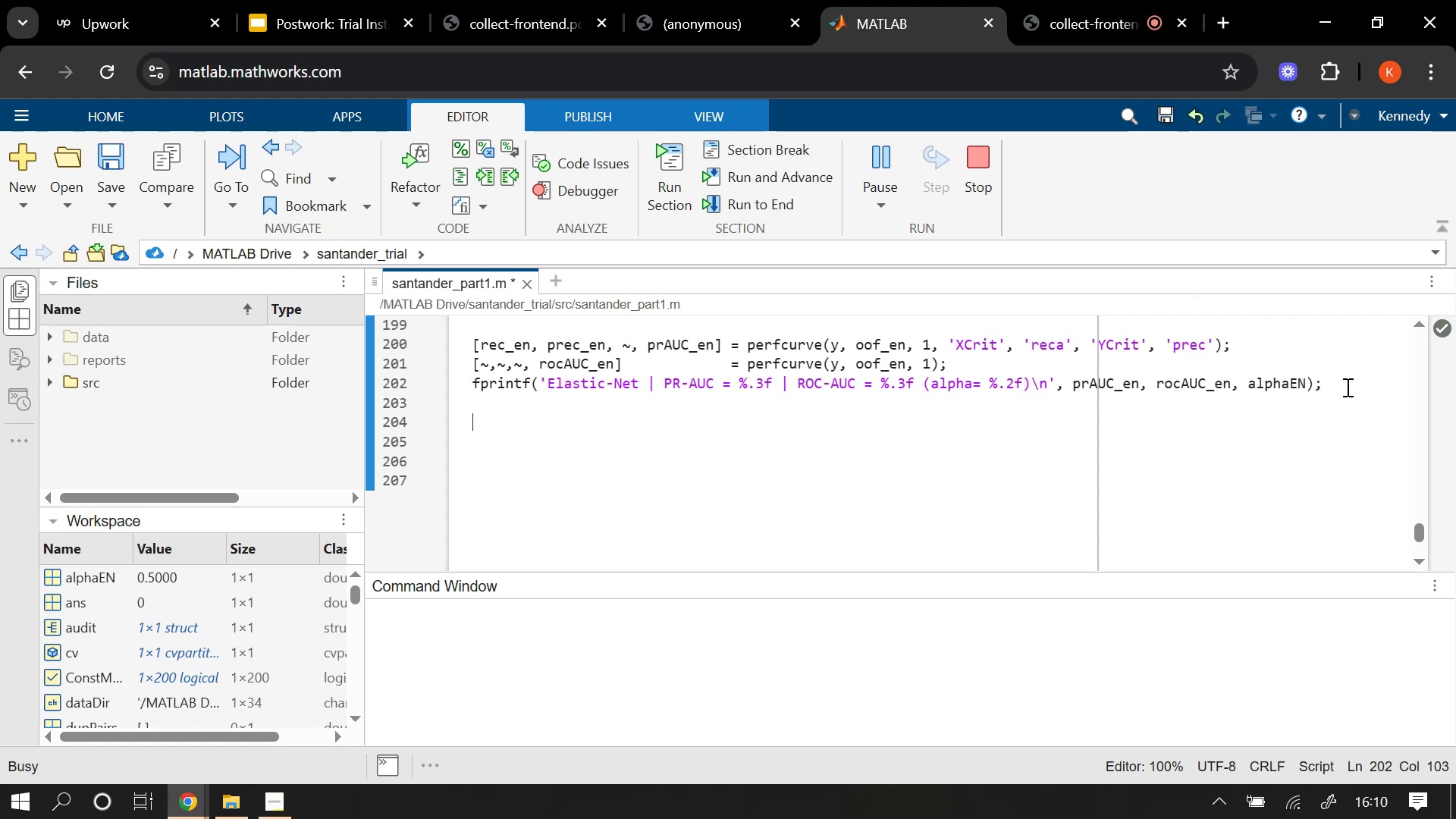 
type(%% )
 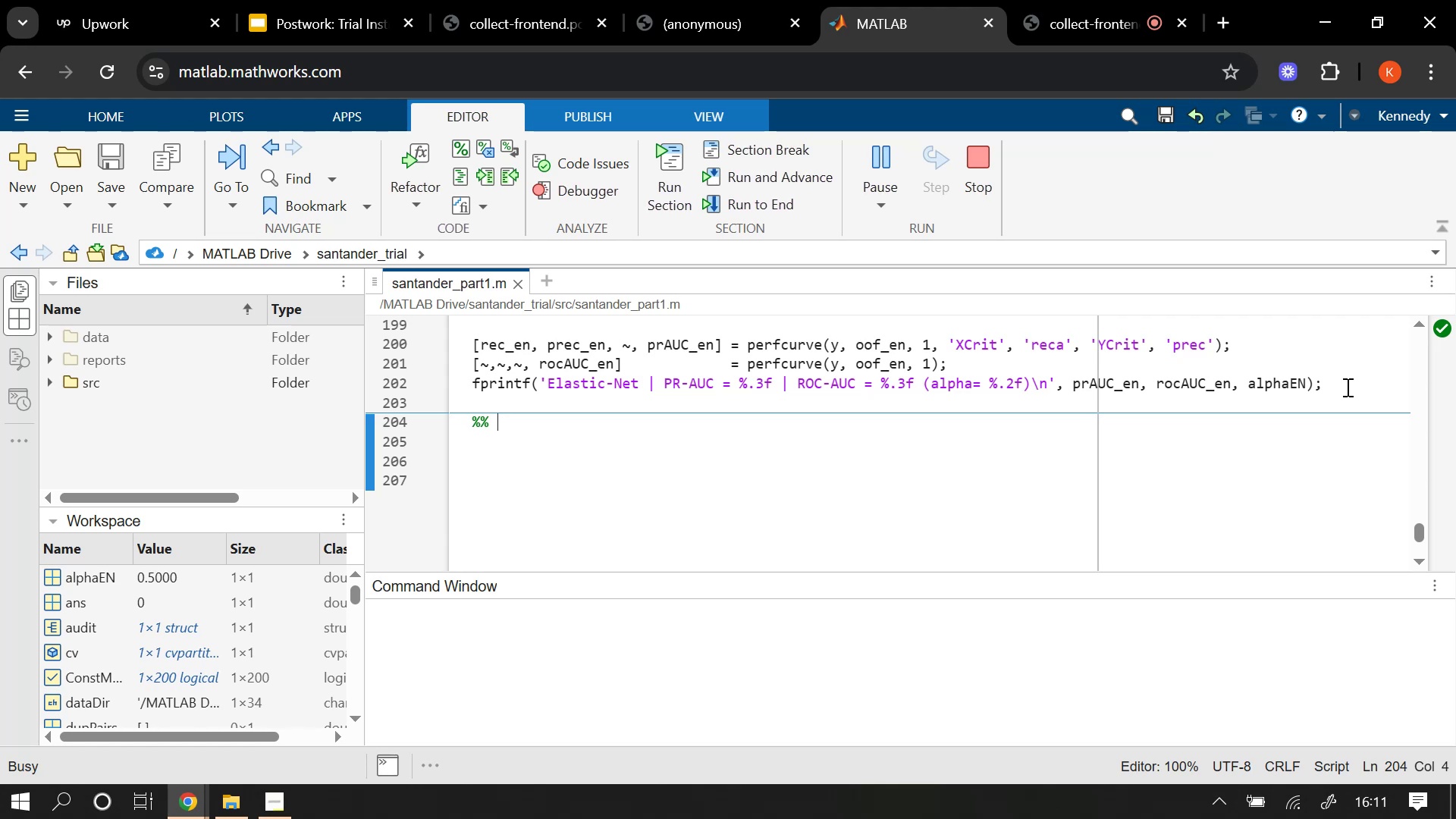 
wait(40.35)
 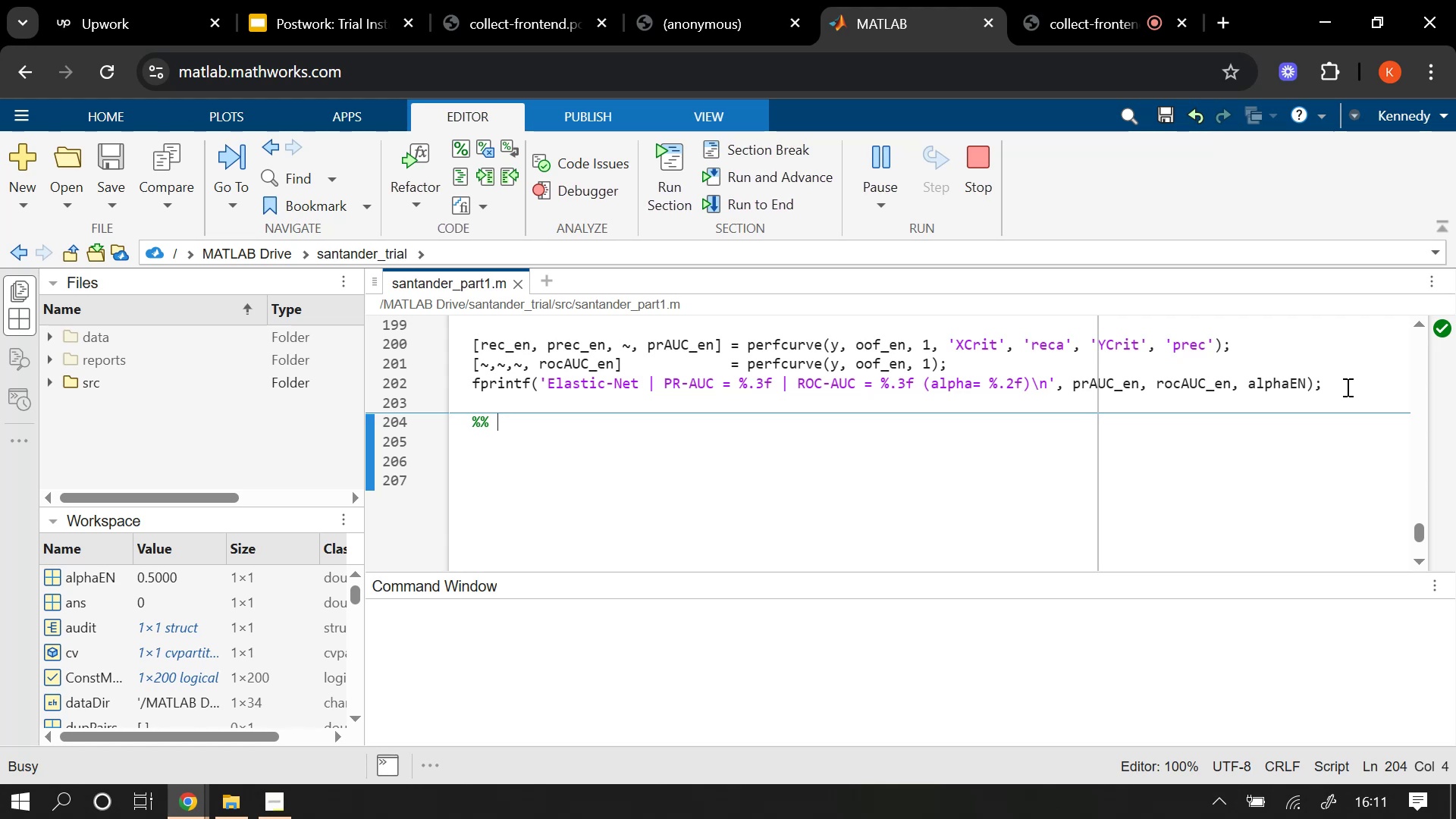 
type(PR curves )
key(Backspace)
type(: Compare and Save)
 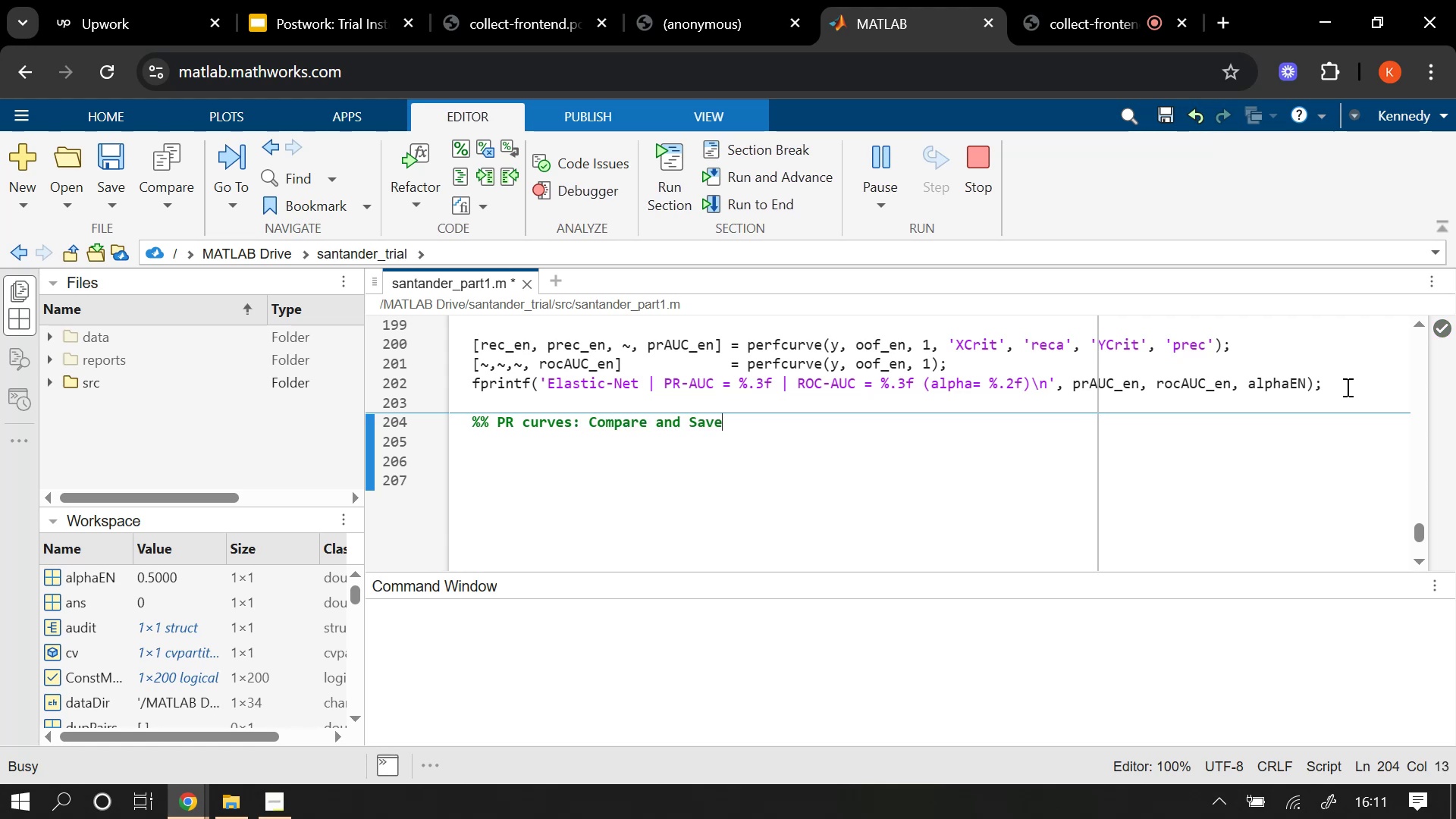 
key(Enter)
 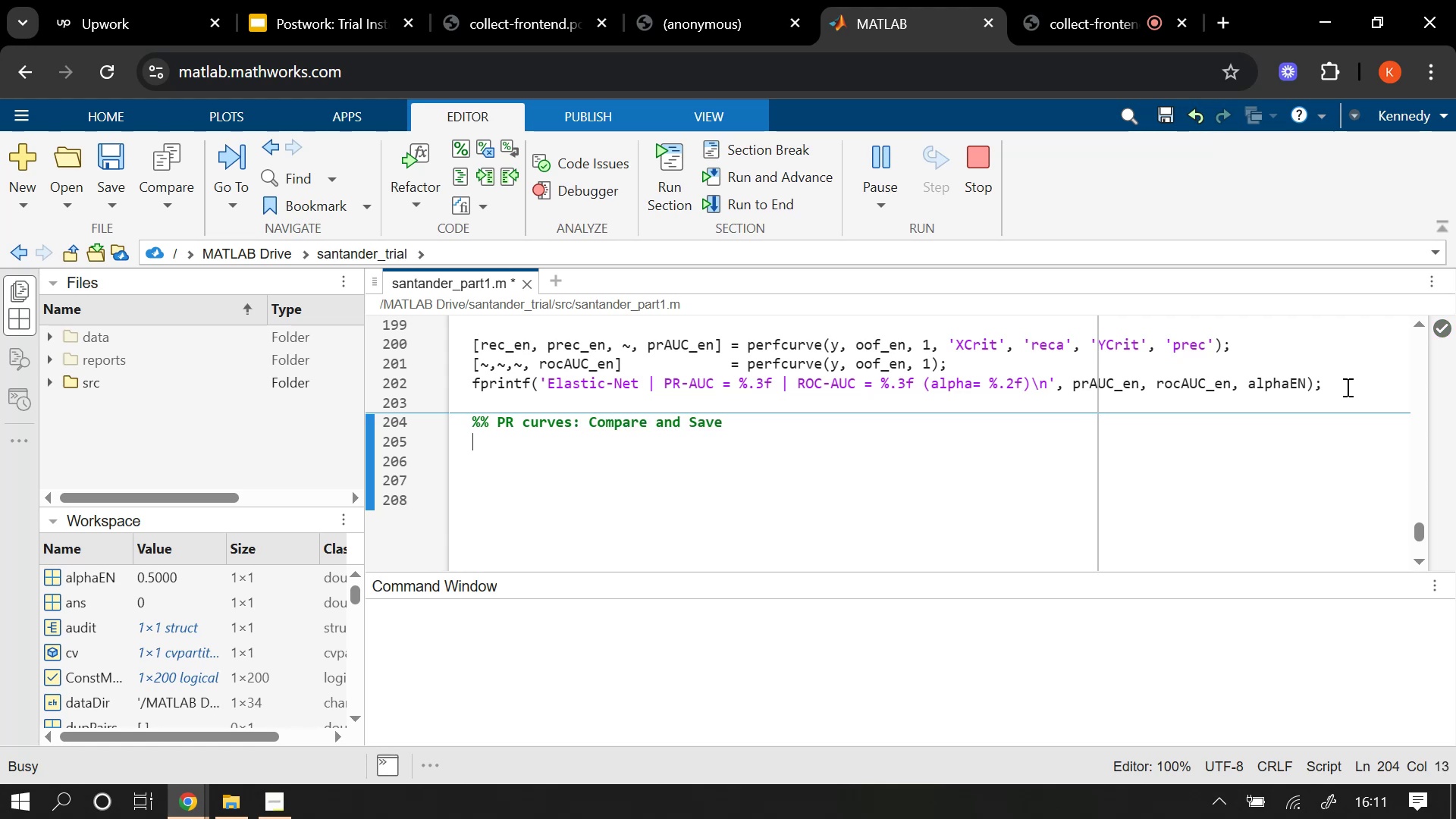 
key(Enter)
 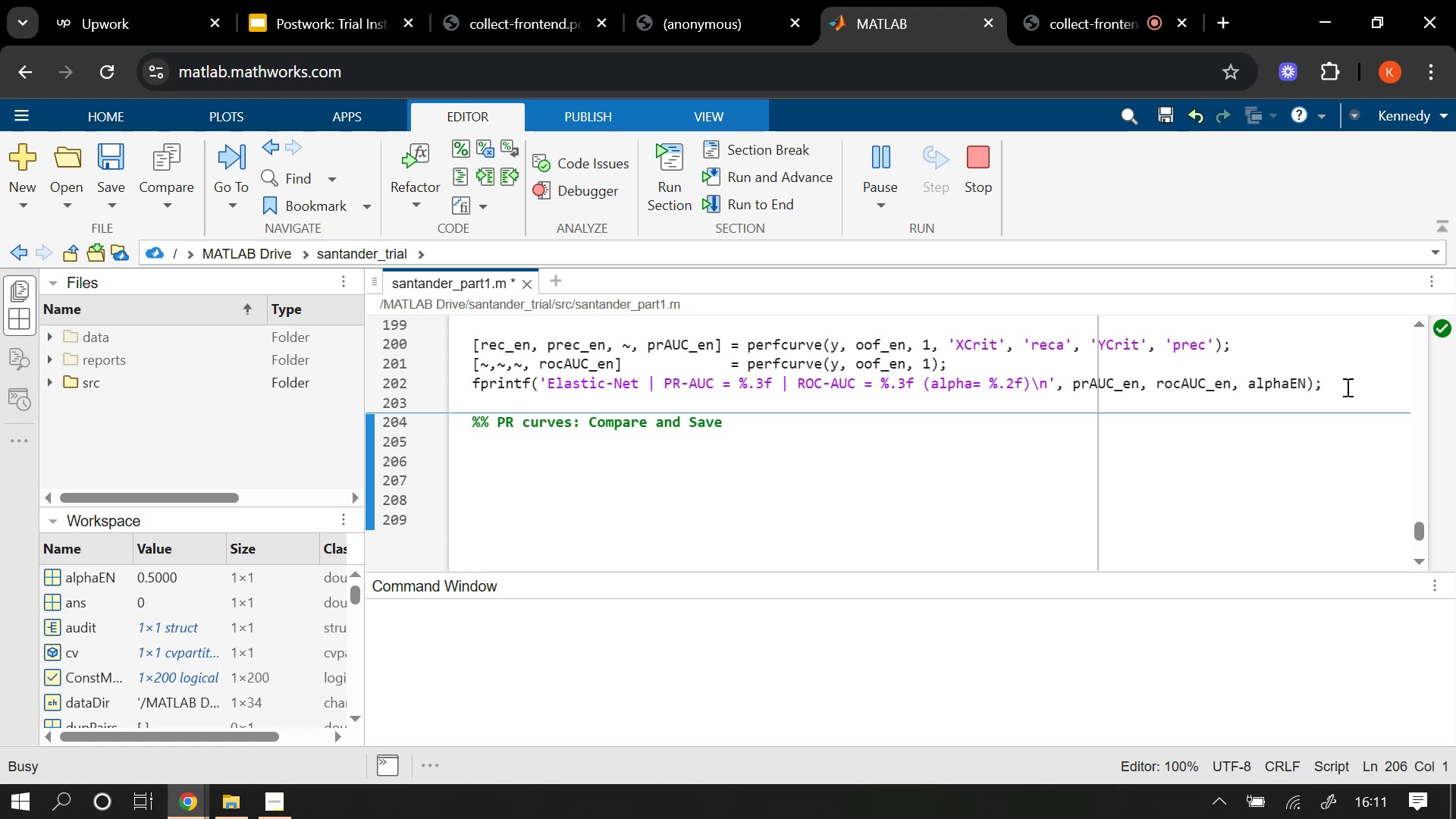 
wait(6.43)
 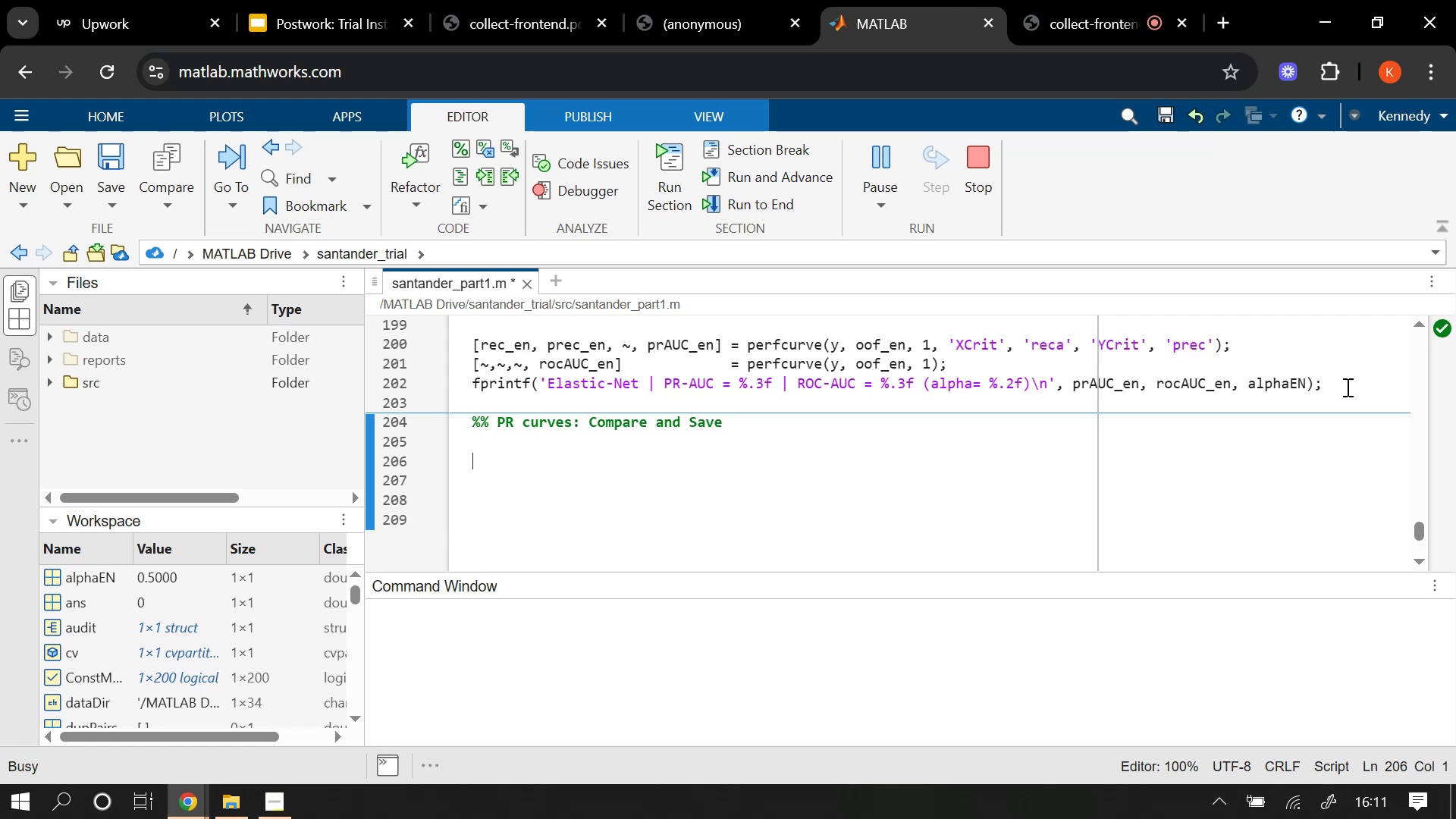 
type(figure;)
 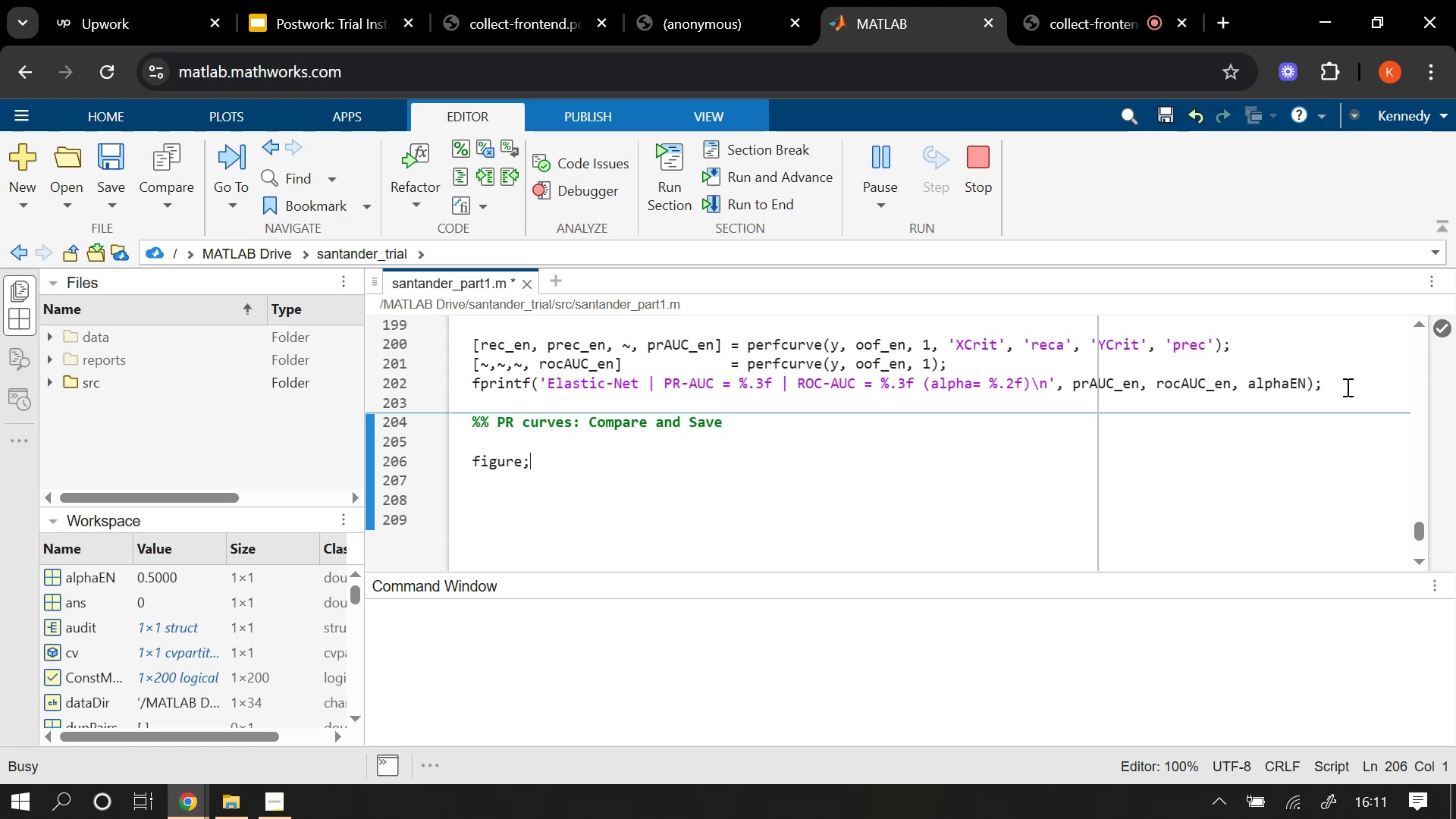 
key(Enter)
 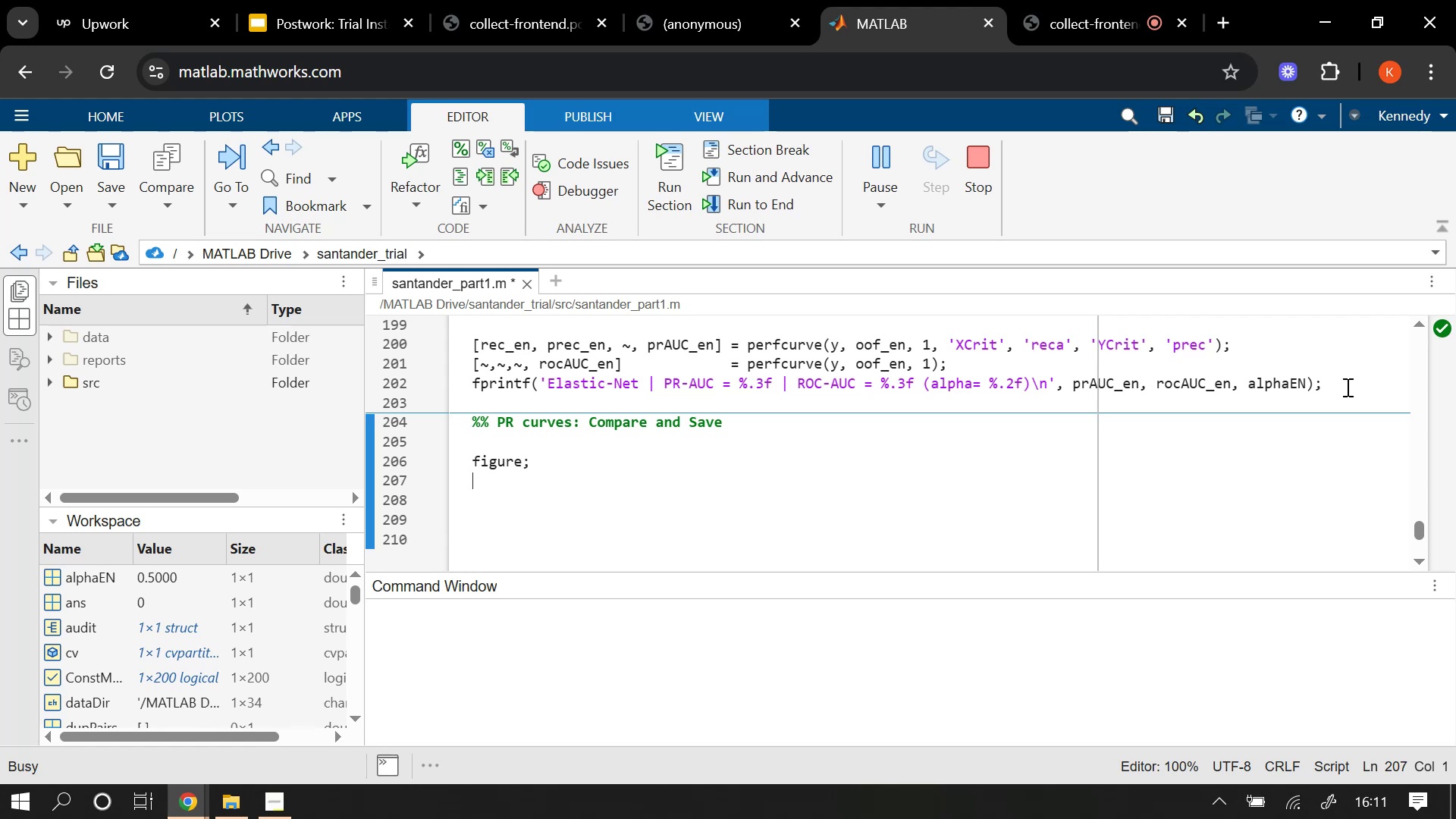 
type(plot(rec)
 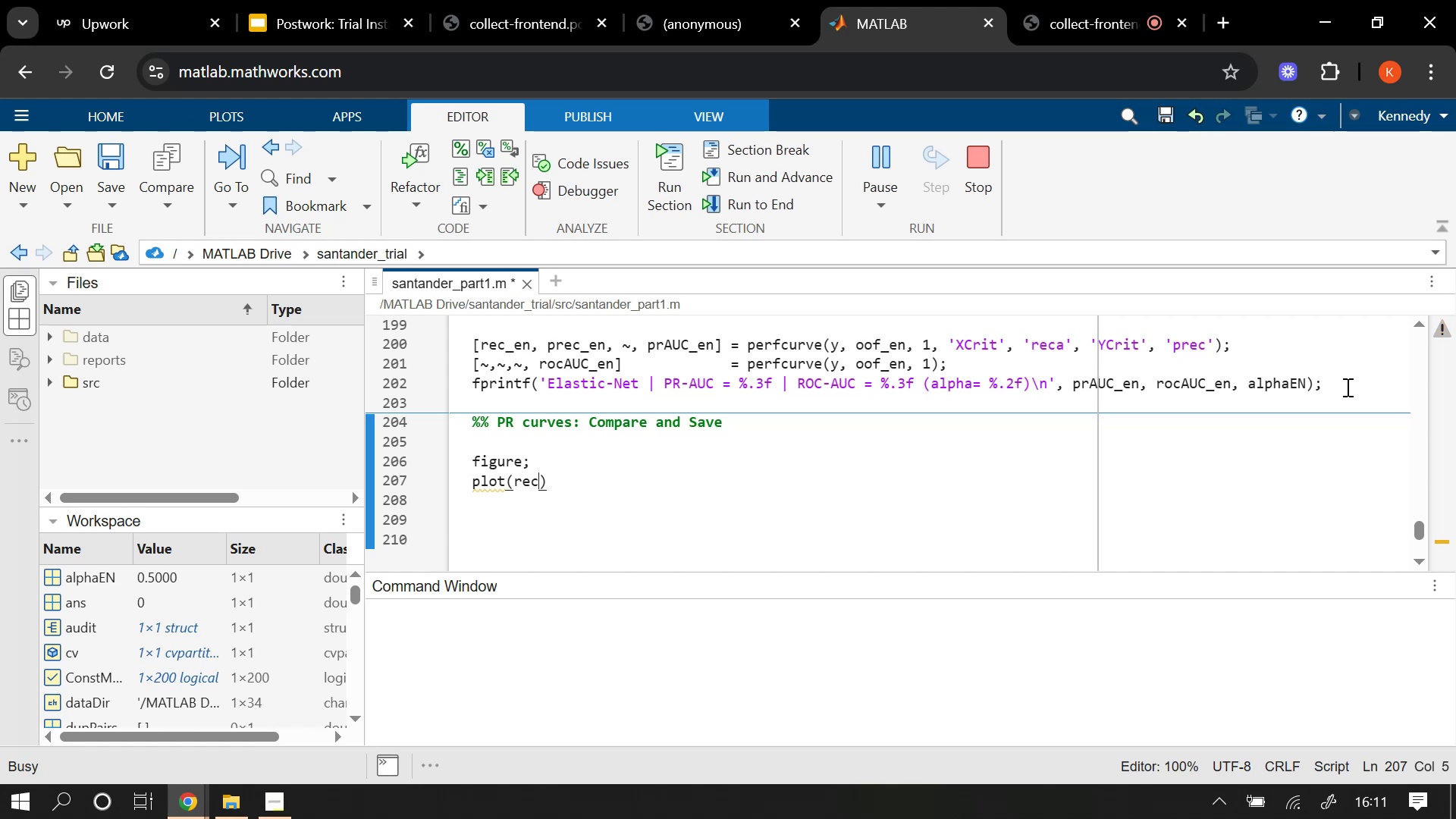 
key(Shift+ShiftRight)
 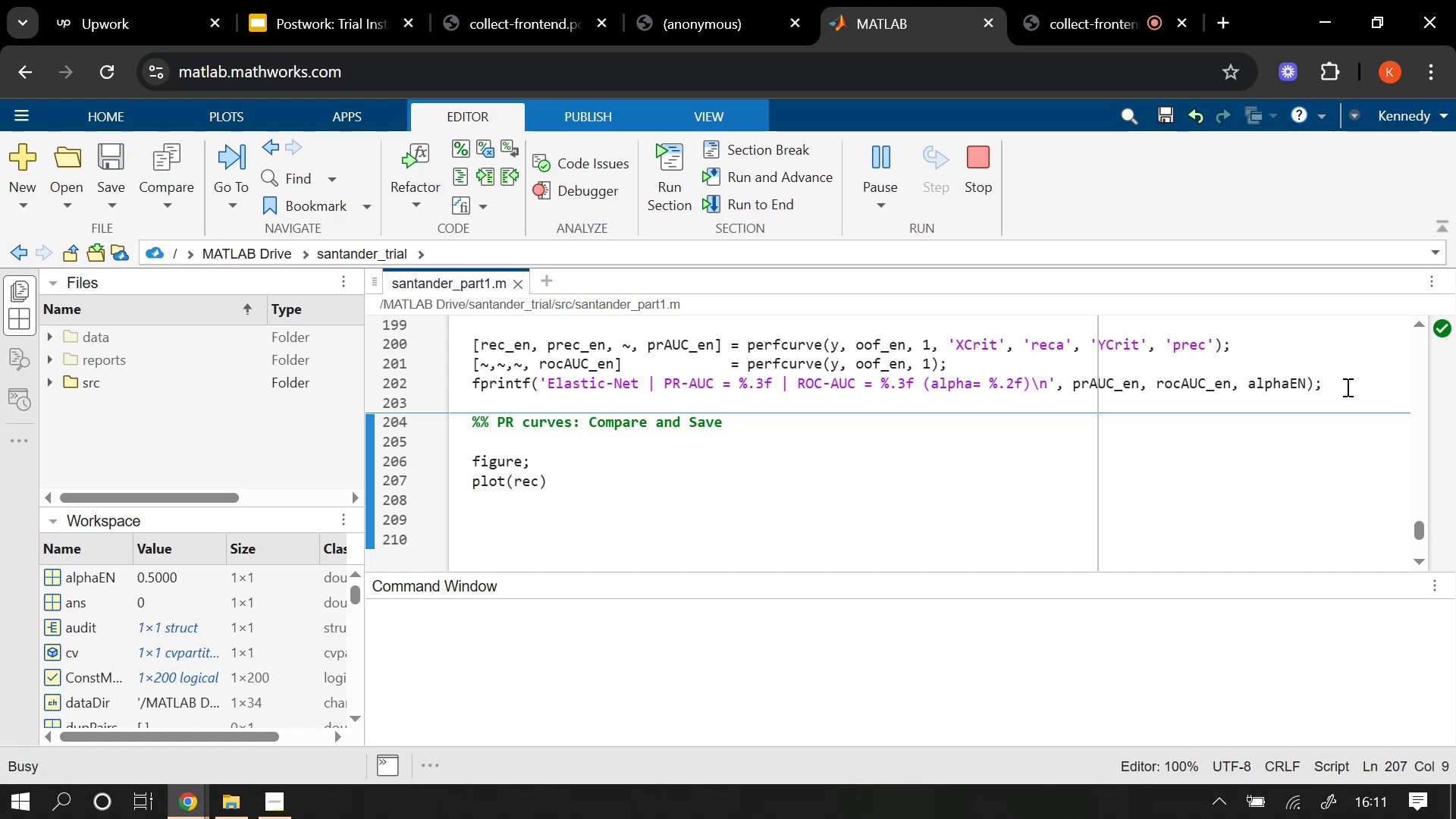 
key(Shift+Minus)
 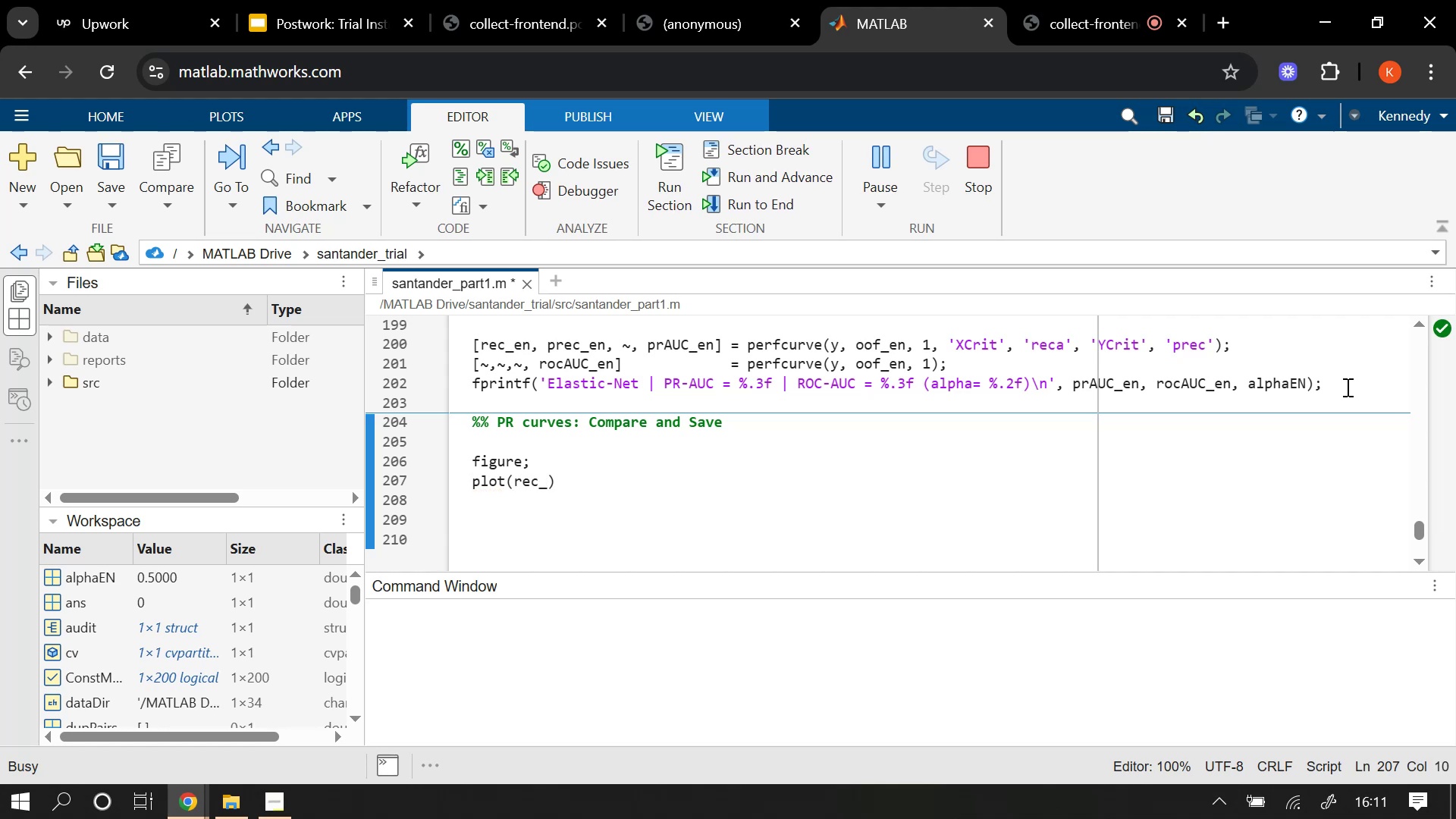 
type(l1)
 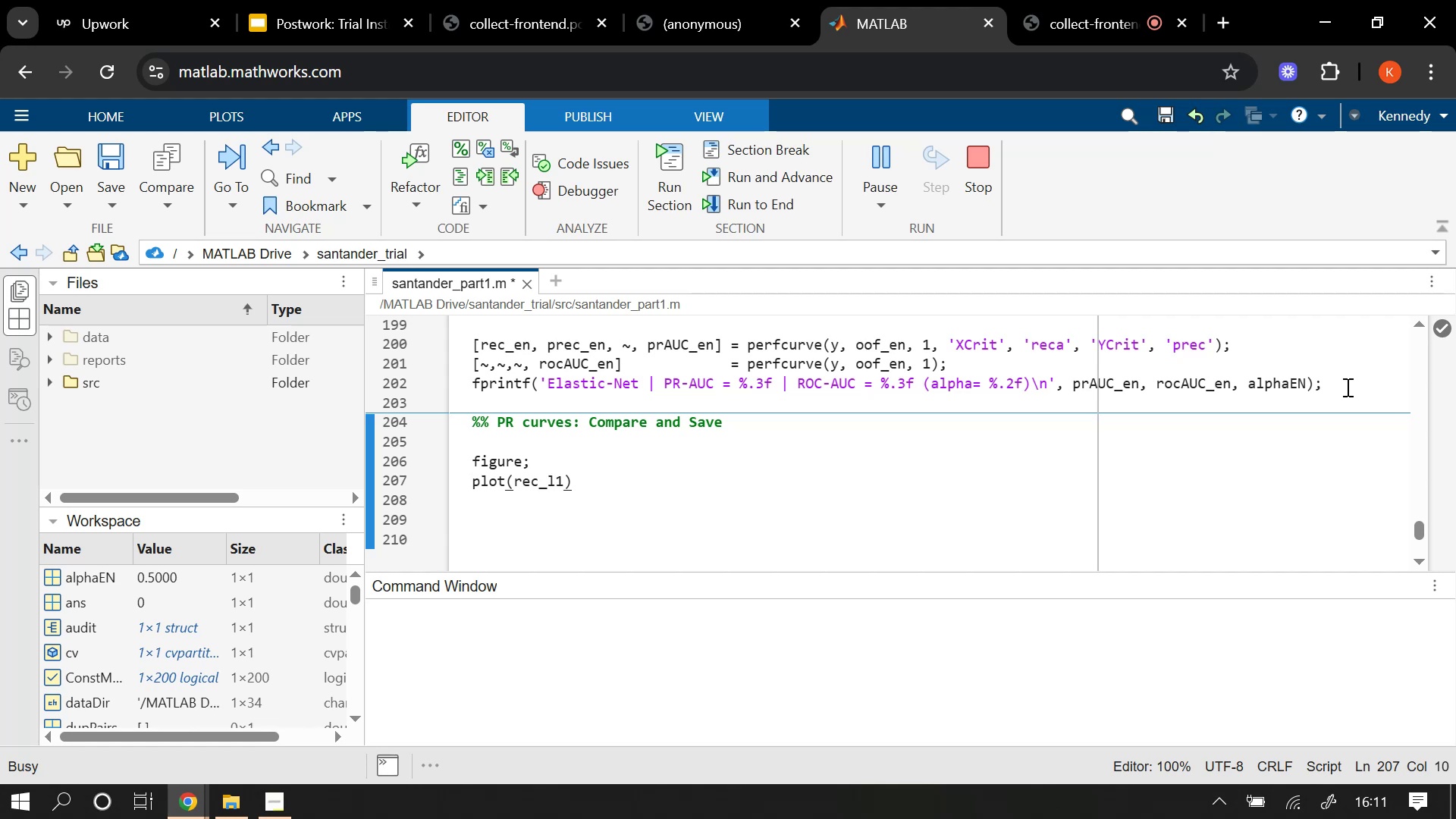 
key(ArrowRight)
 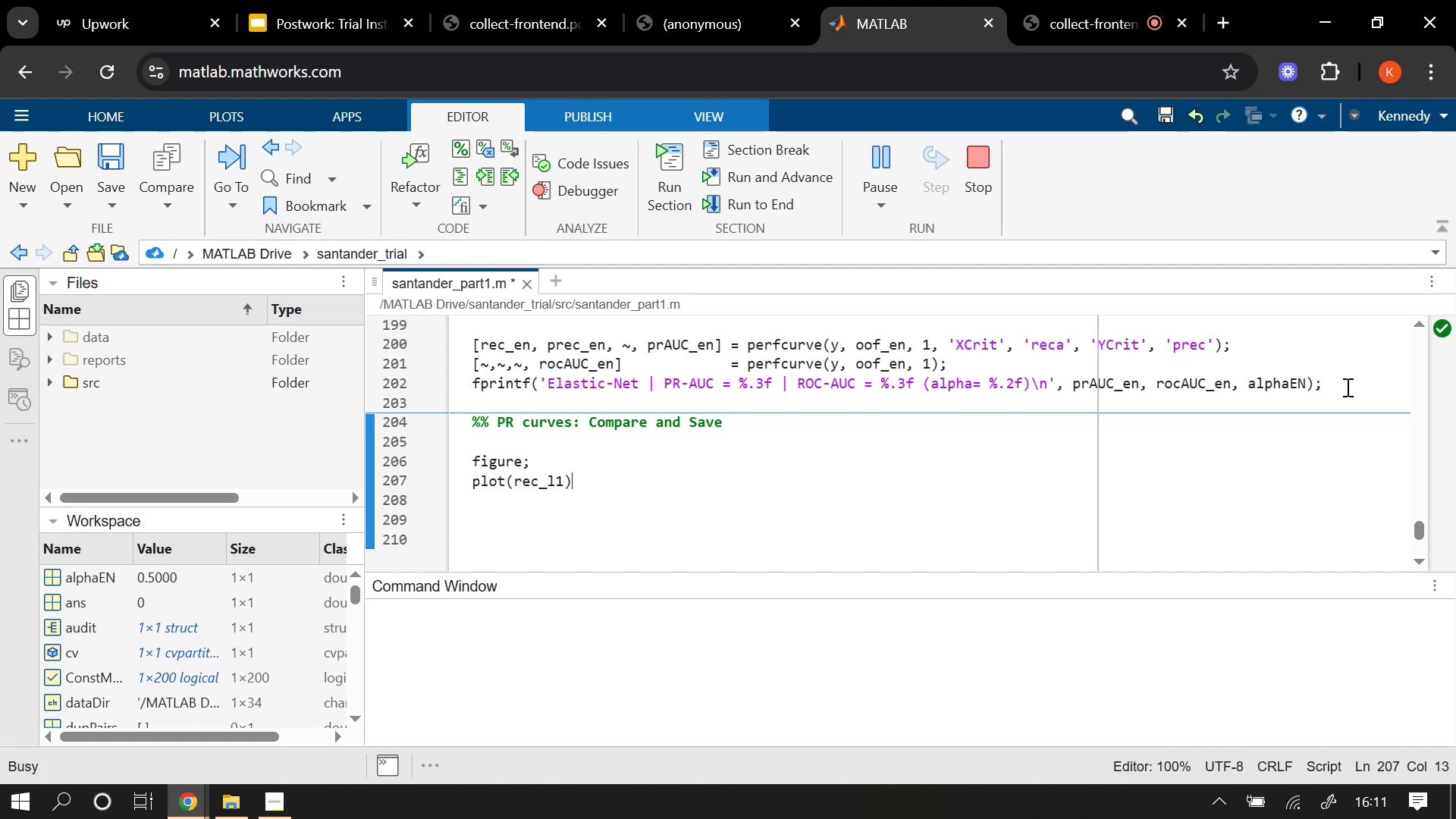 
key(ArrowLeft)
 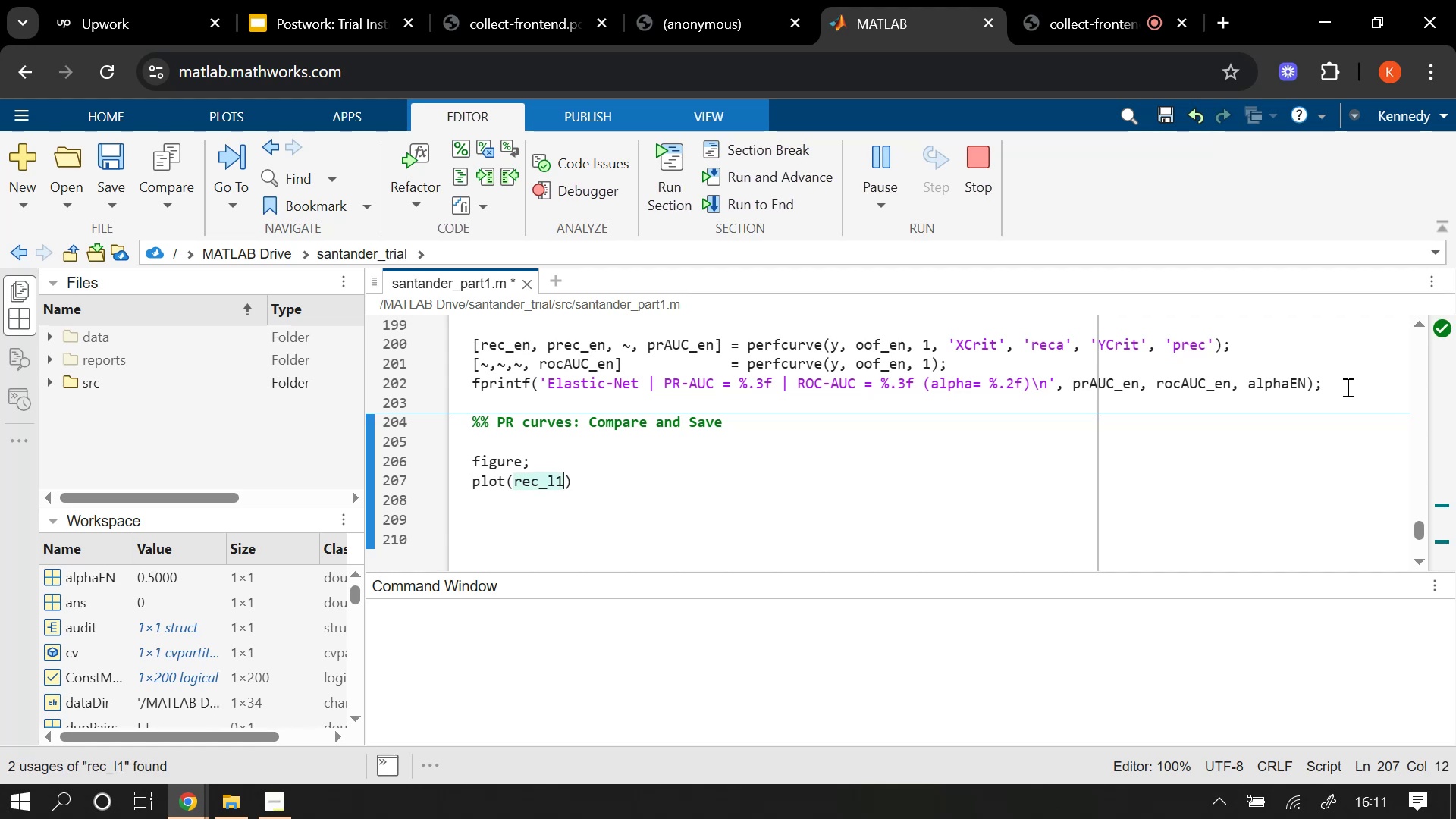 
type(, prec_l1)
 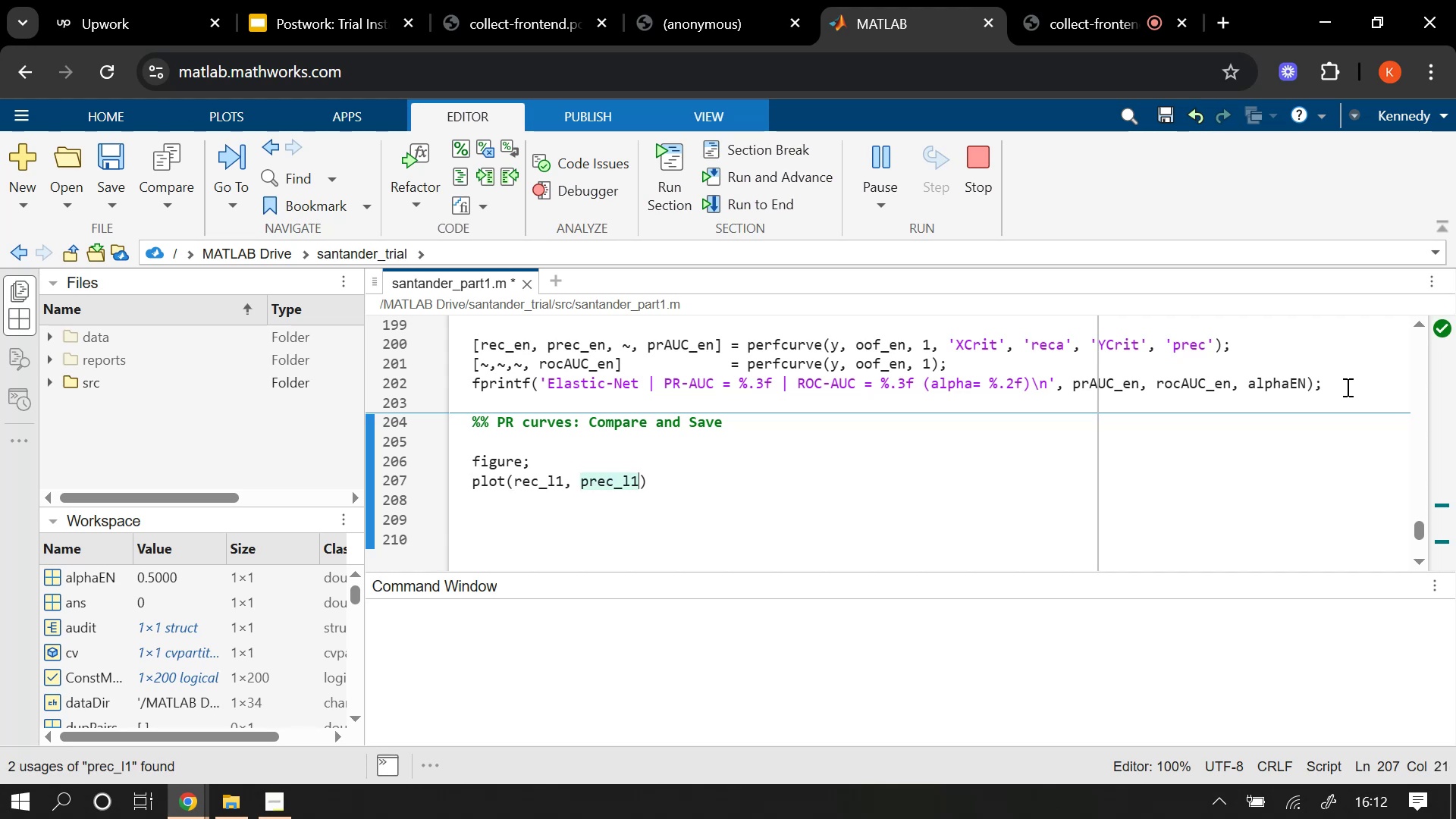 
key(Control+S)
 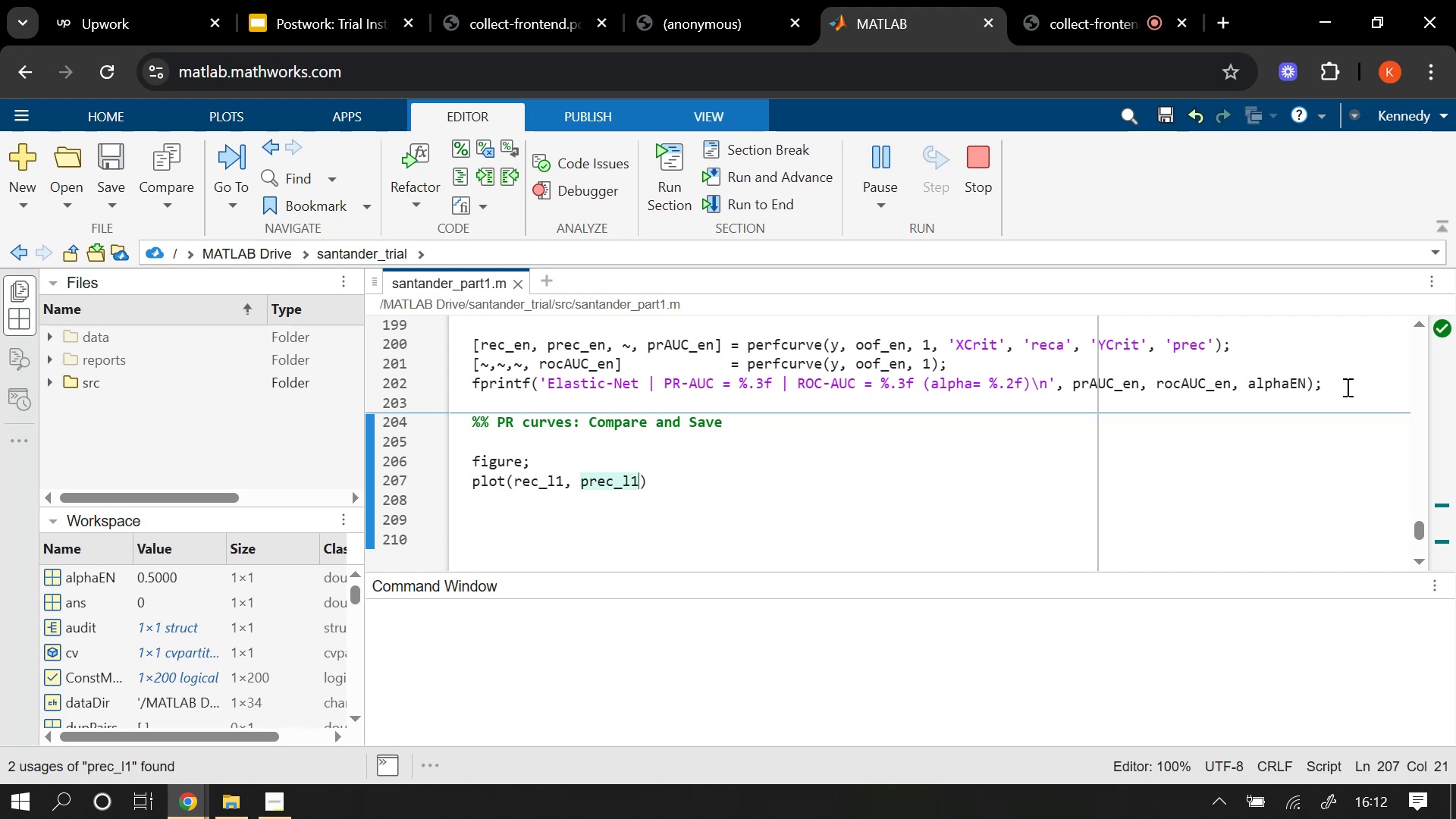 
wait(5.08)
 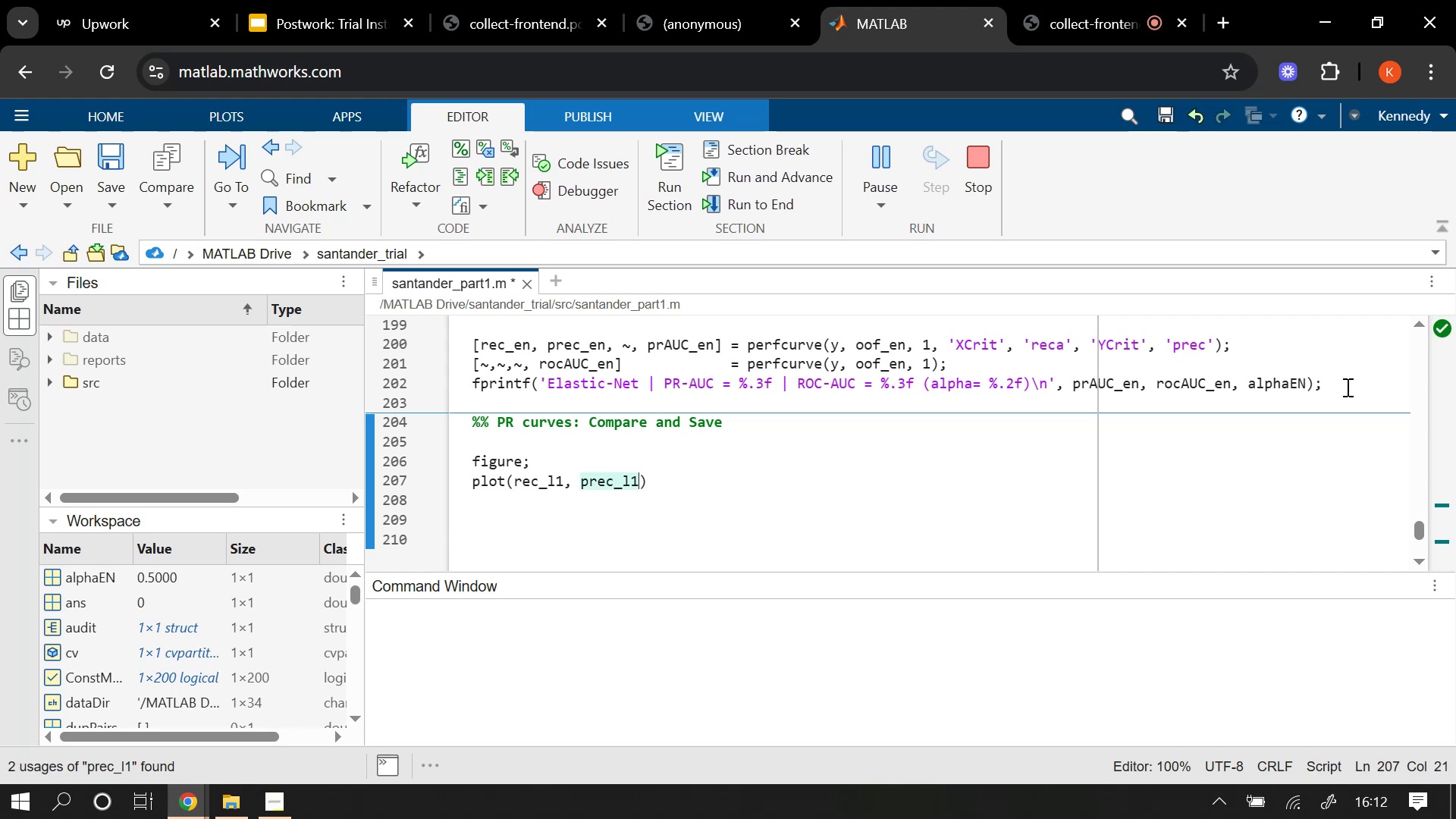 
type(, 'LineWidth)
 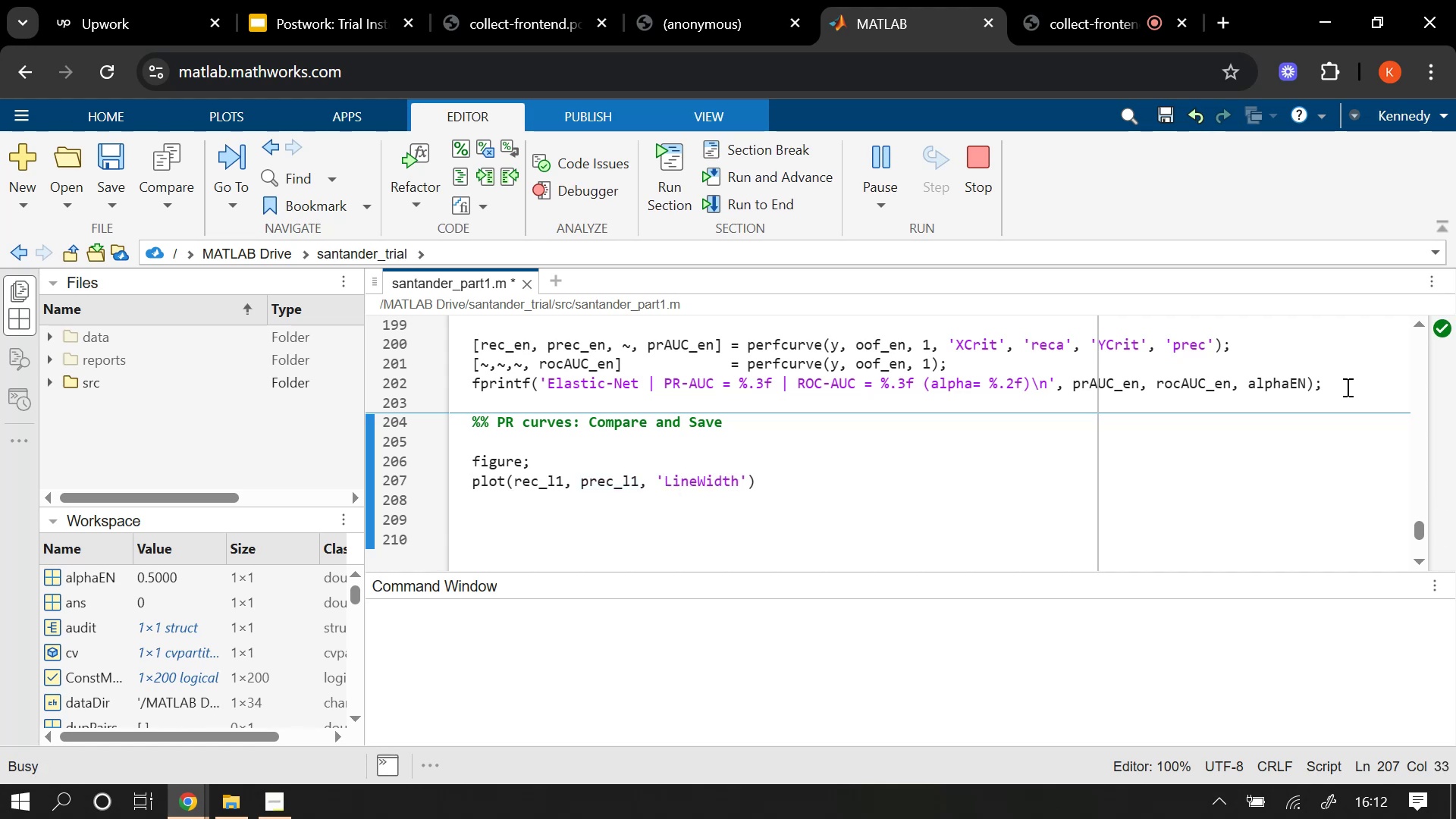 
key(ArrowRight)
 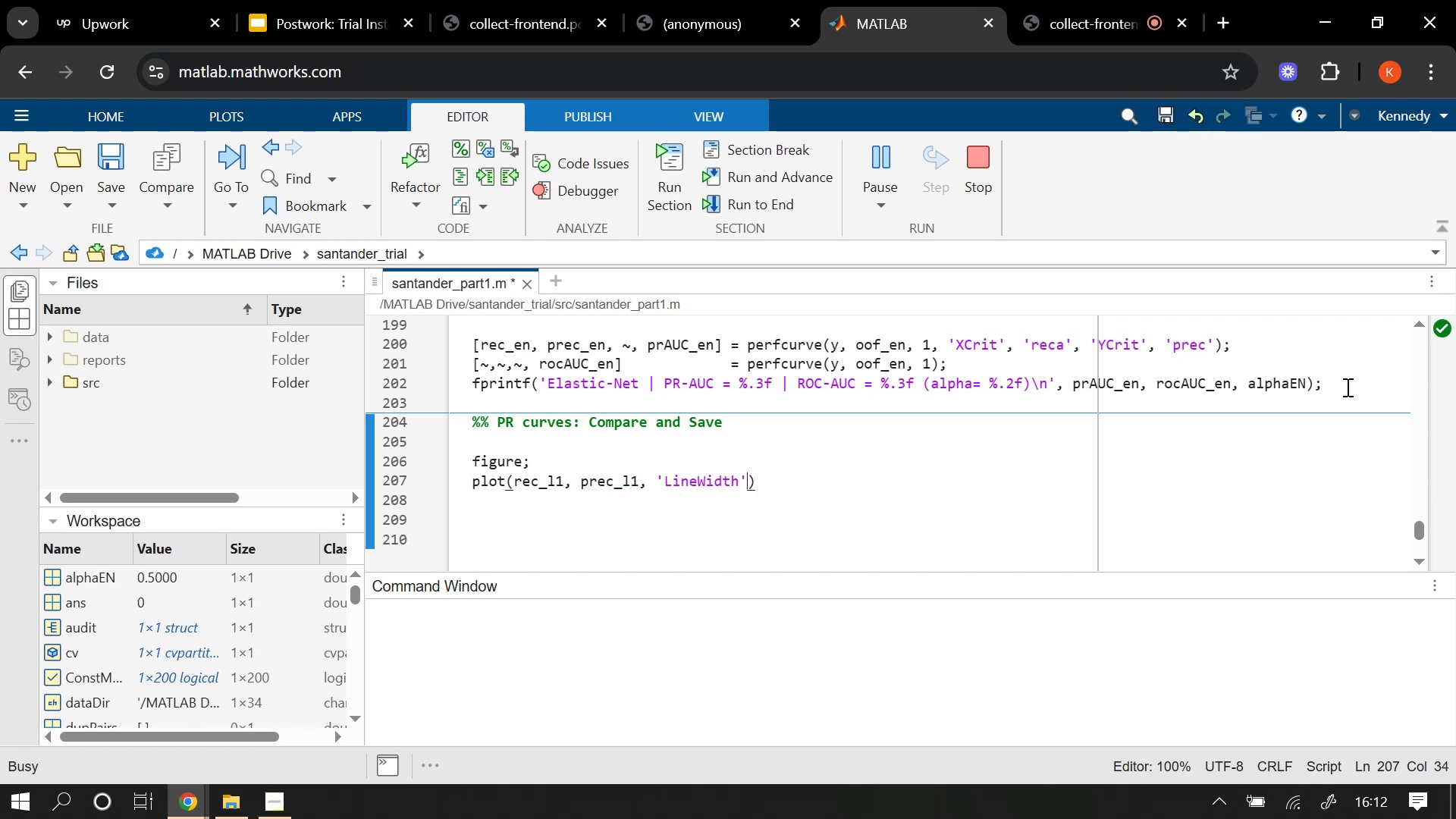 
key(Comma)
 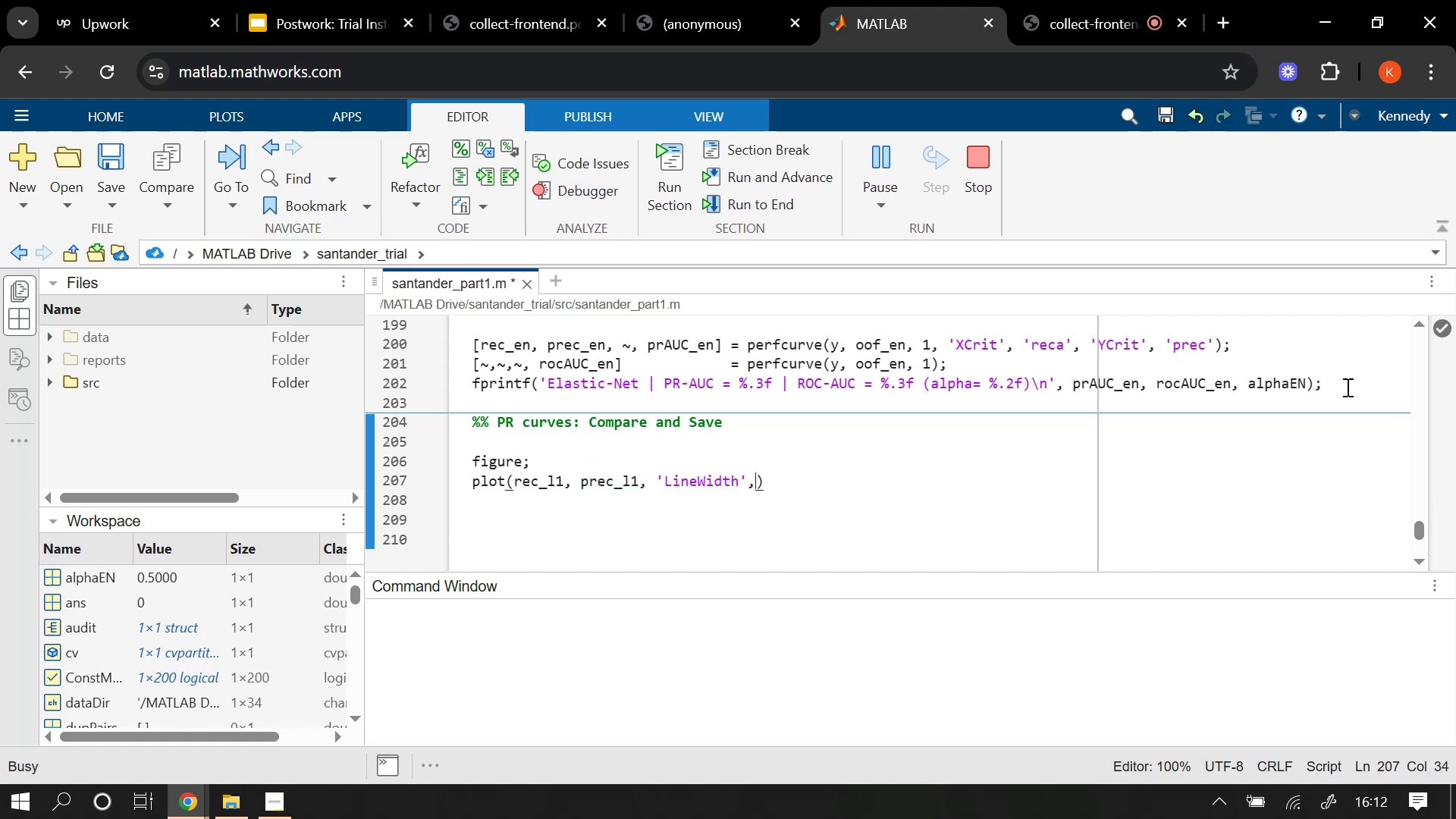 
key(Space)
 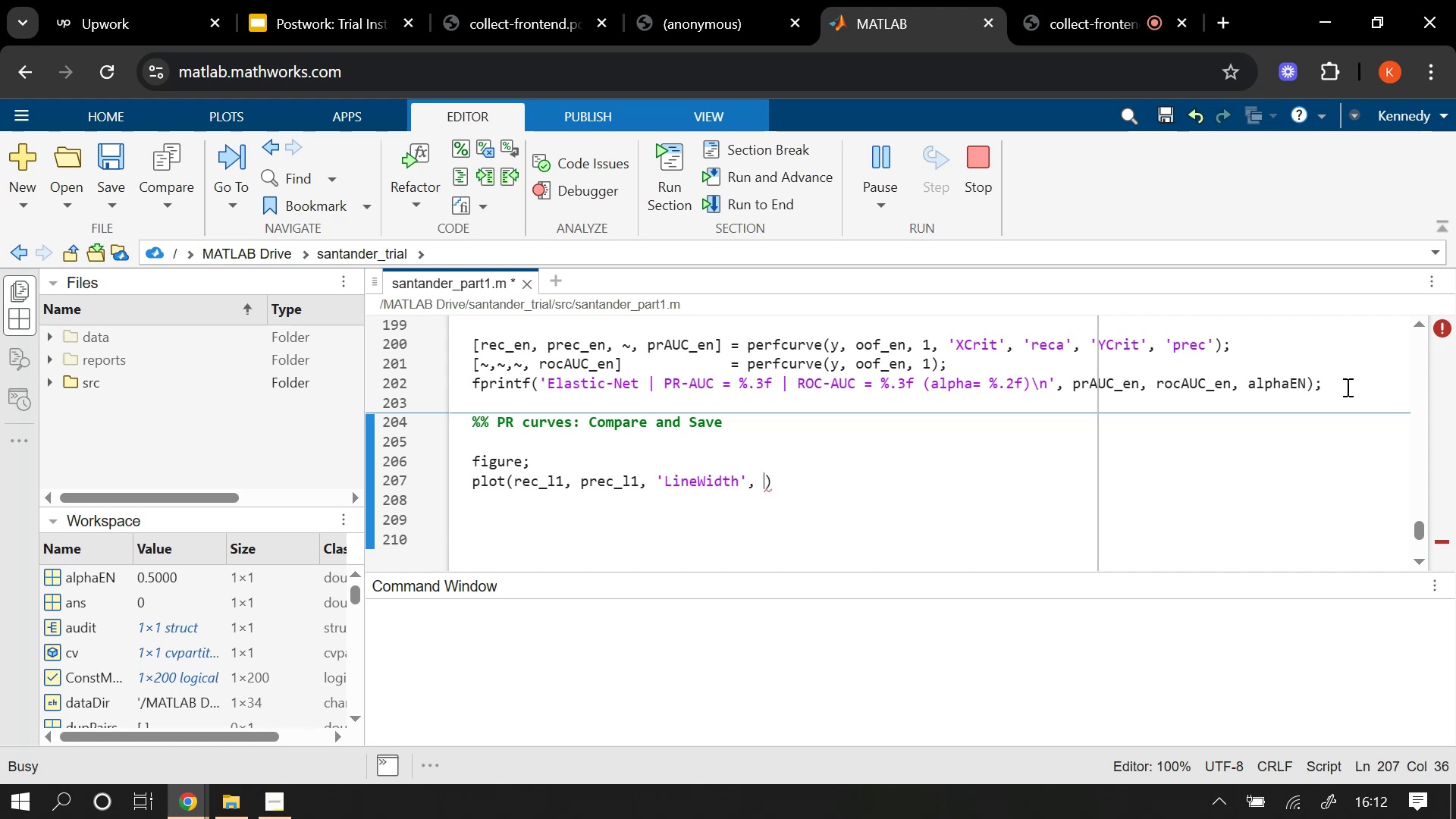 
wait(5.37)
 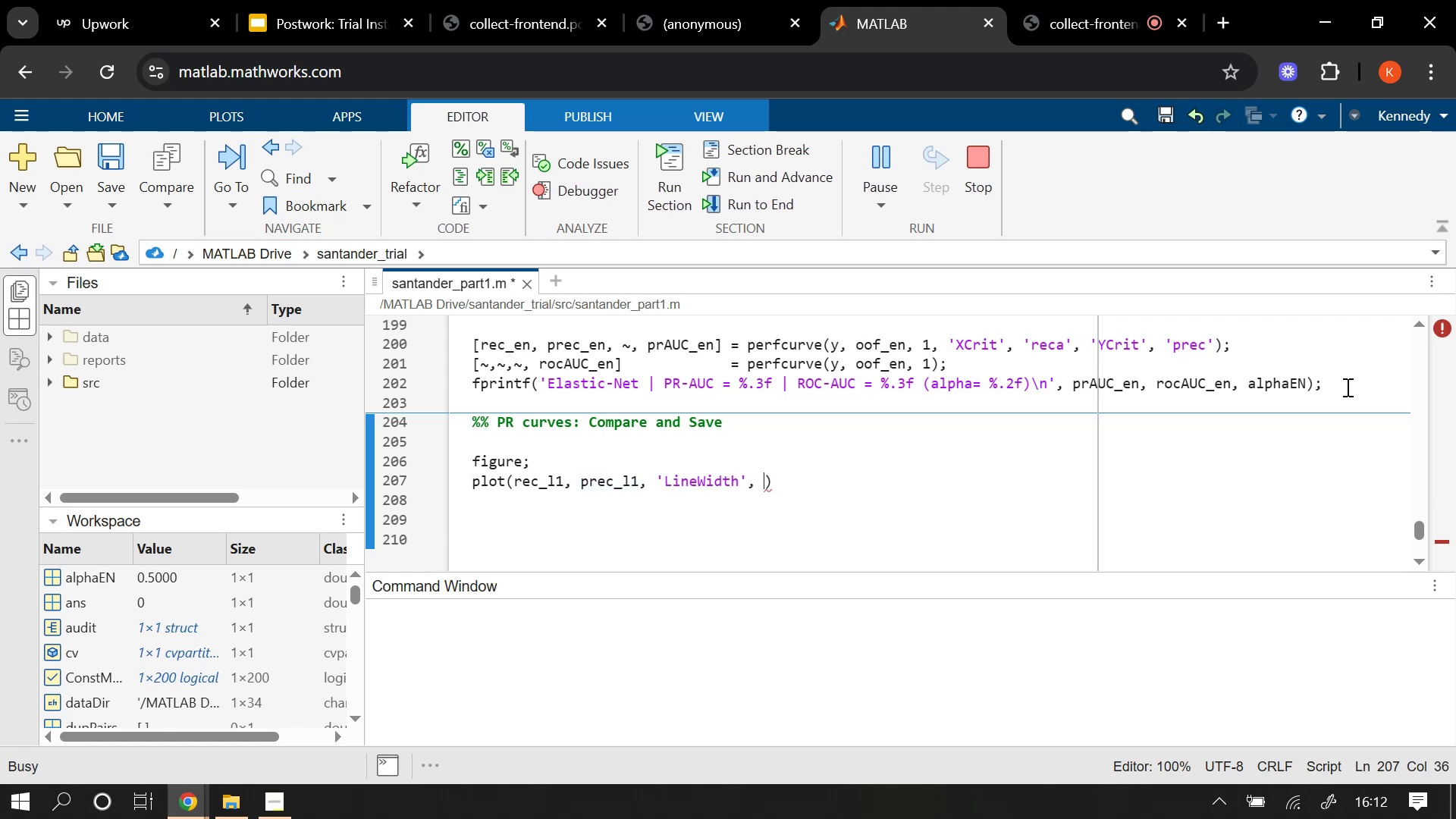 
key(1)
 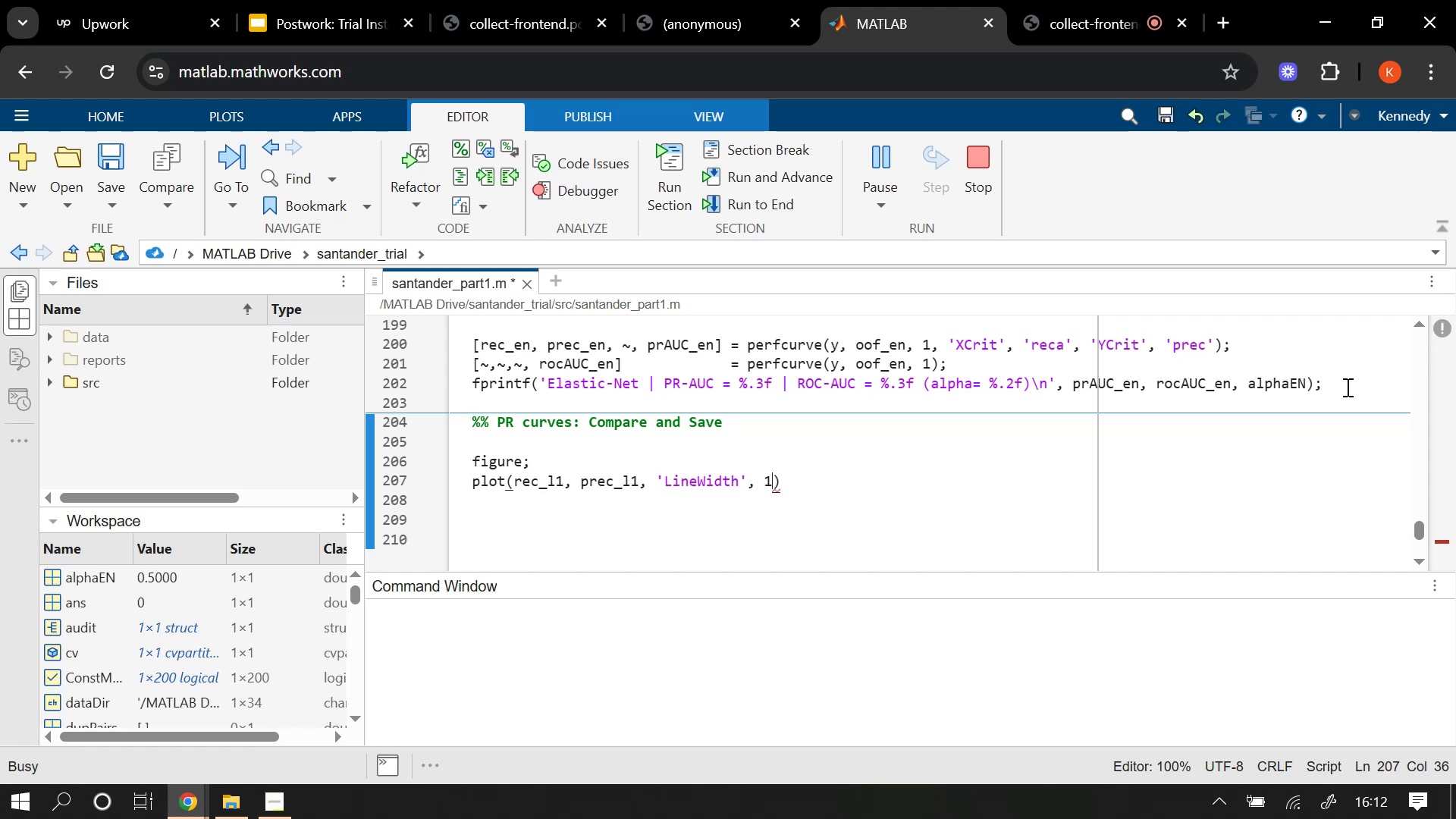 
key(Period)
 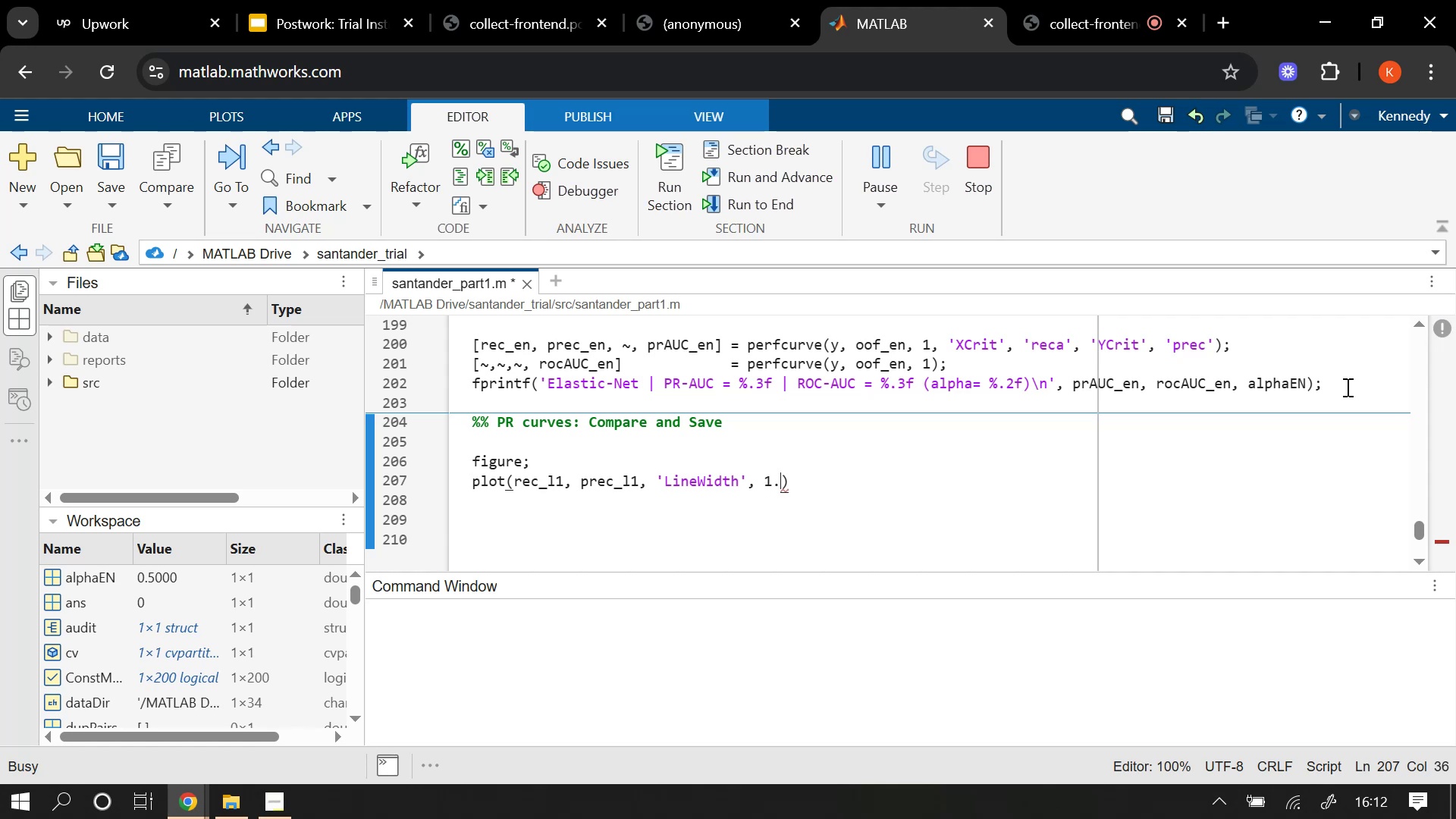 
key(4)
 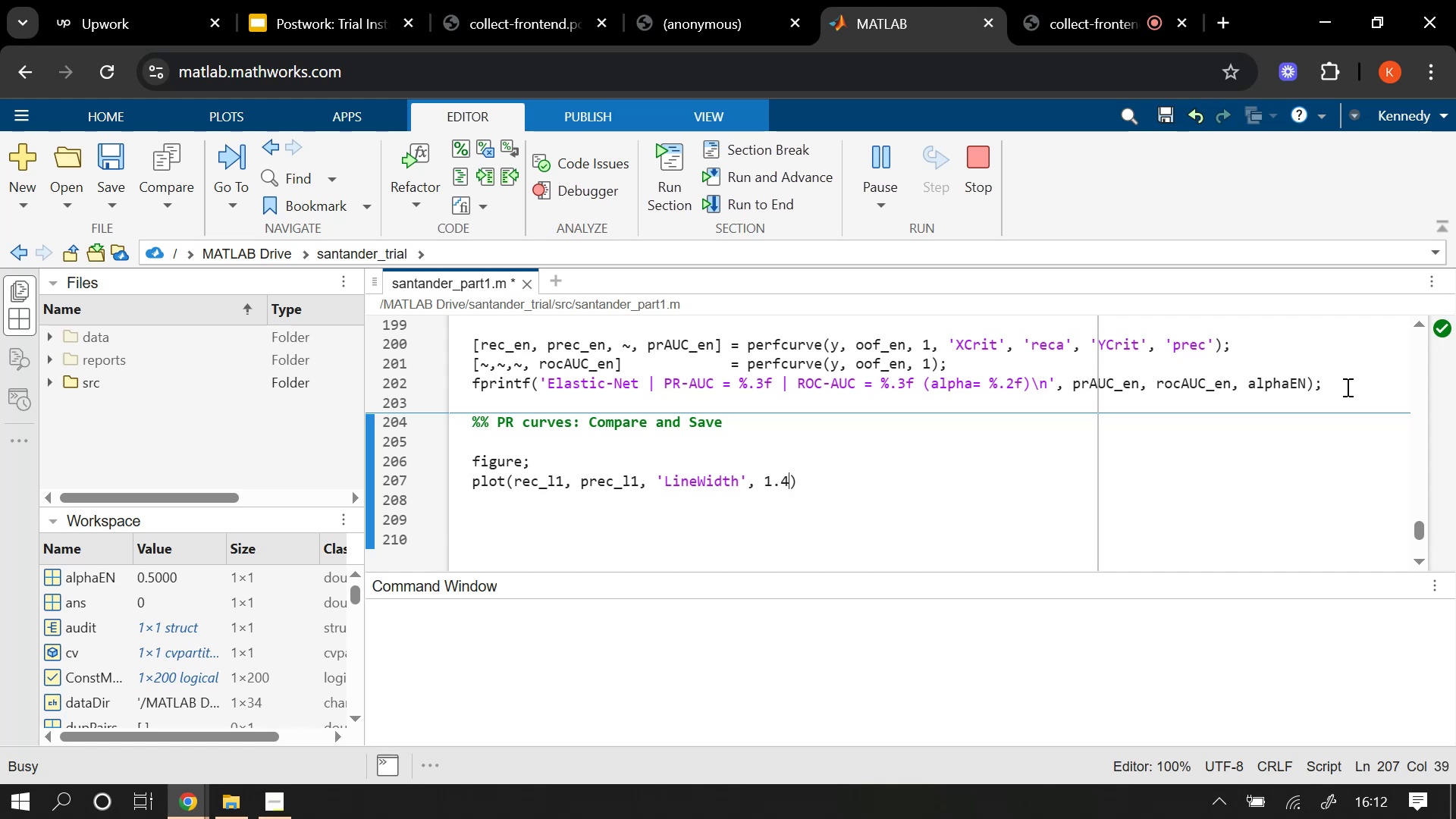 
key(ArrowRight)
 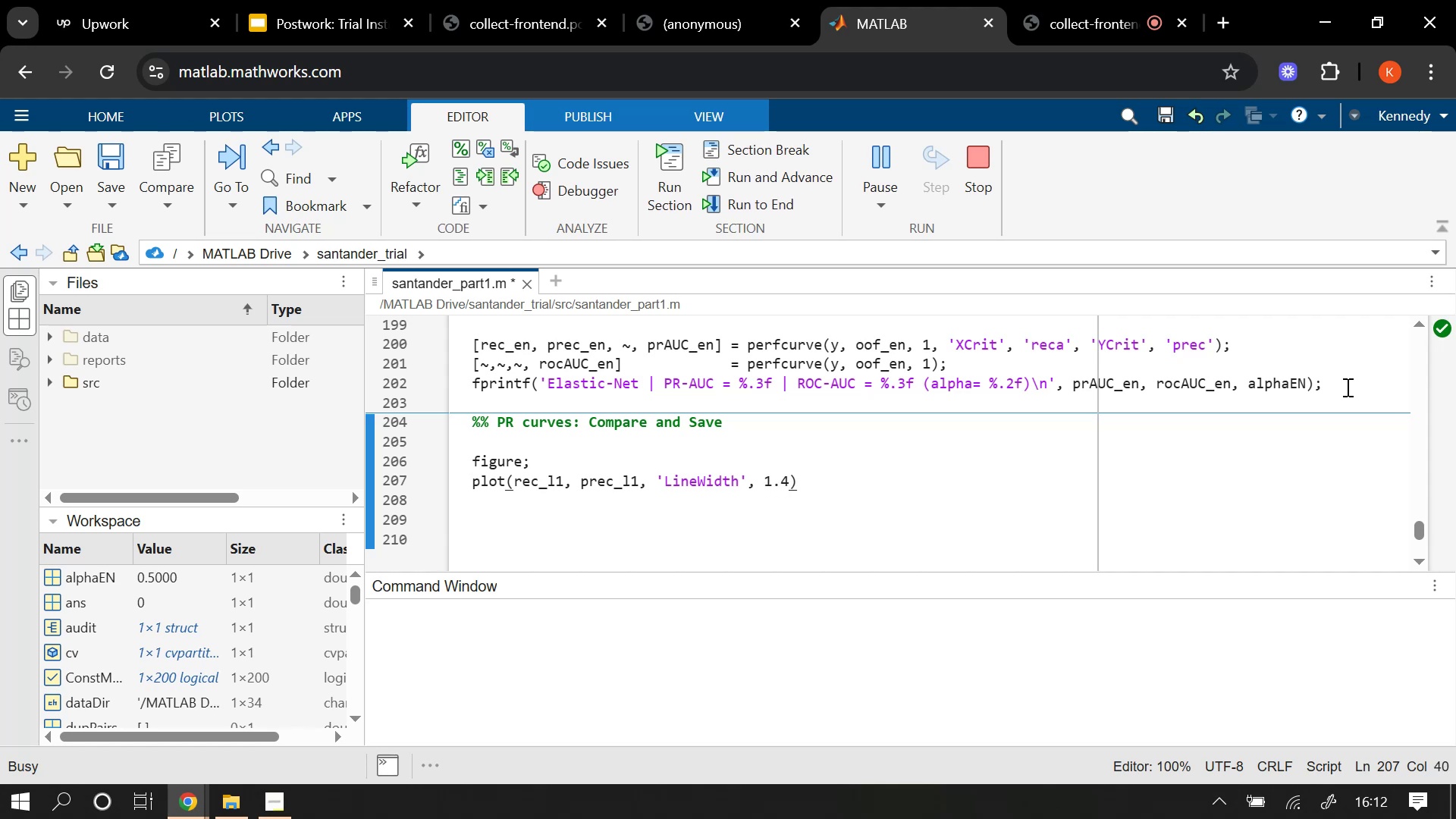 
key(Semicolon)
 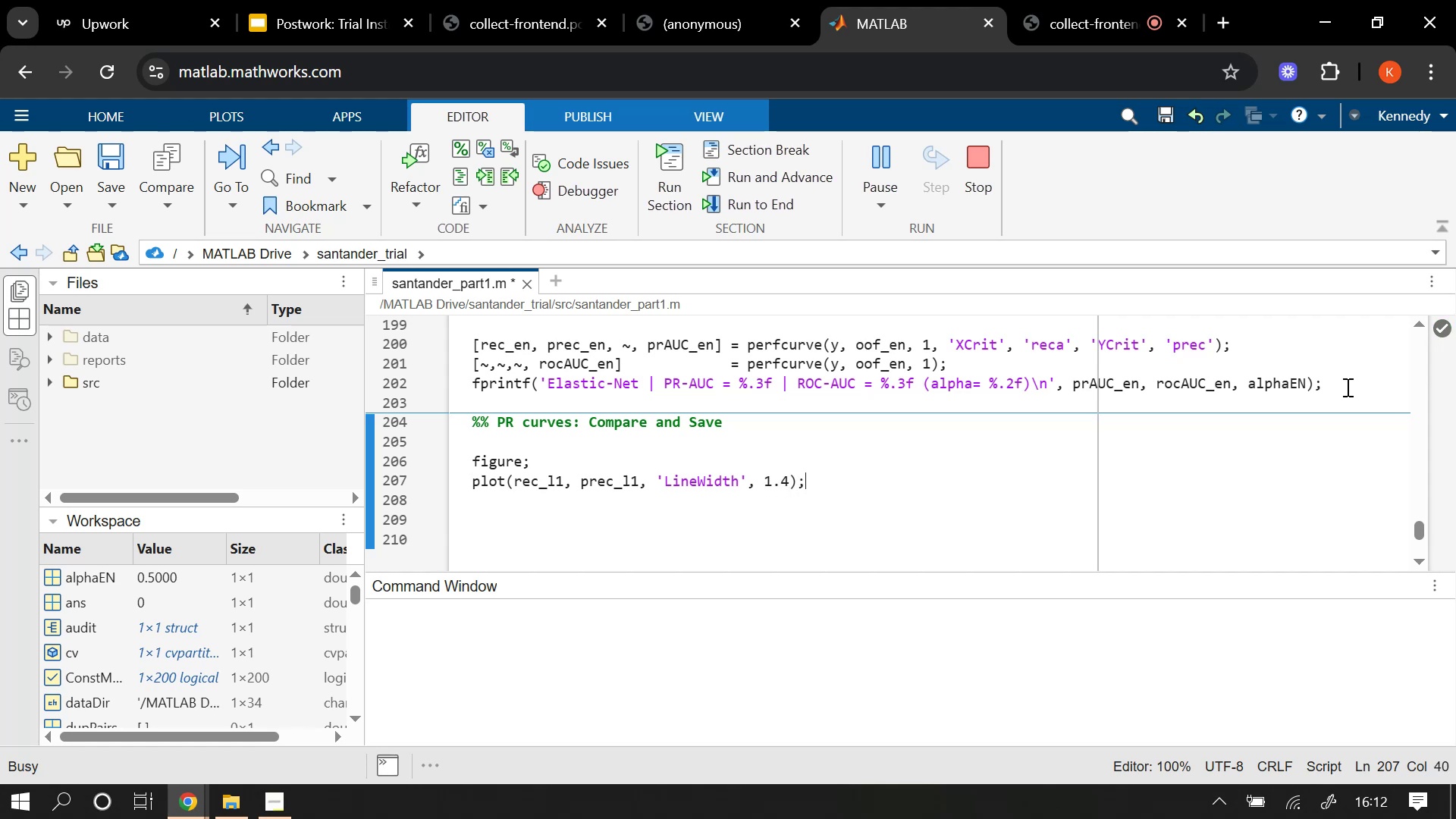 
key(Space)
 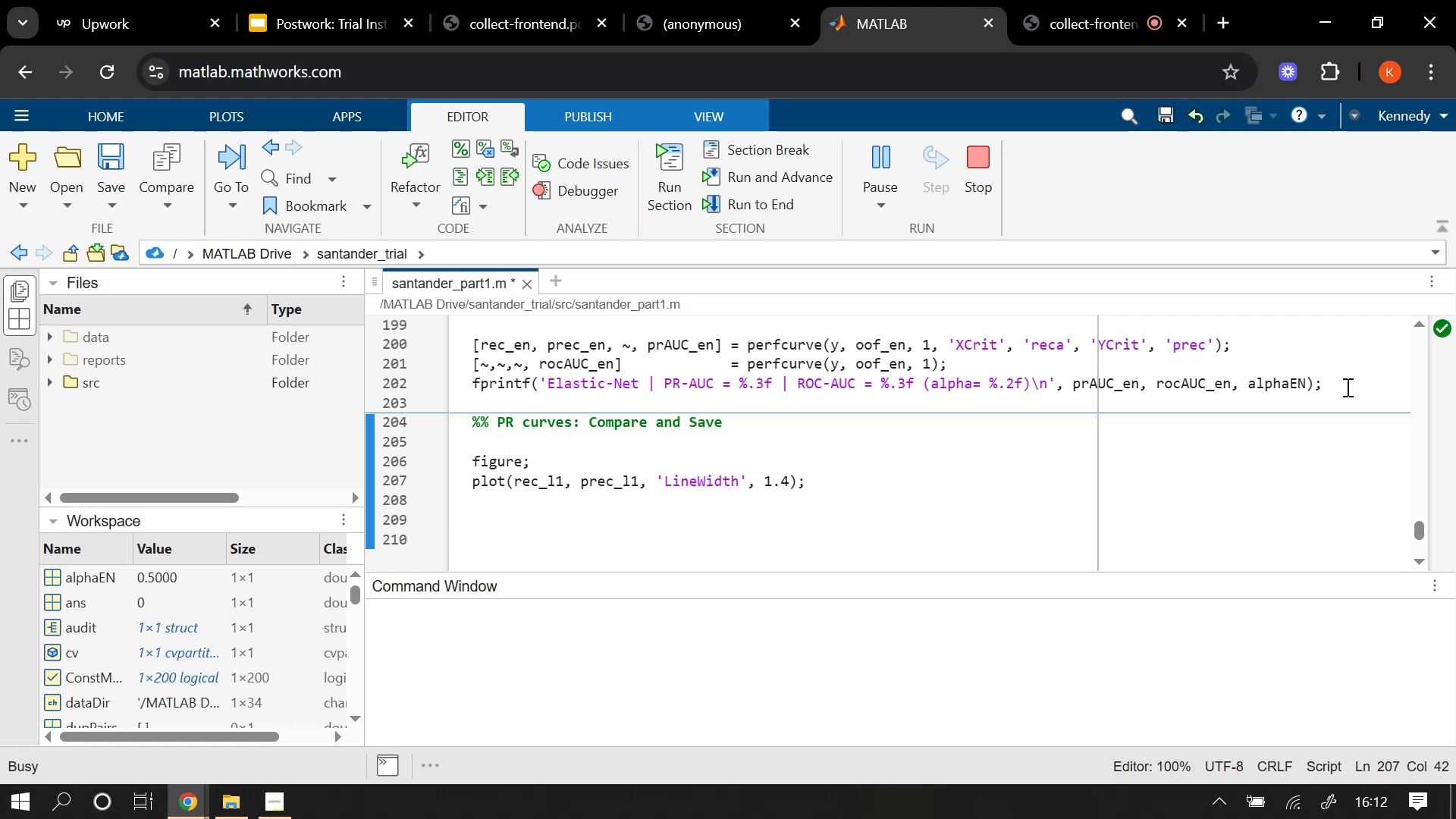 
type(hold on;)
 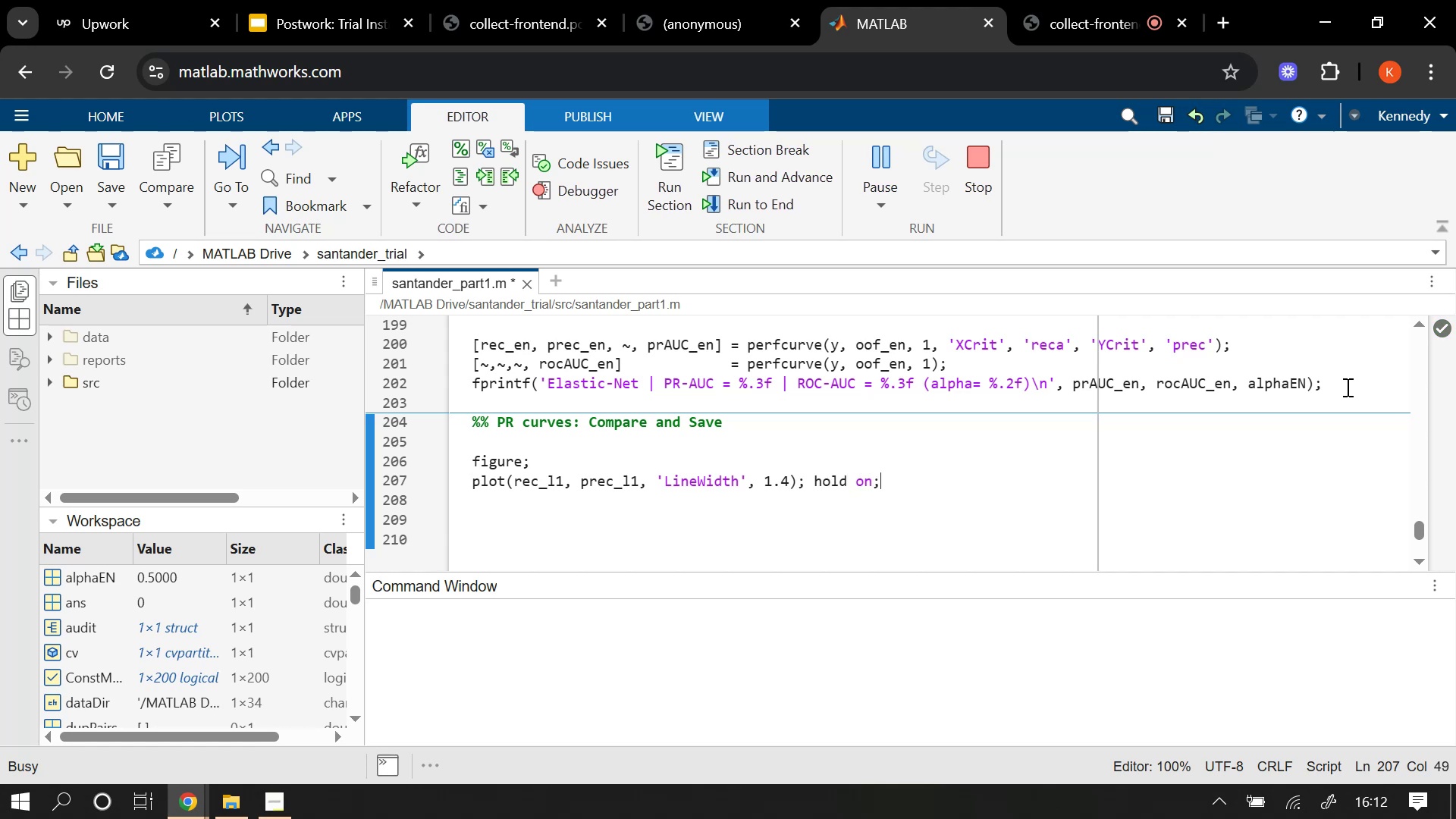 
key(Enter)
 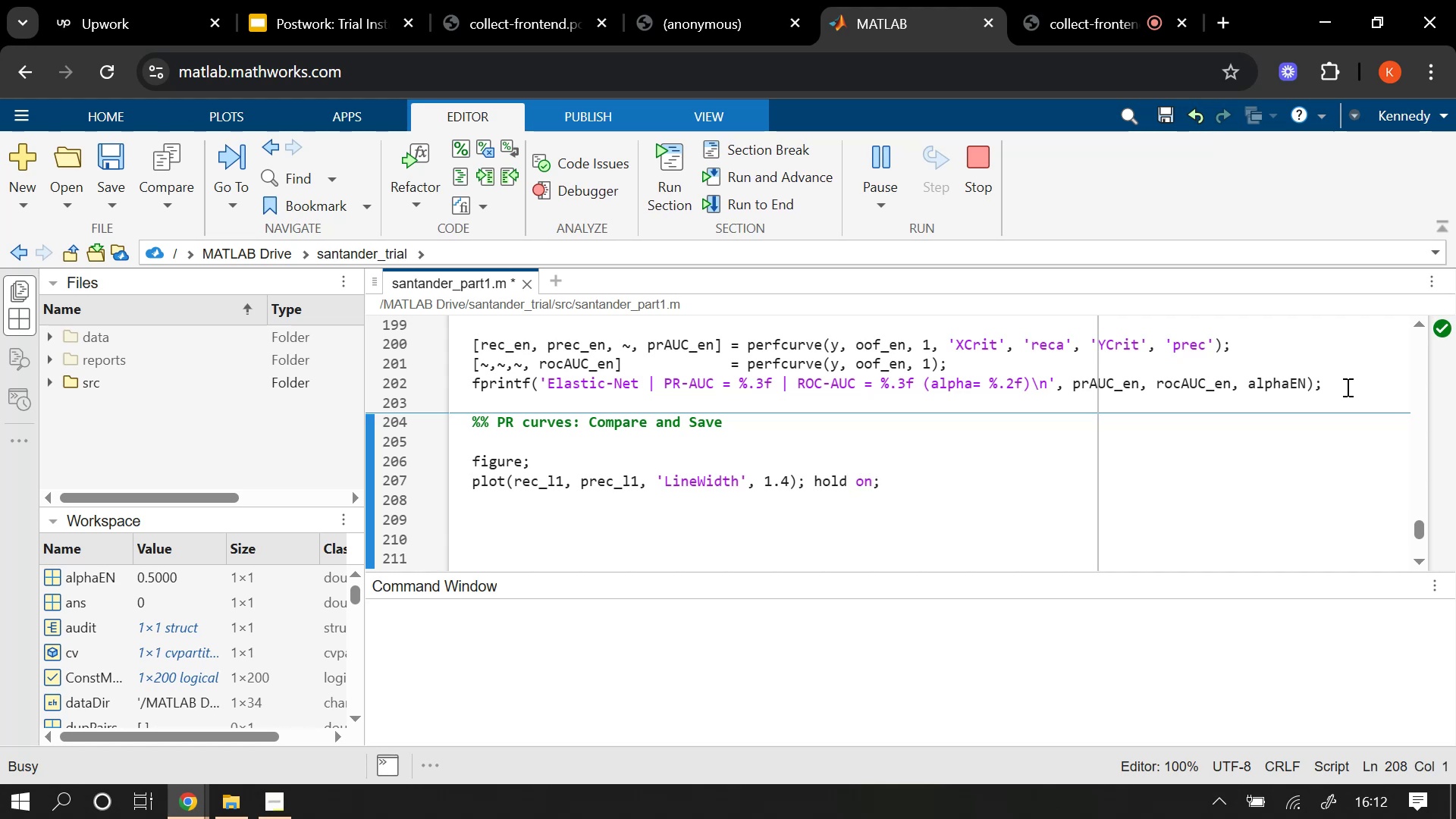 
wait(8.14)
 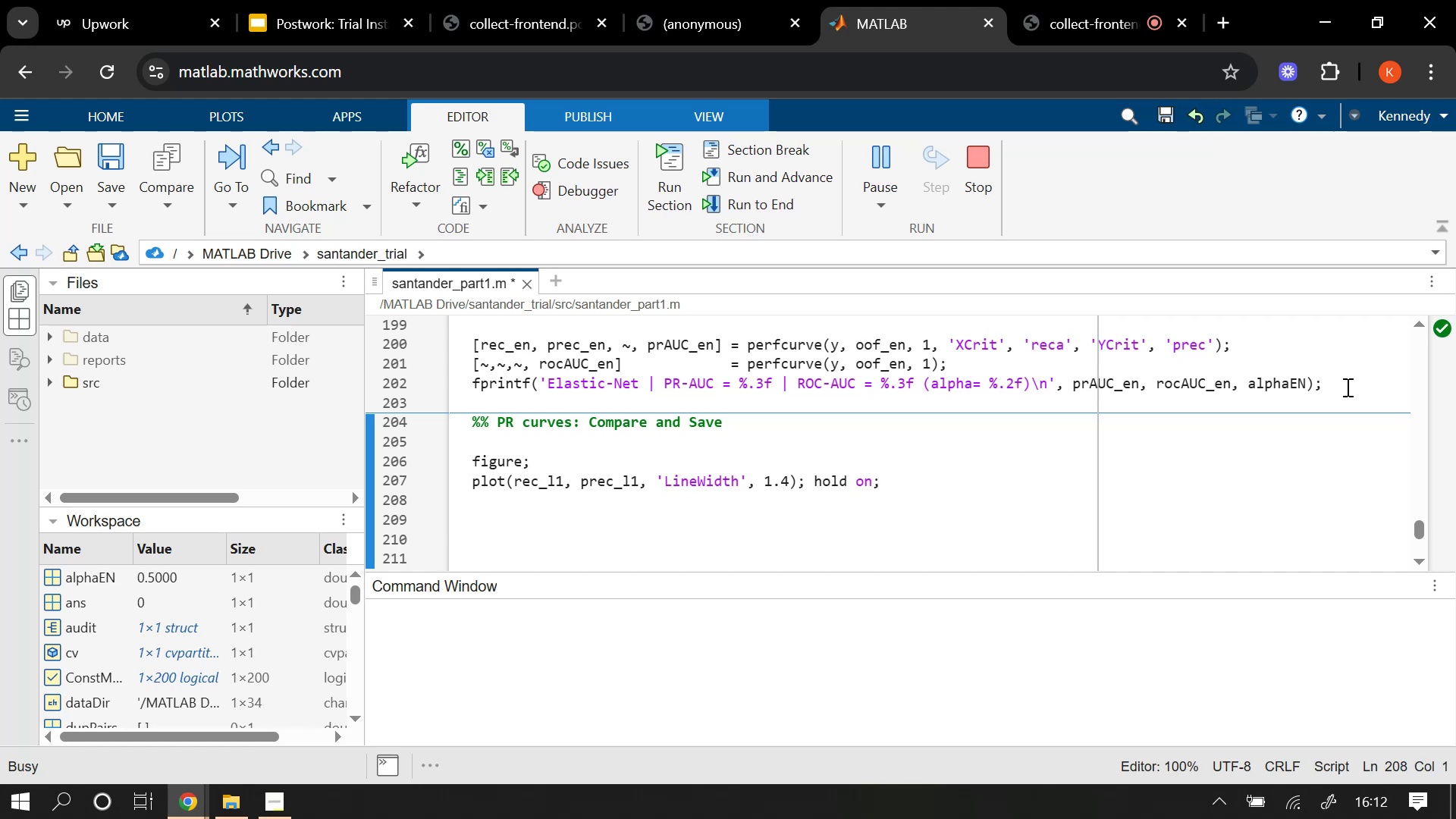 
type(plot)
 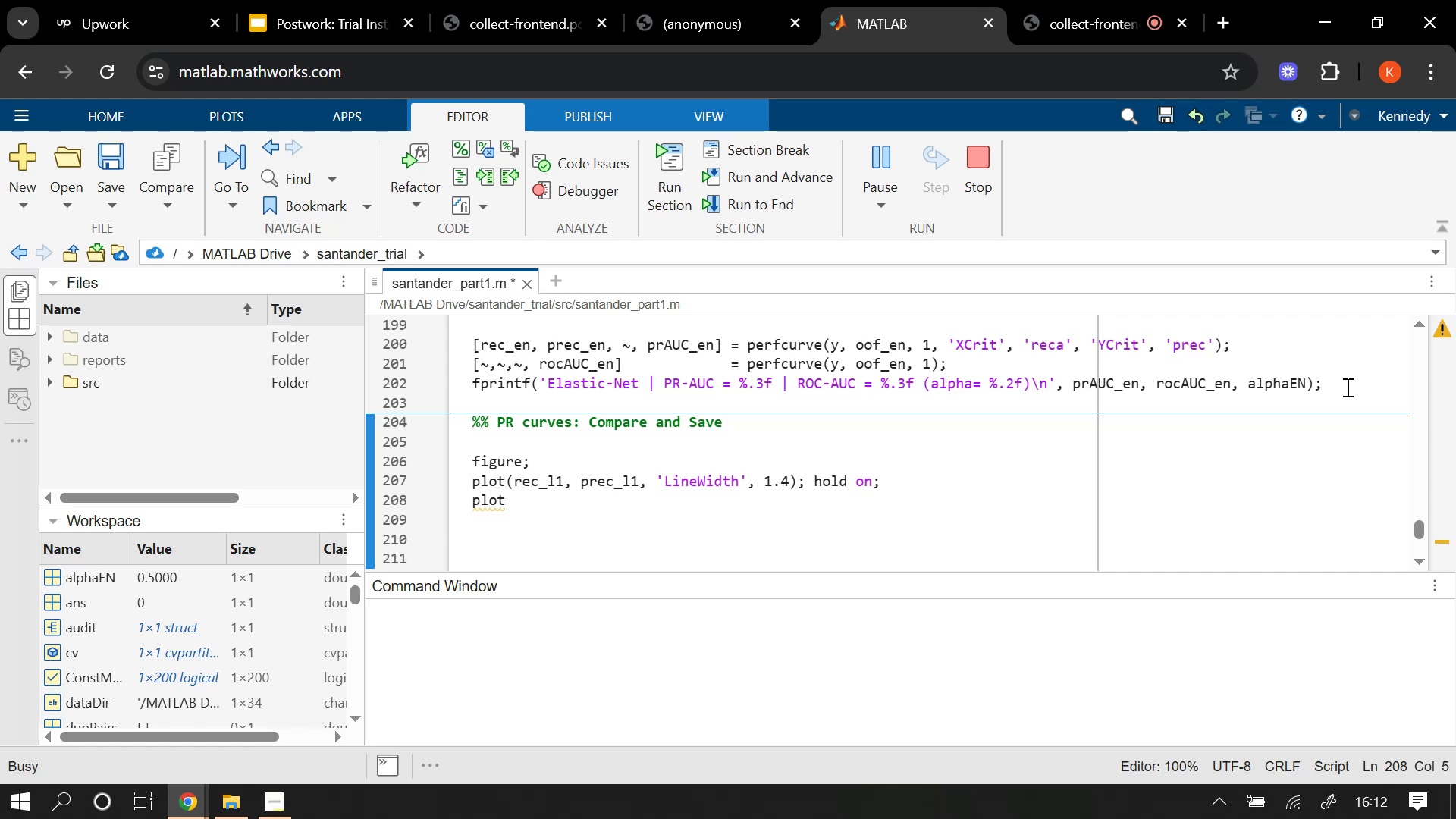 
type((rec_en, prec_en)
 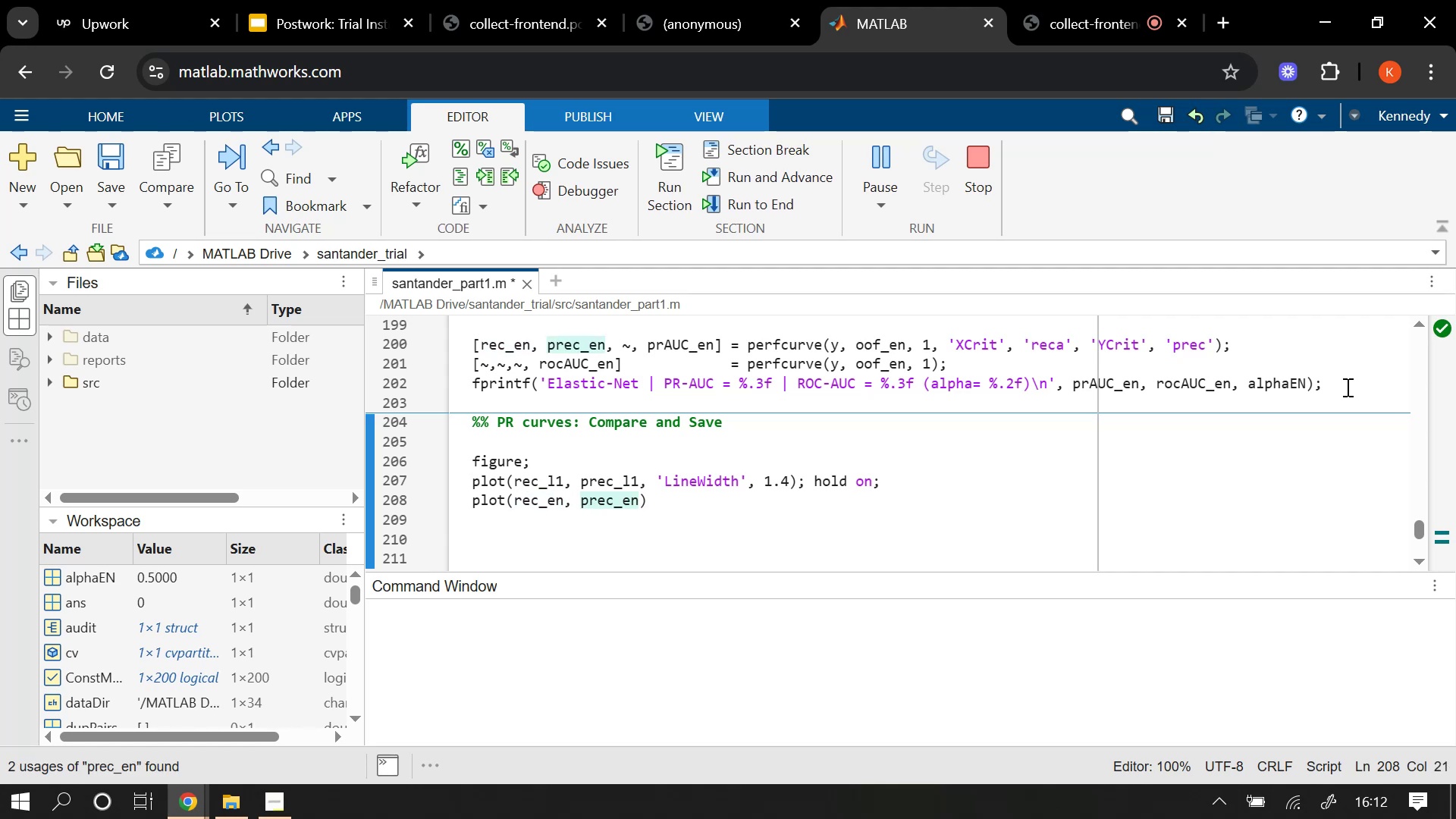 
key(ArrowRight)
 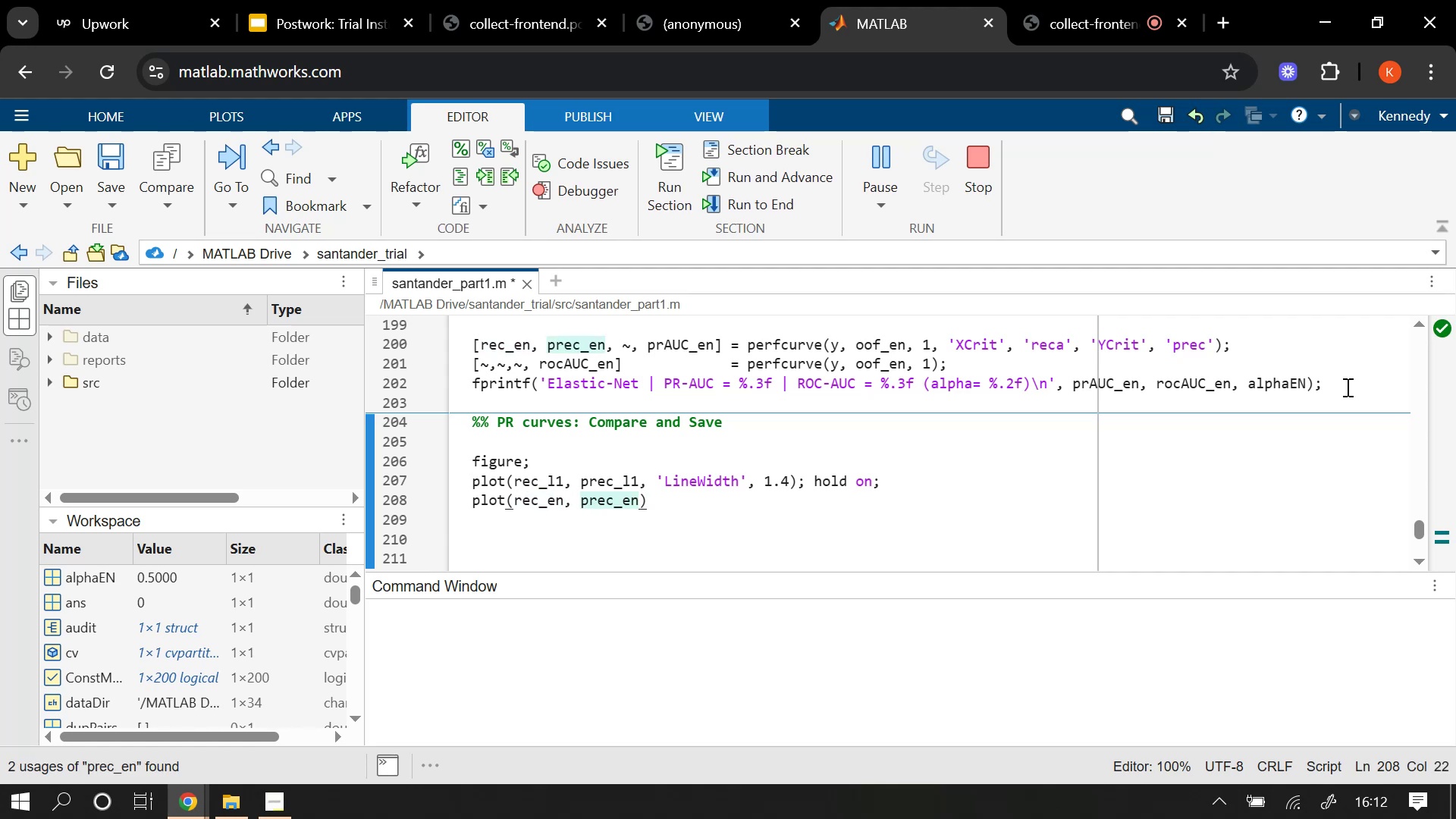 
key(ArrowLeft)
 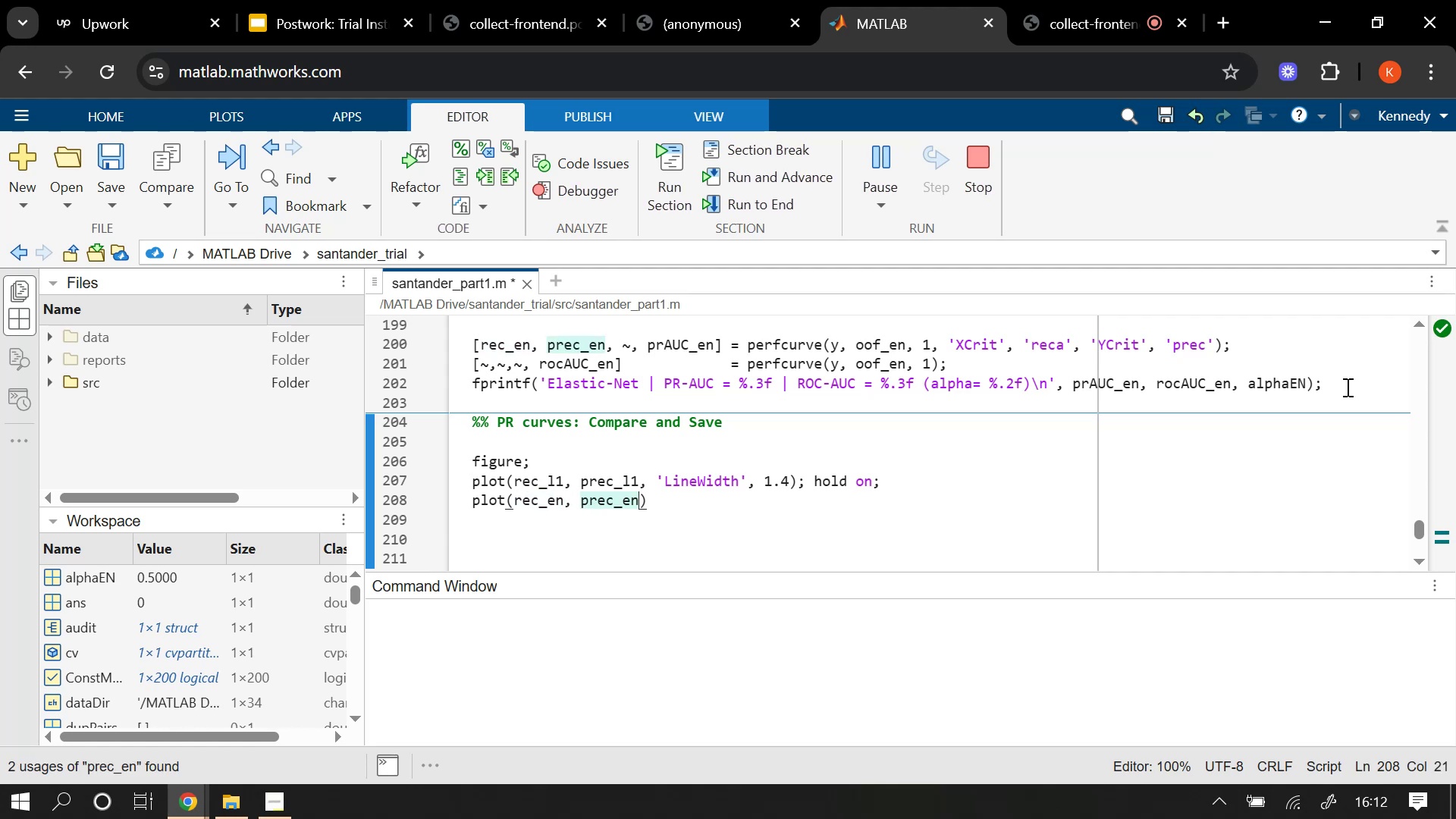 
type(, 'LineWidth, )
key(Backspace)
key(Backspace)
 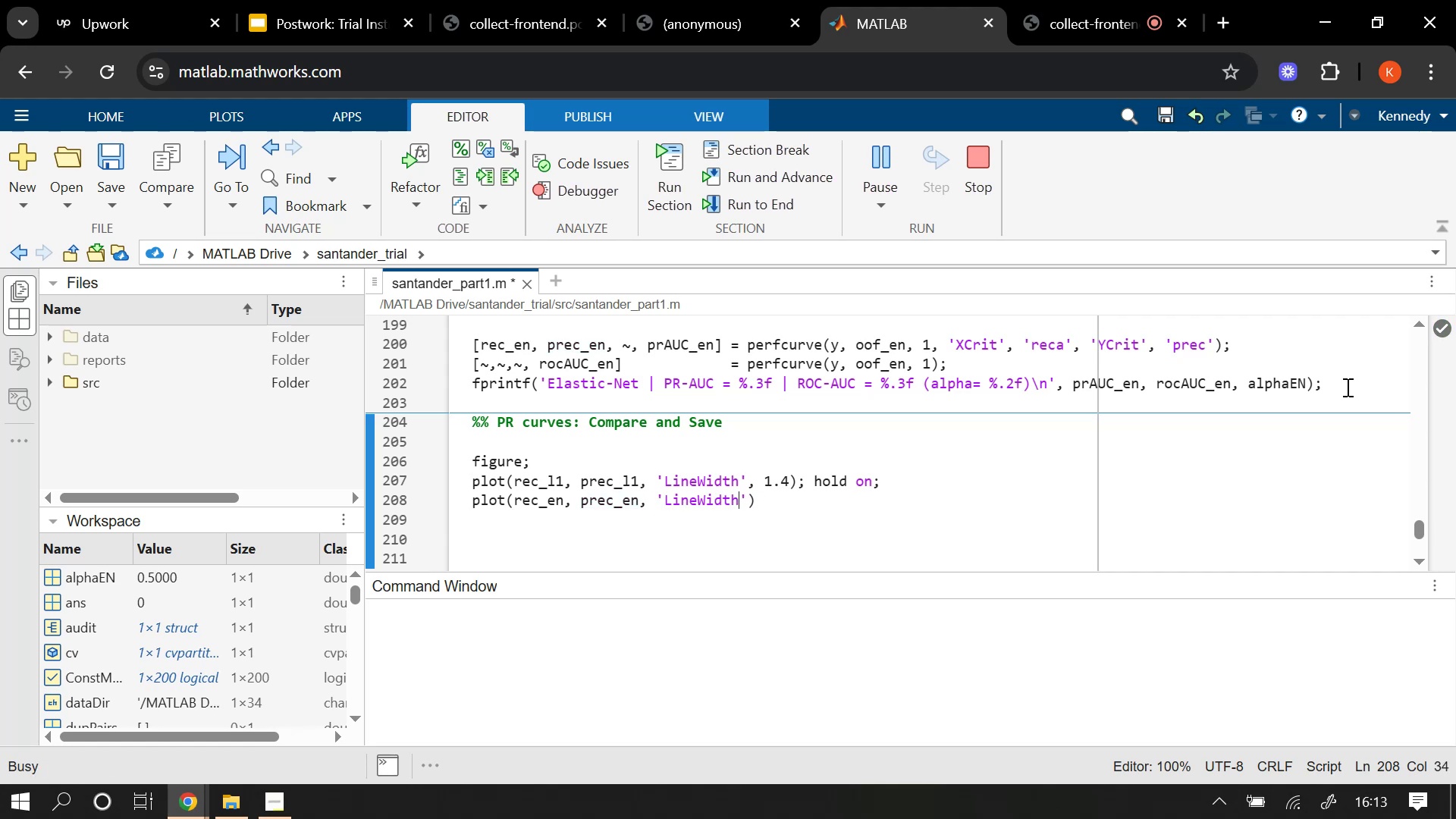 
key(ArrowRight)
 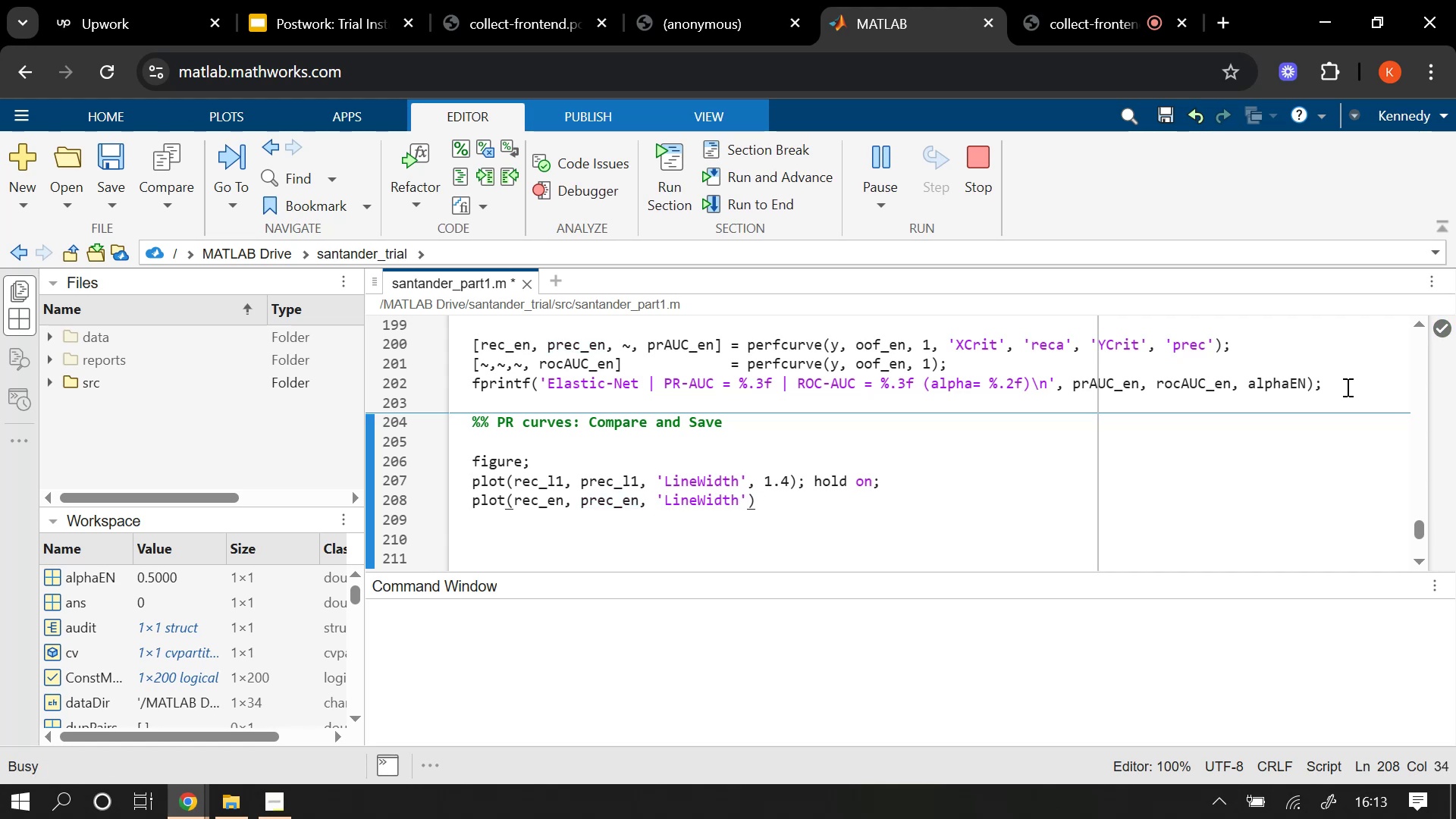 
key(Comma)
 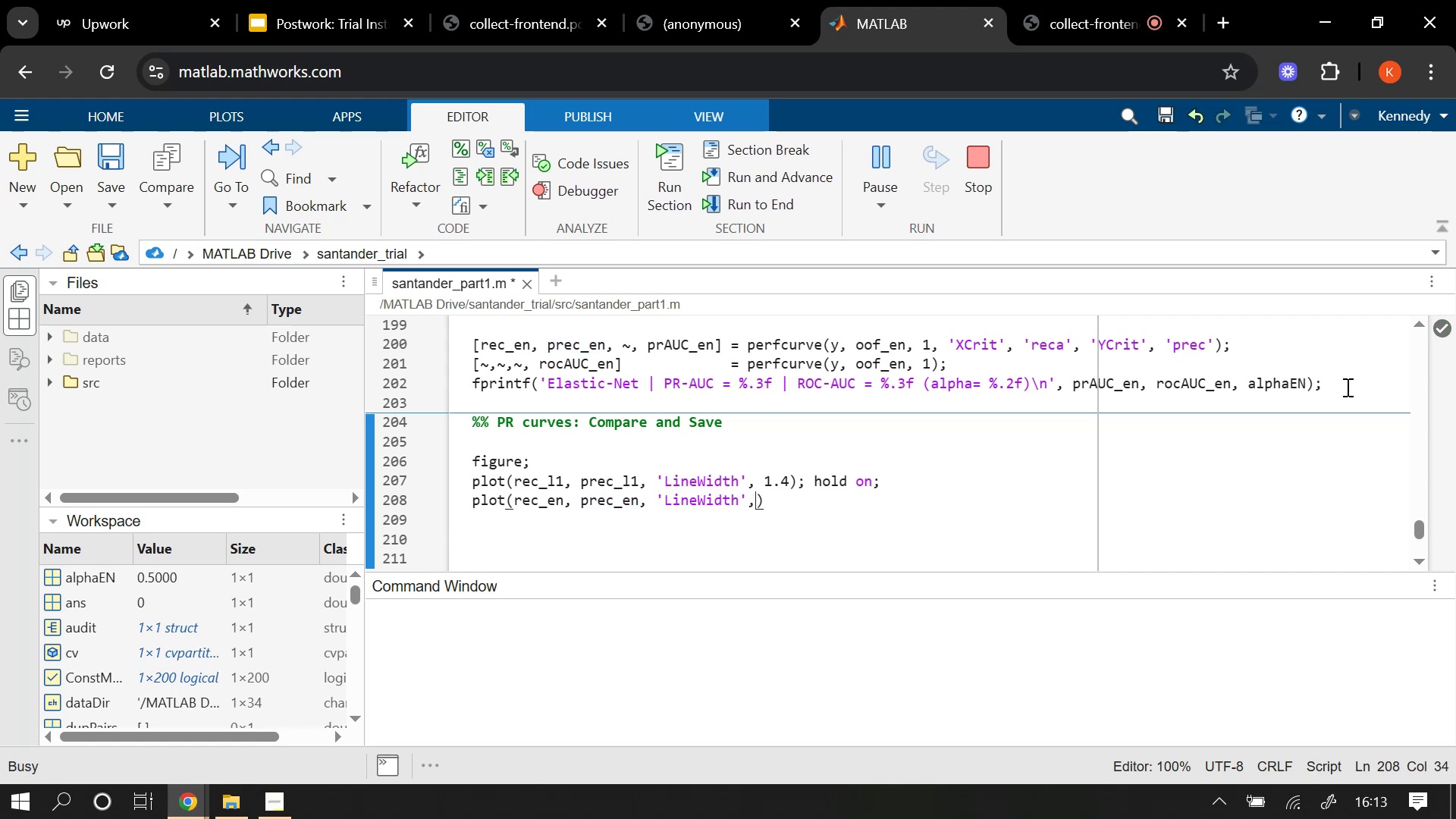 
key(Space)
 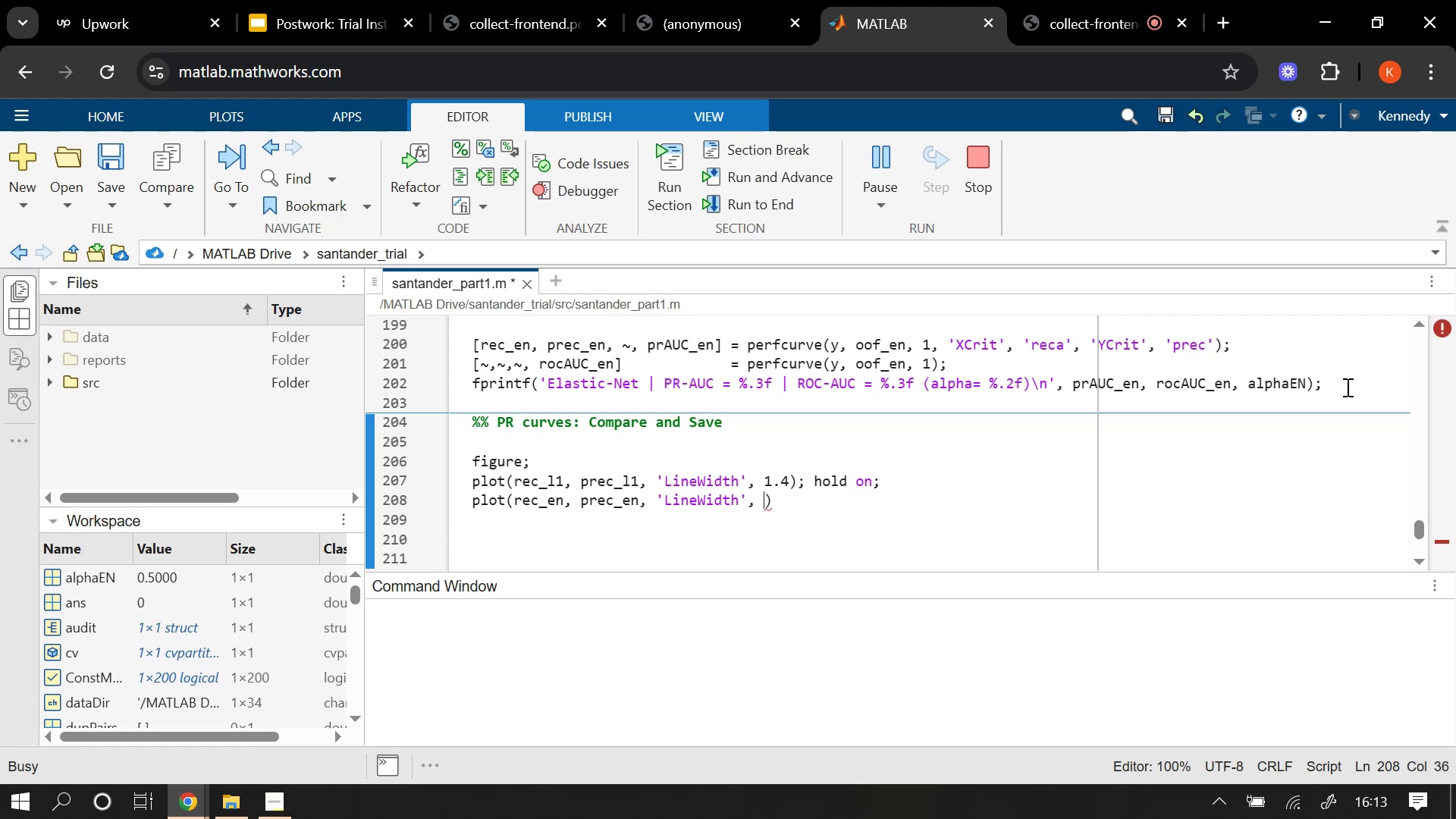 
key(1)
 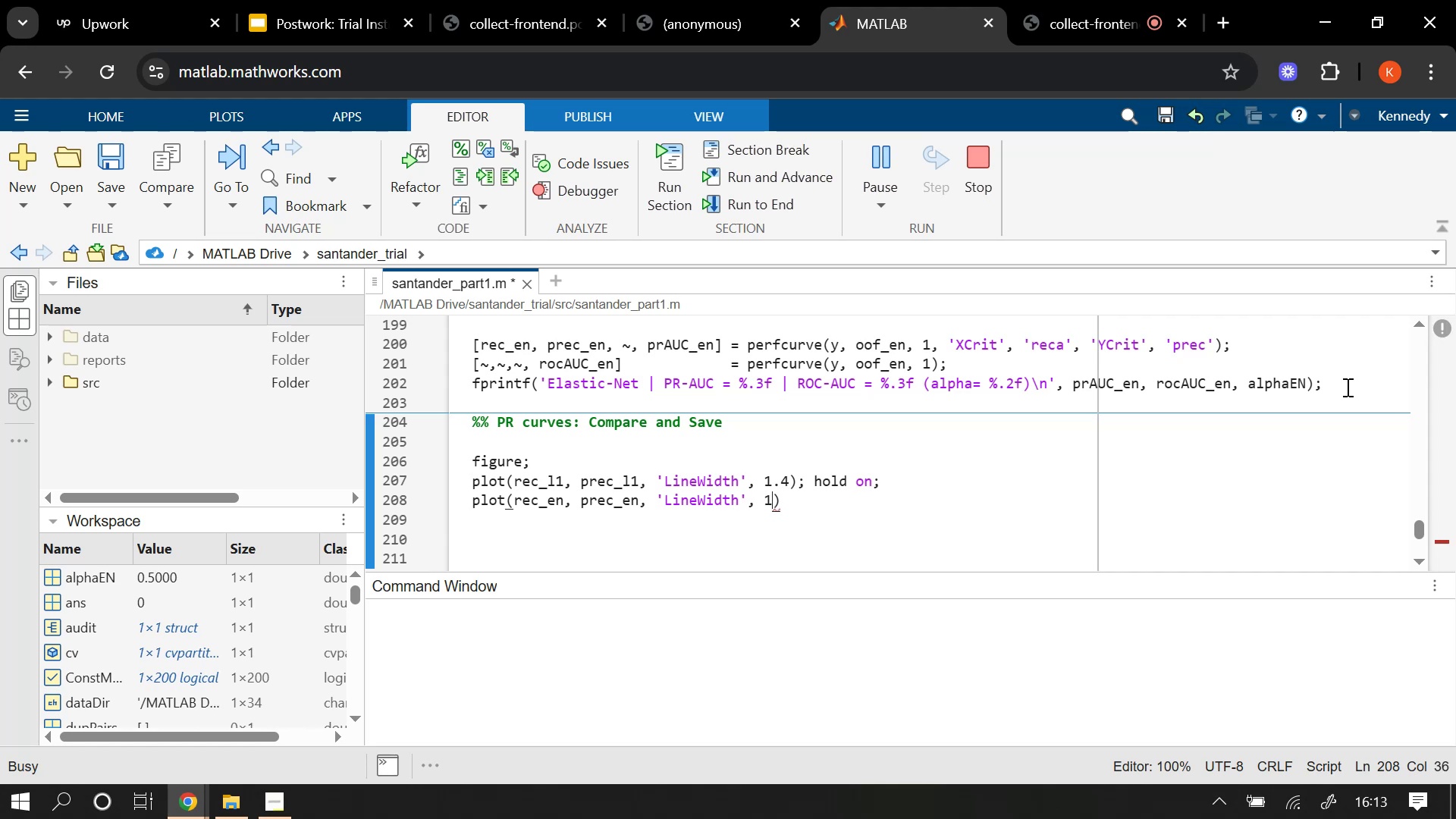 
key(Period)
 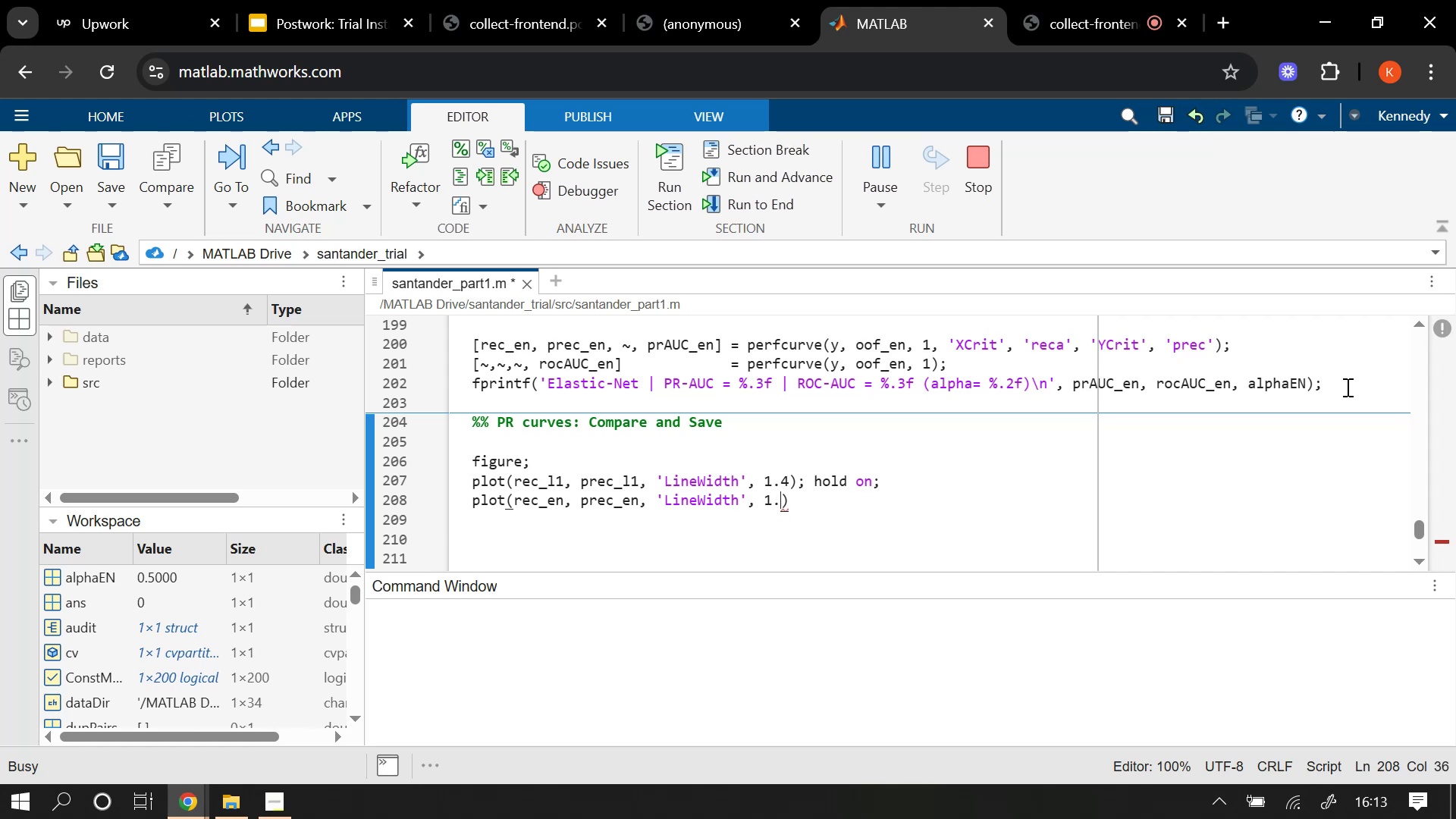 
key(4)
 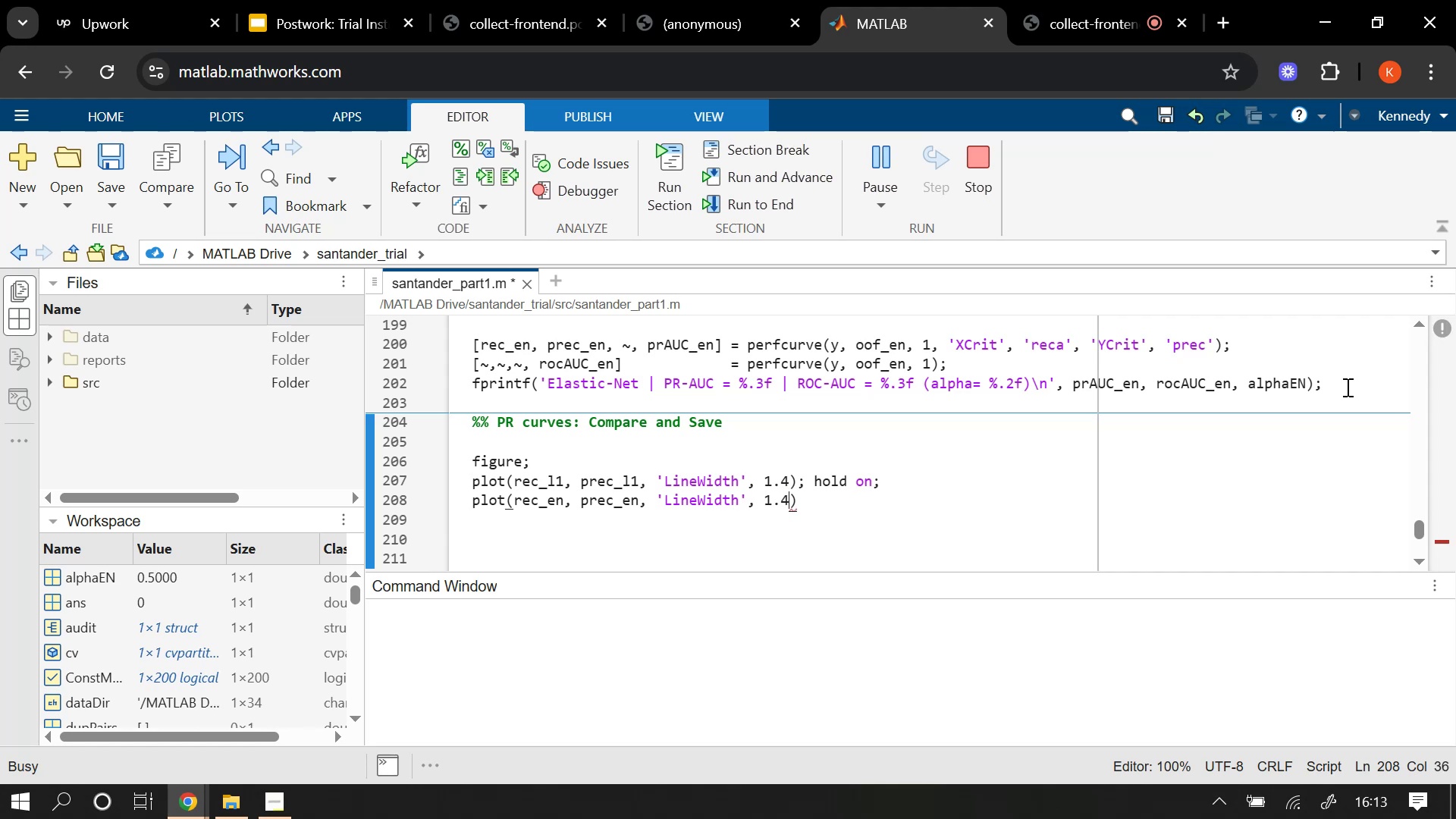 
key(ArrowRight)
 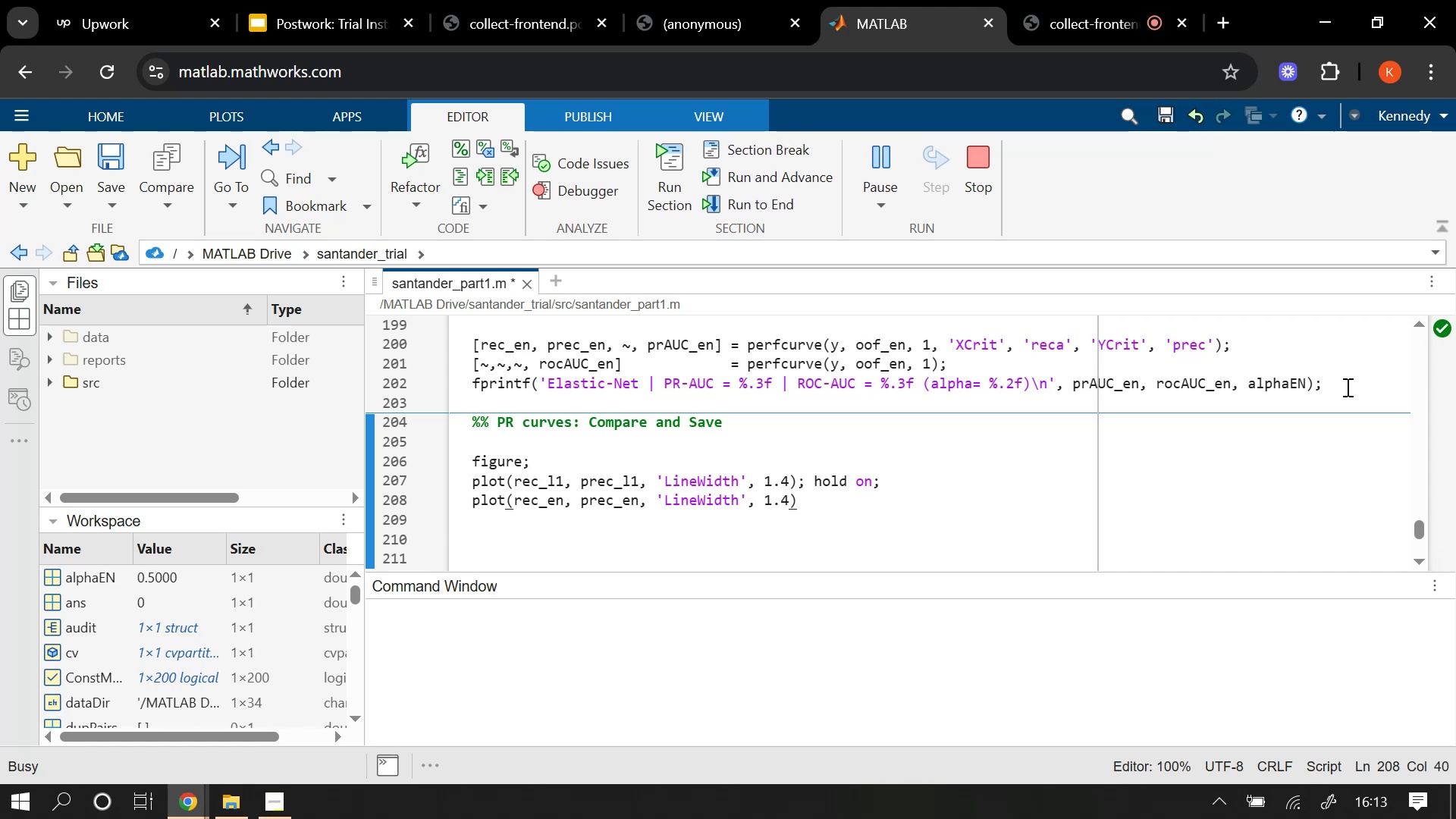 
key(Semicolon)
 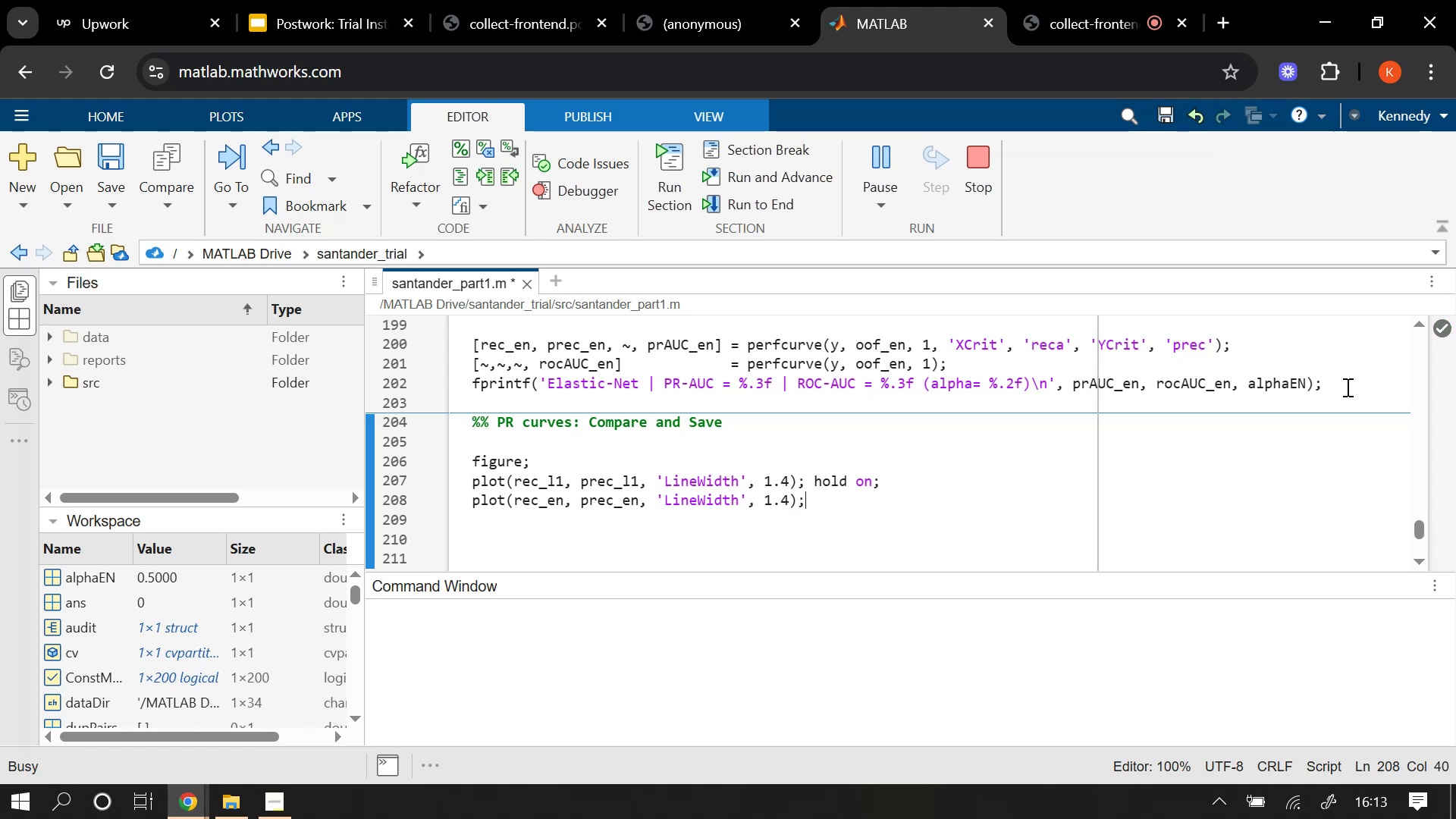 
key(Enter)
 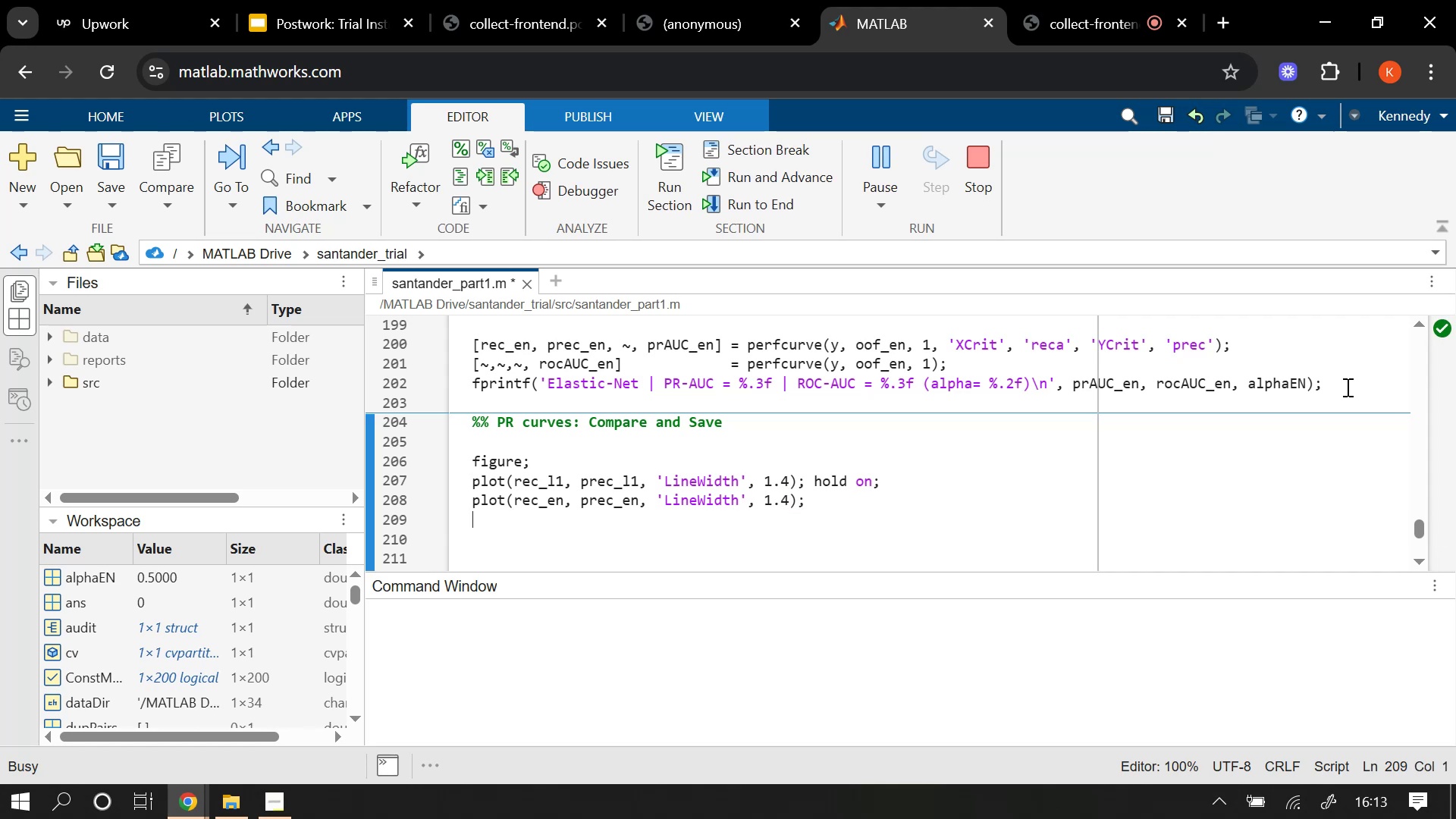 
wait(5.4)
 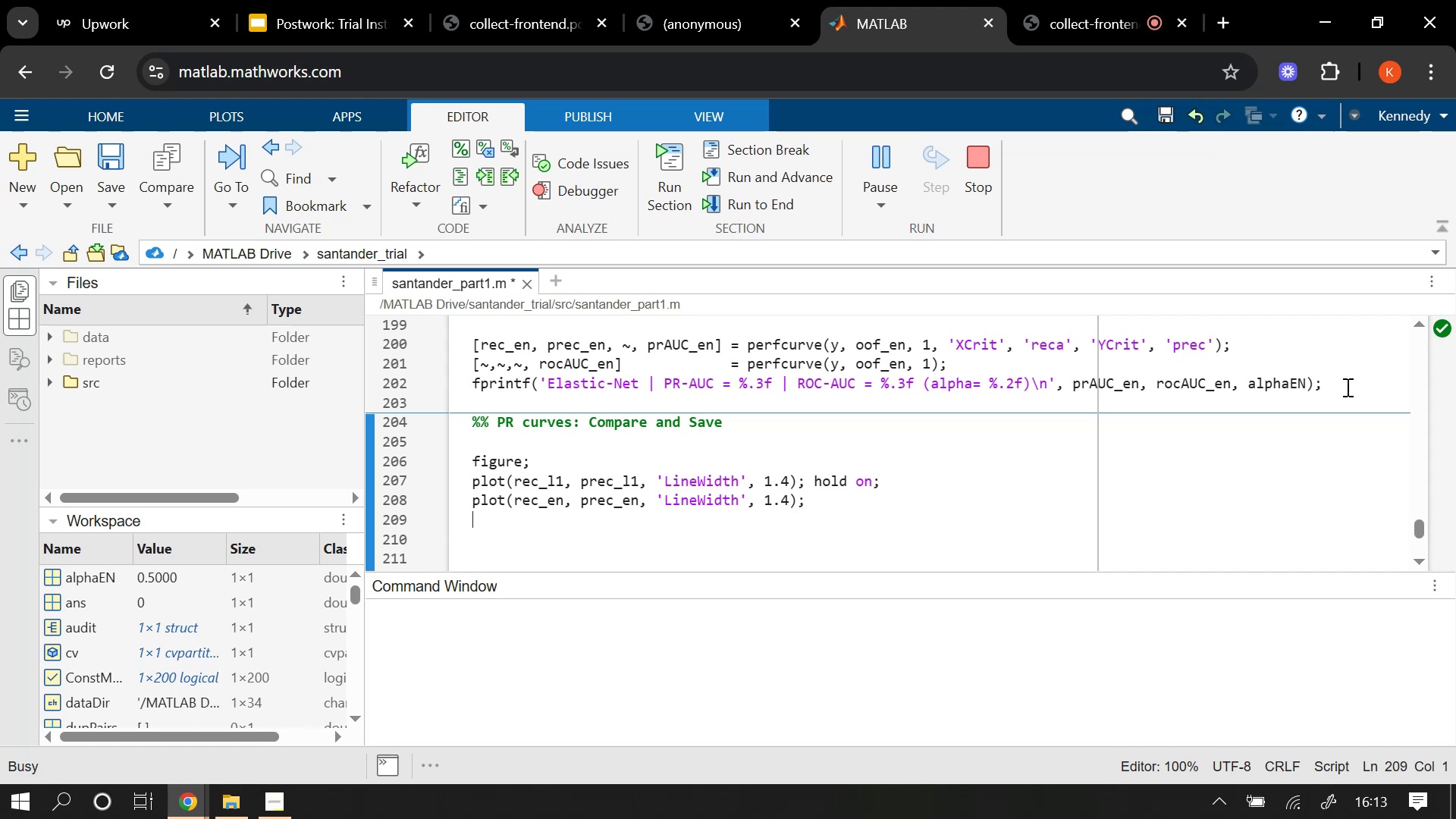 
type(xlabel('Recall)
 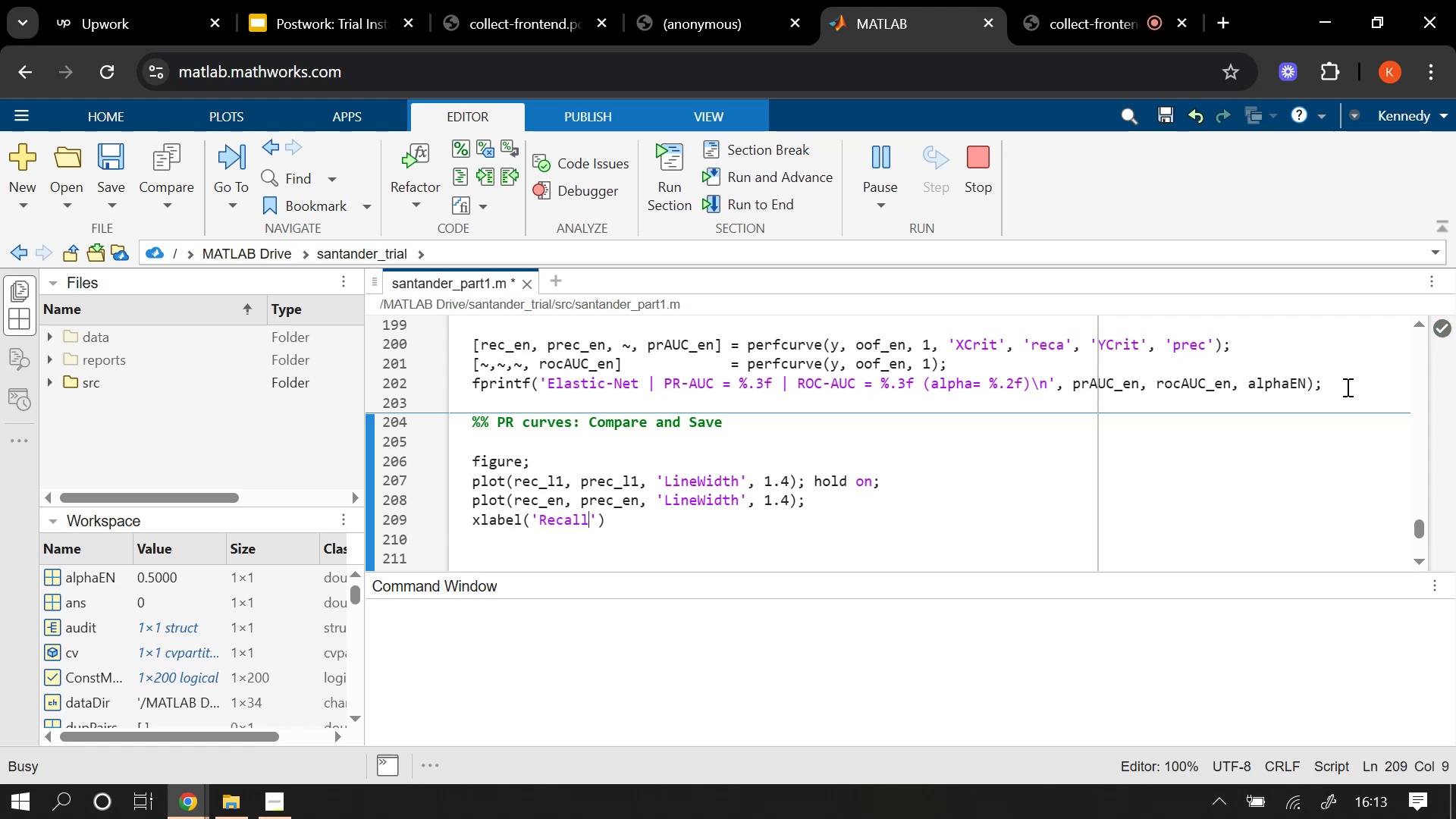 
key(ArrowRight)
 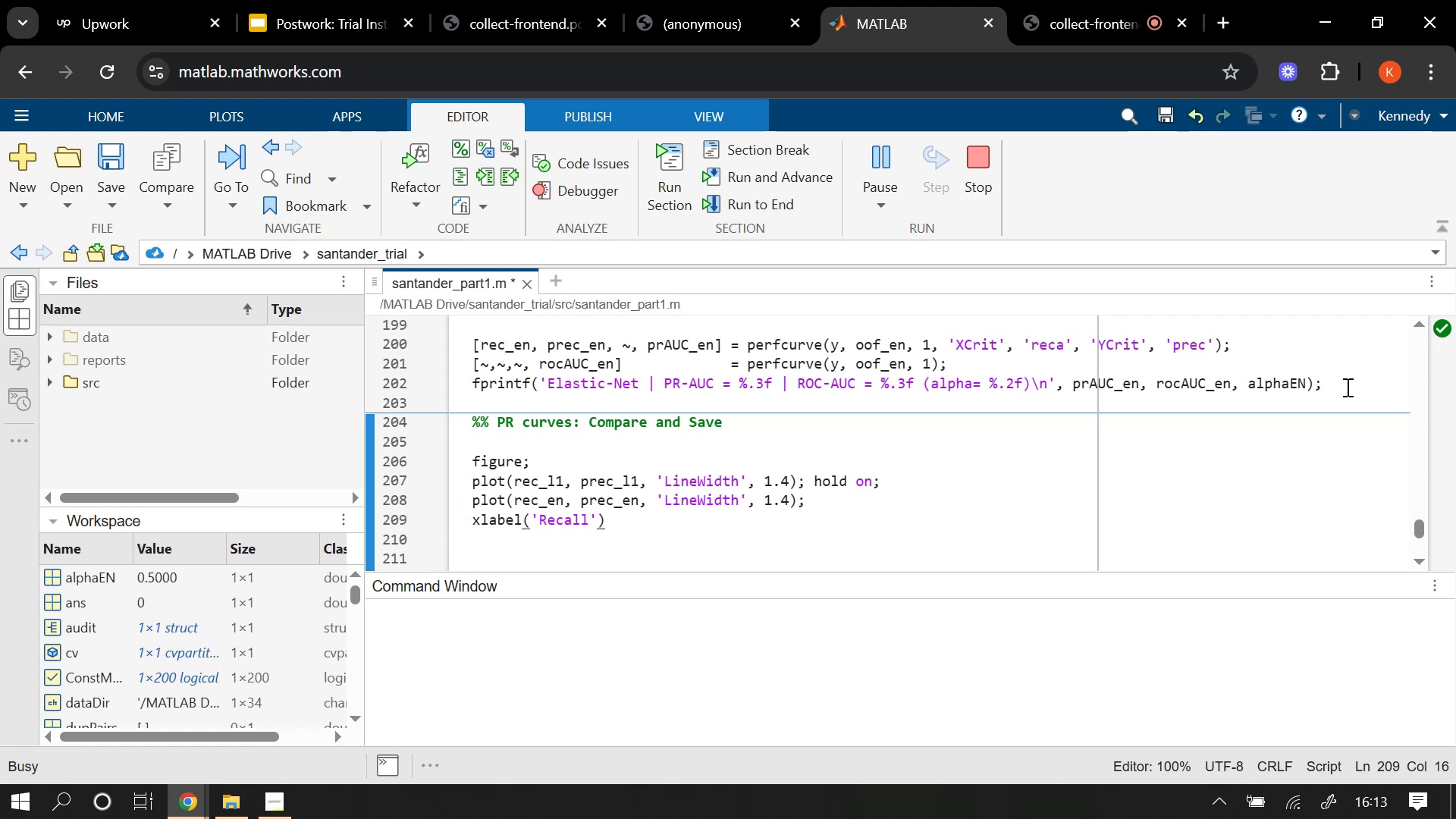 
key(ArrowRight)
 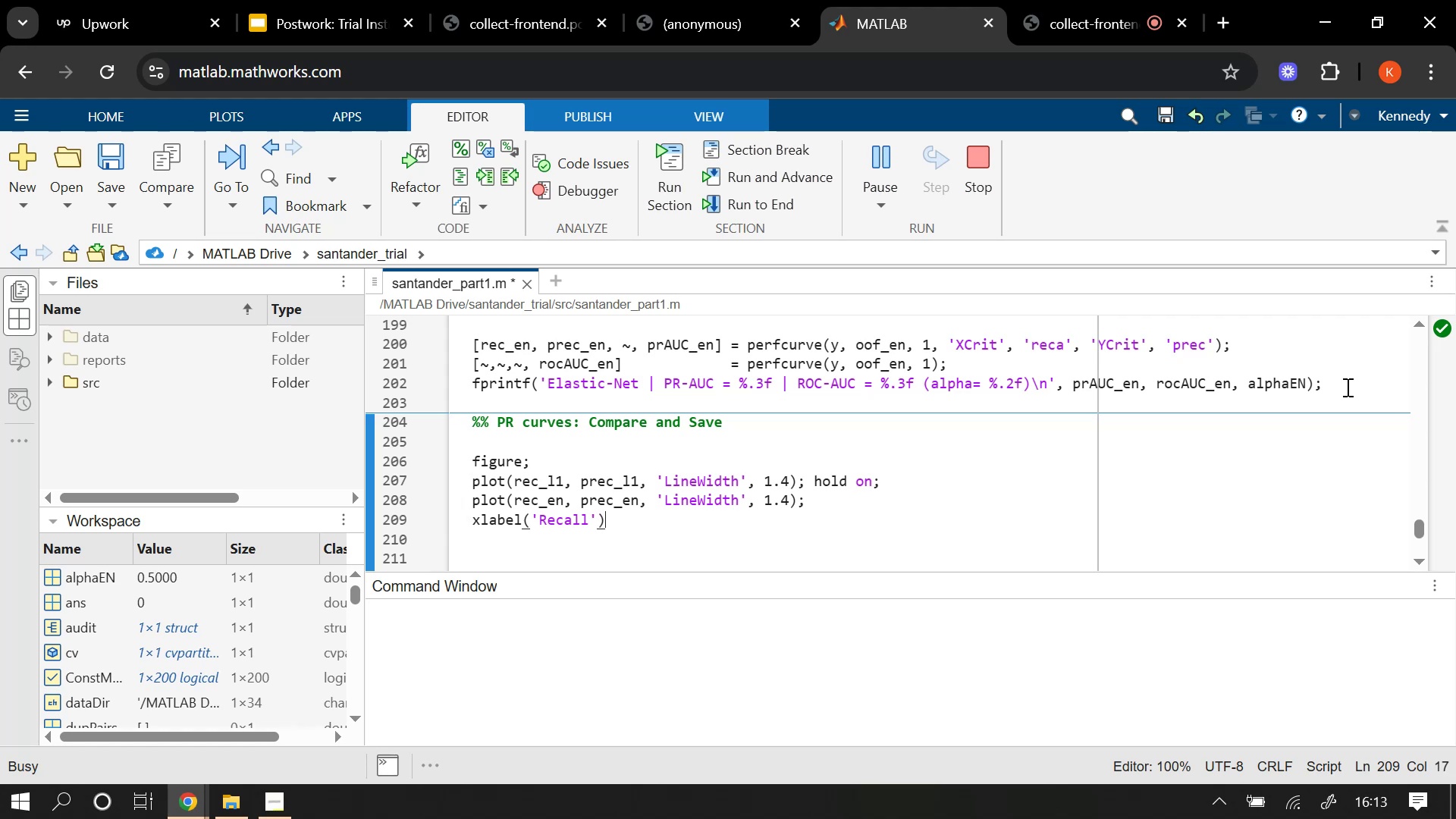 
type(; ylabel('Precision)
 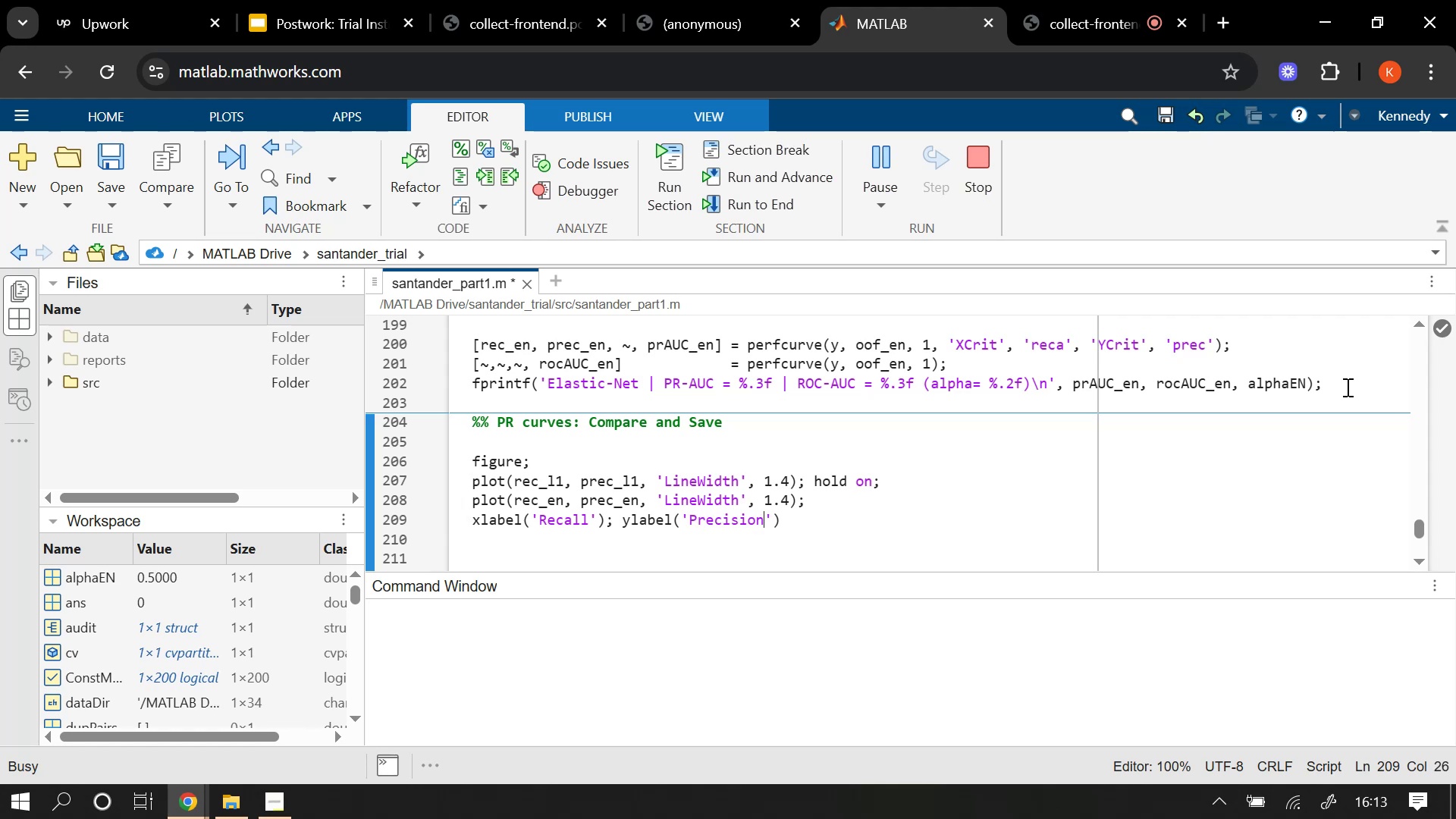 
key(ArrowRight)
 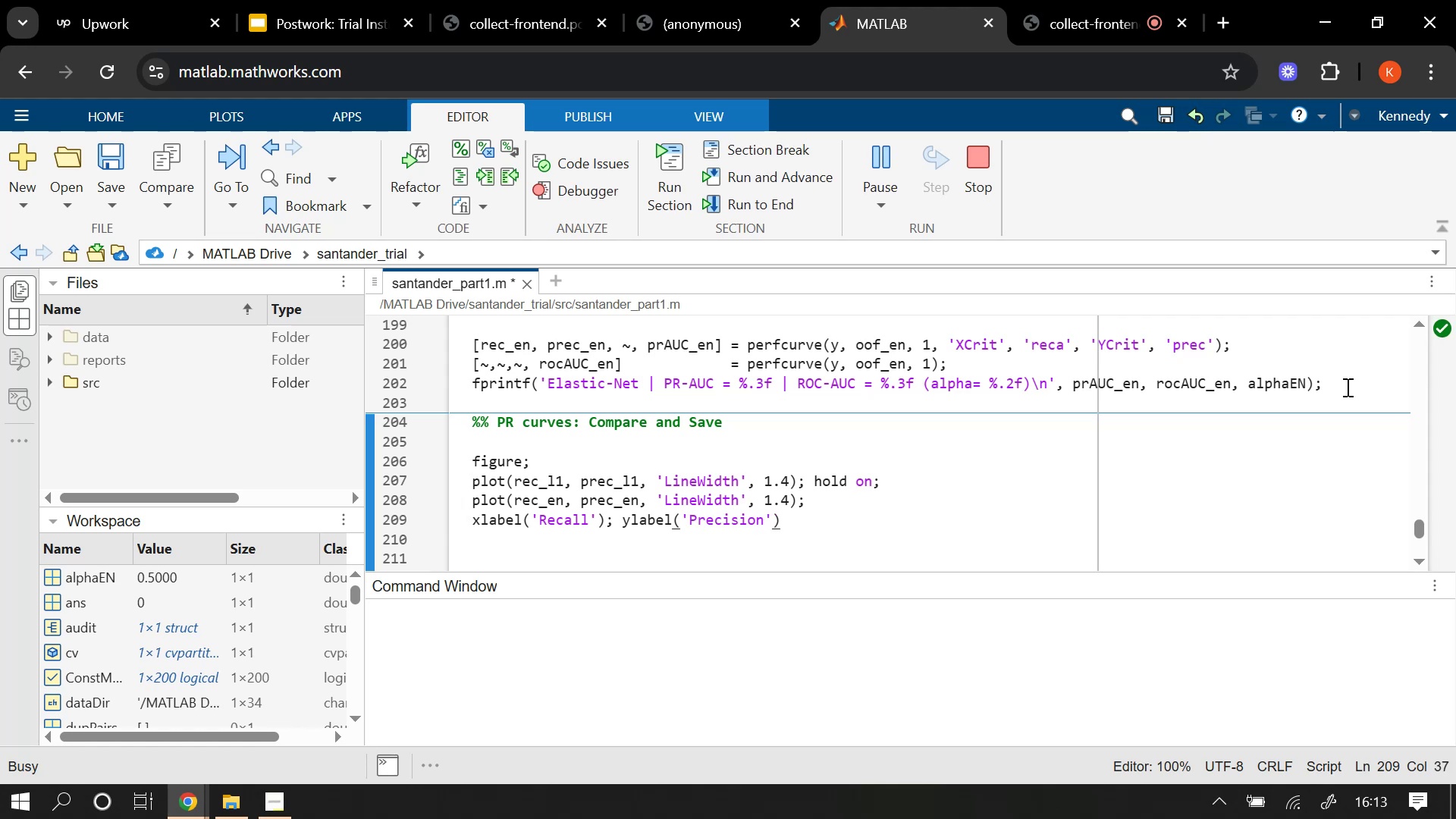 
key(ArrowRight)
 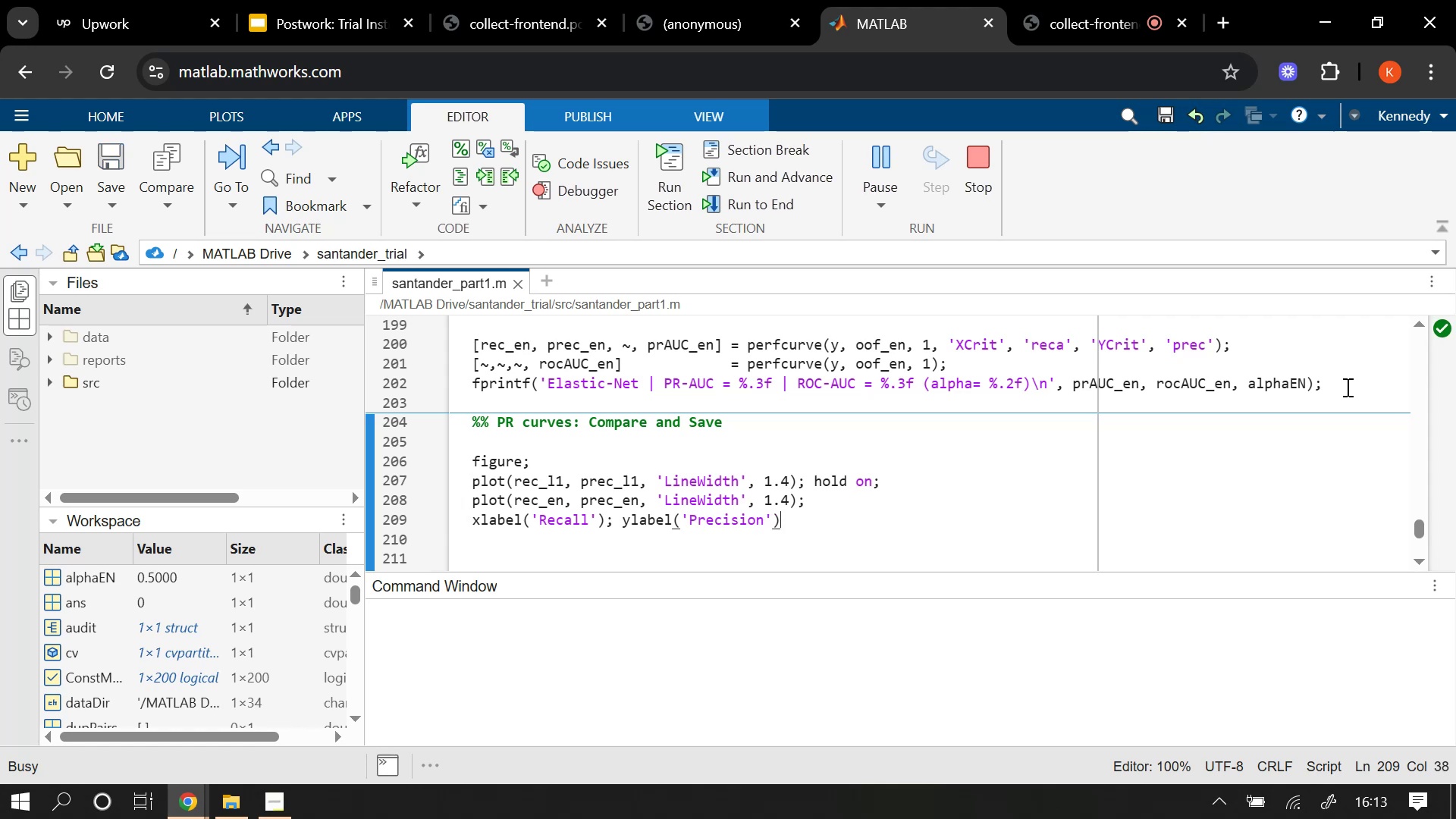 
type(; grid on;)
 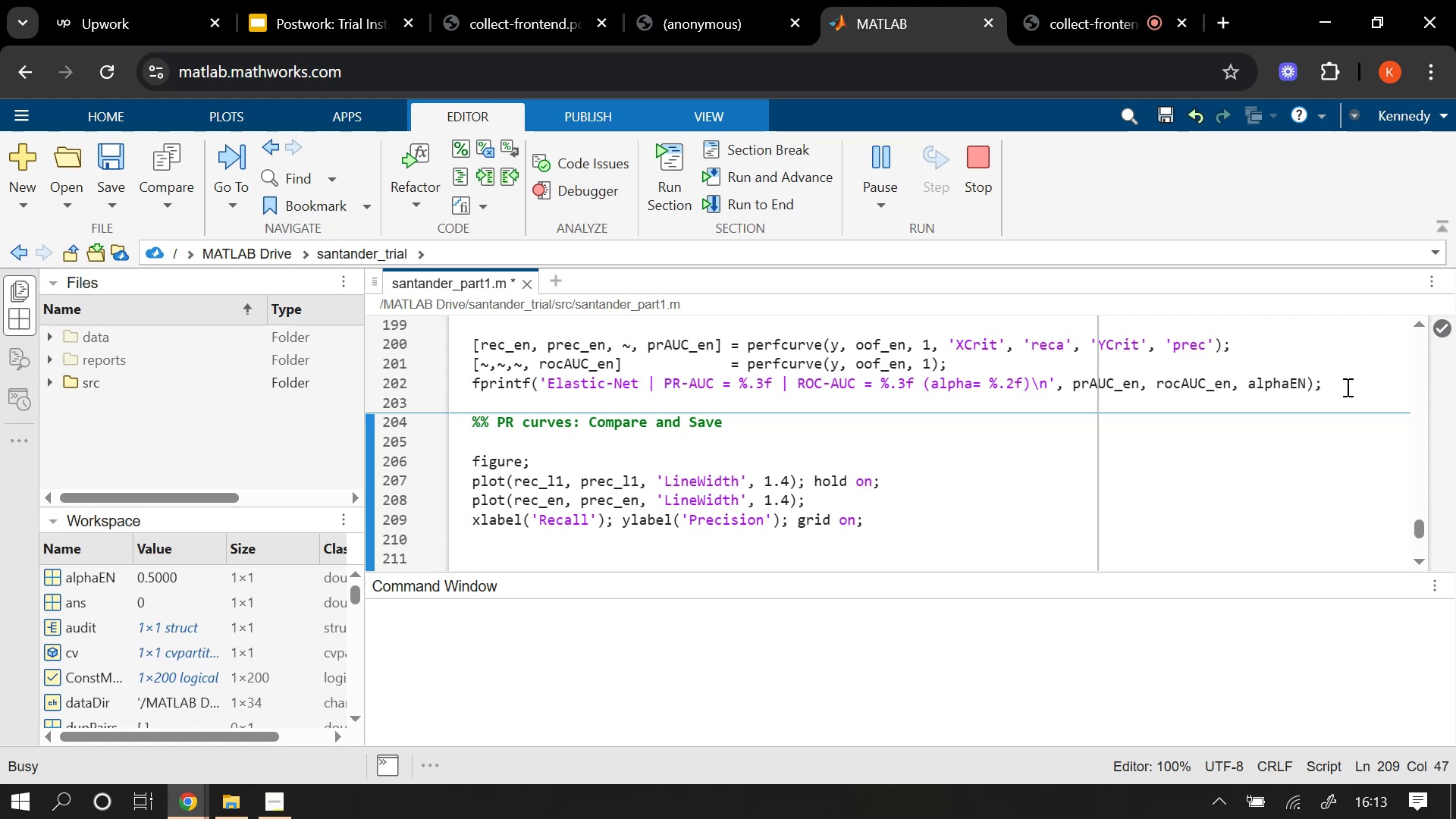 
key(Enter)
 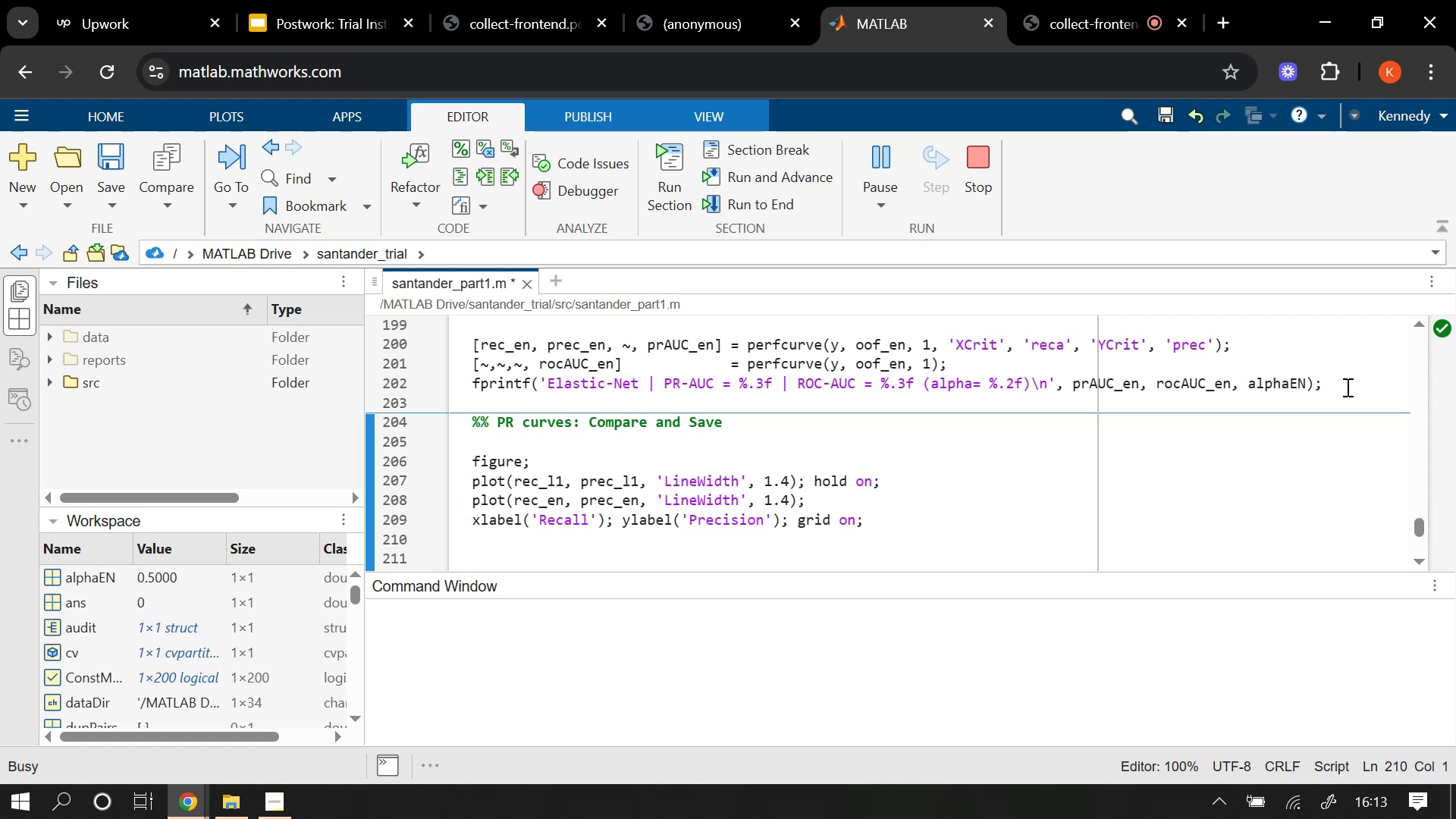 
type(title('PR Curves )
key(Backspace)
type(- Logistic Baselon)
key(Backspace)
key(Backspace)
type(ines)
 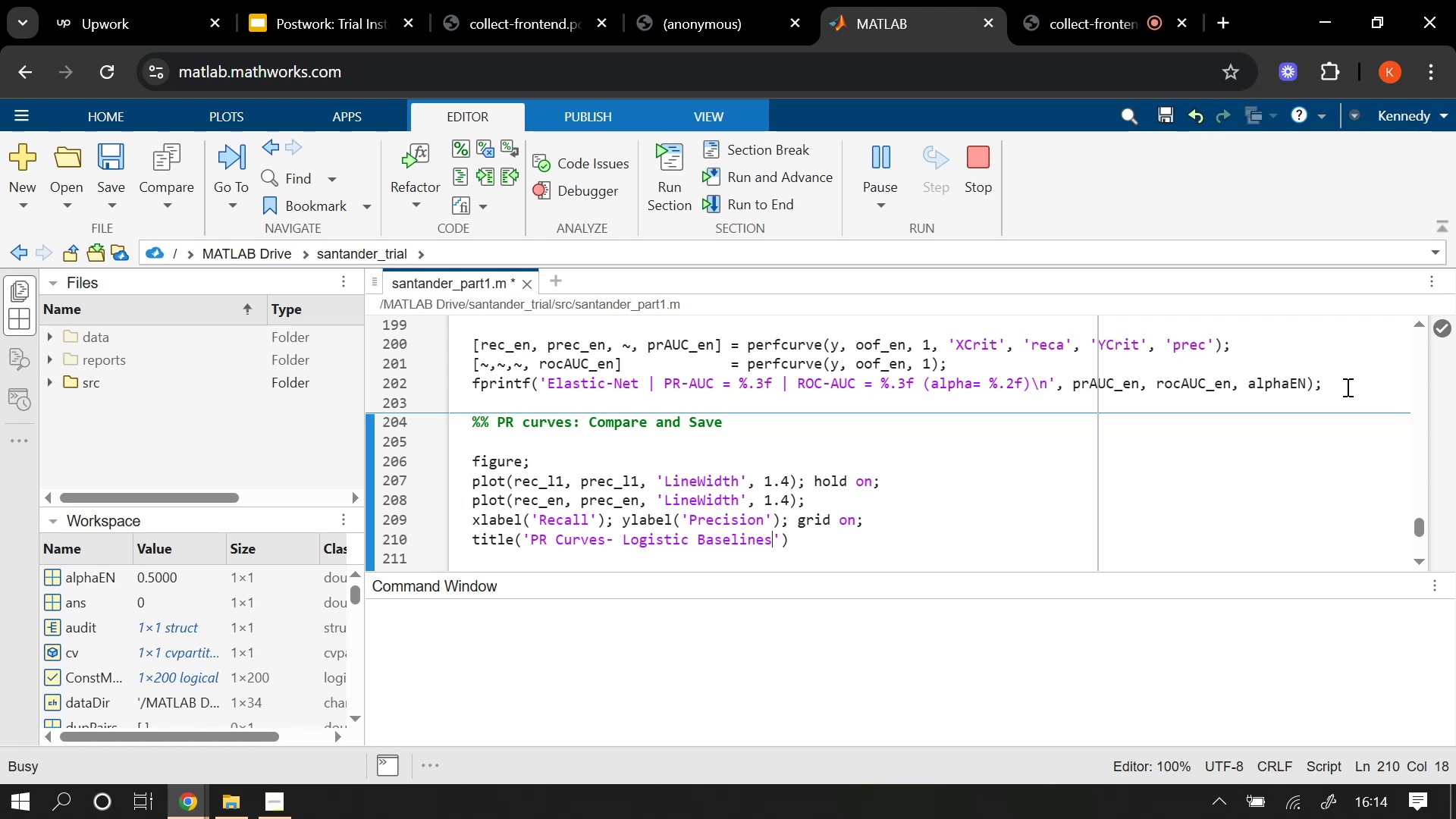 
key(ArrowRight)
 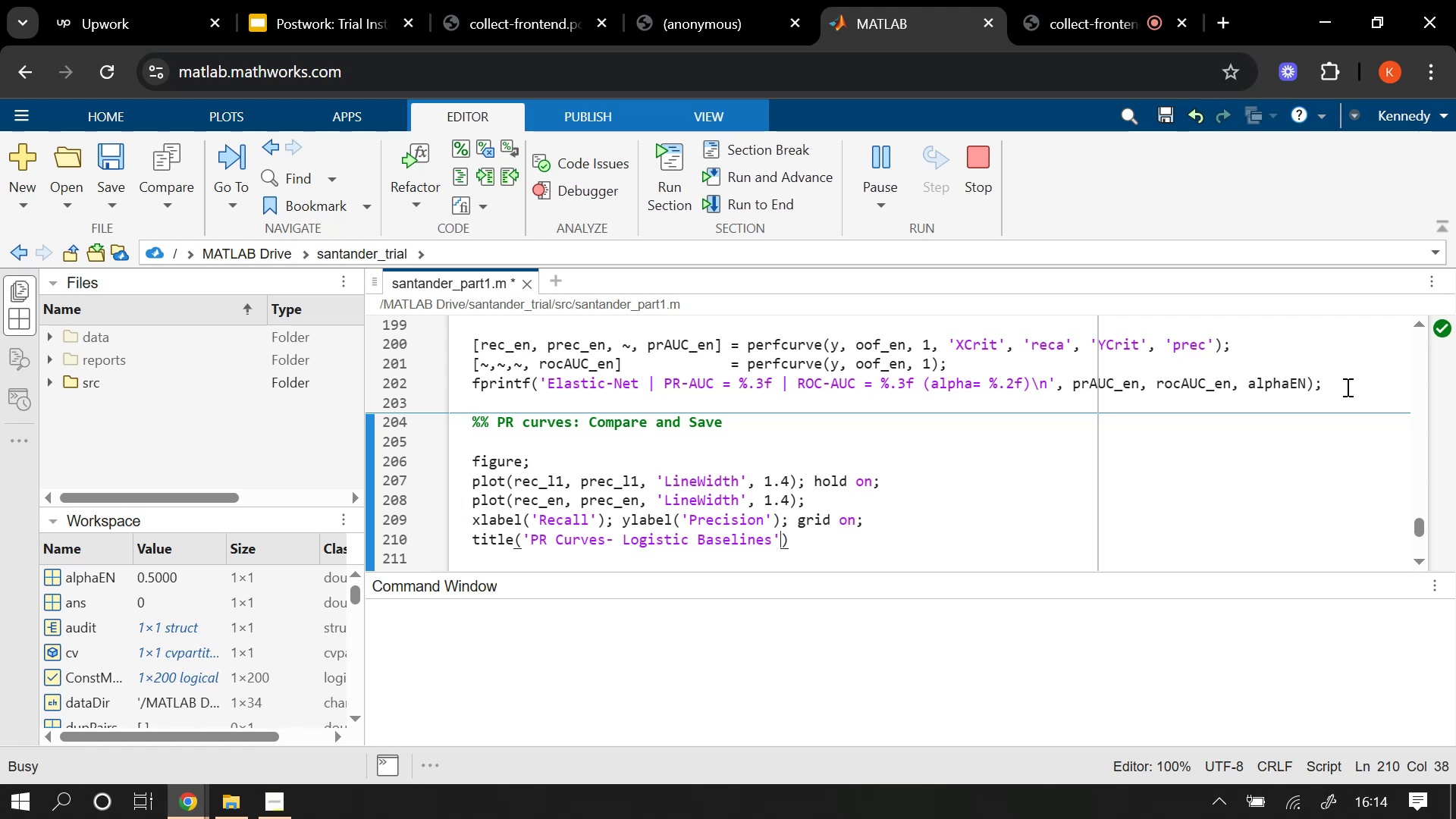 
key(ArrowRight)
 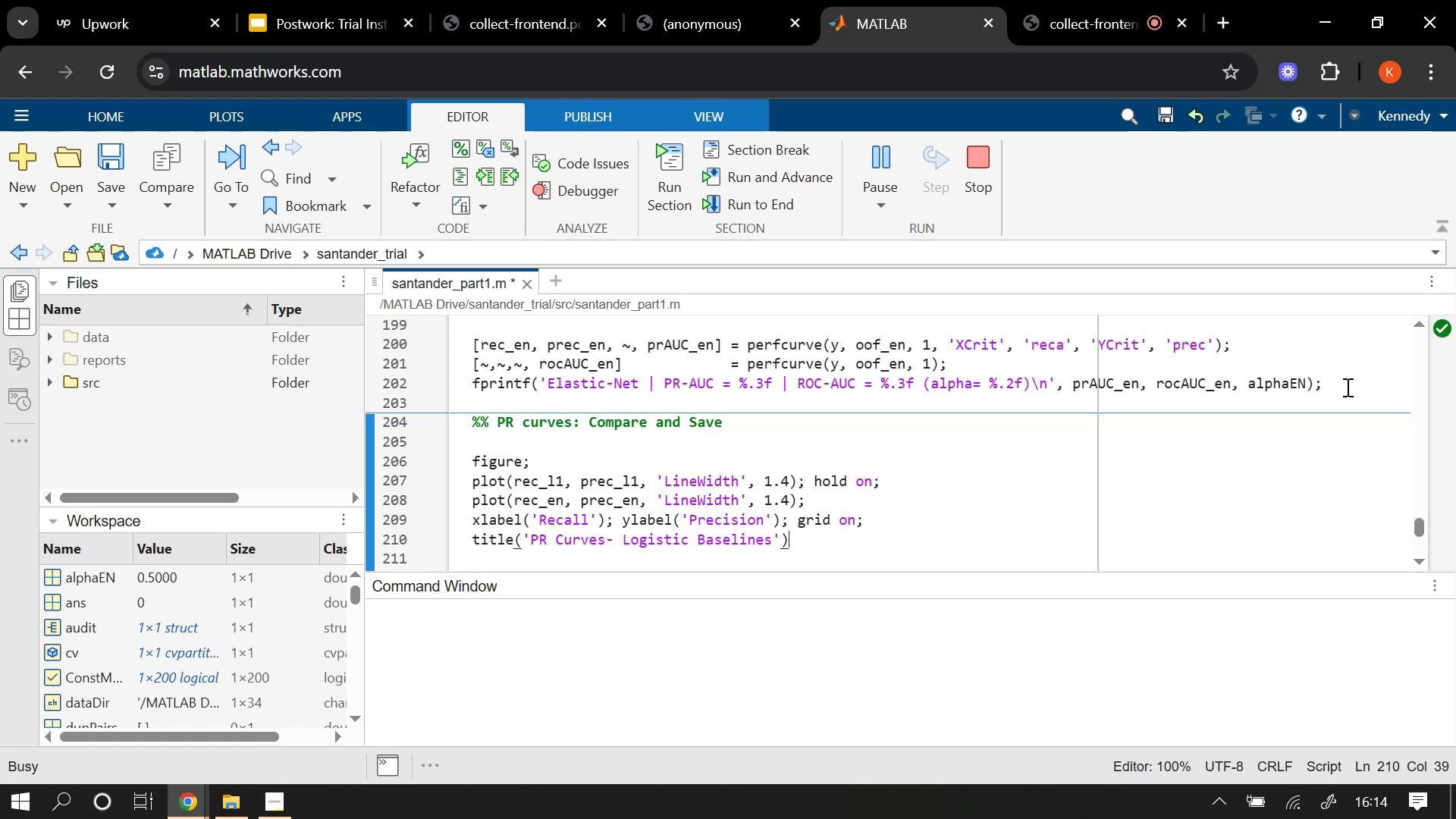 
key(Semicolon)
 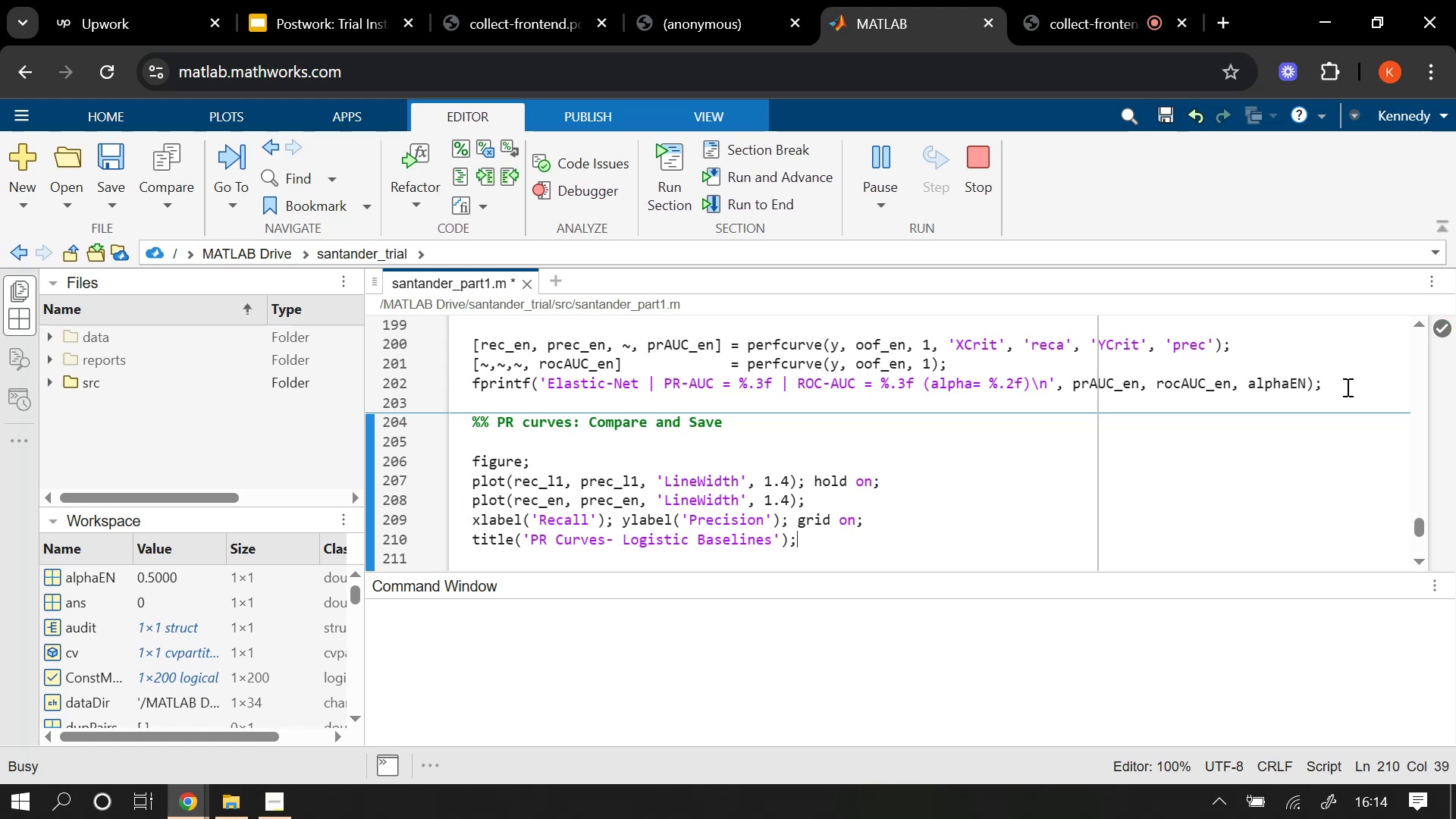 
key(Space)
 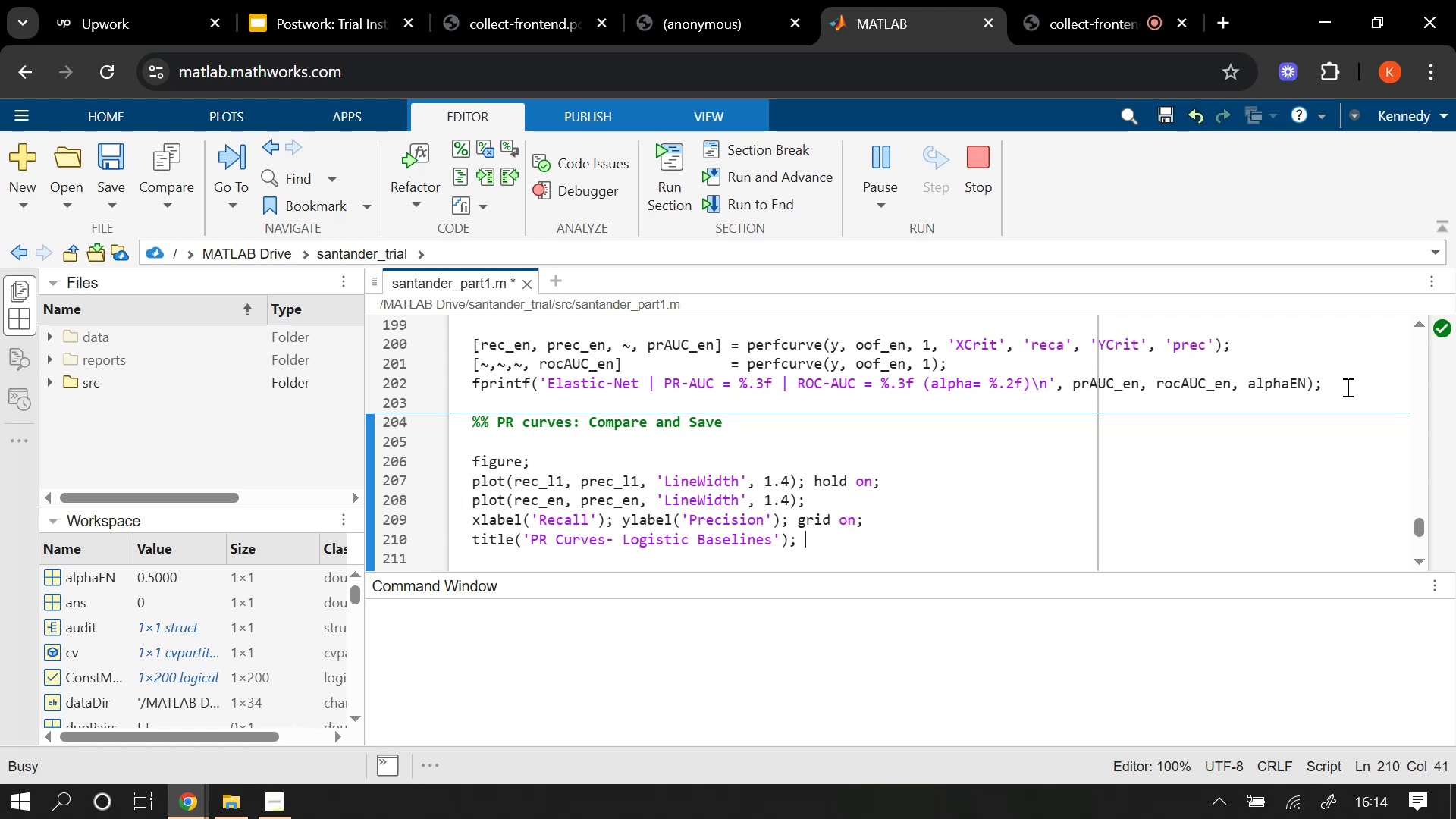 
key(Enter)
 